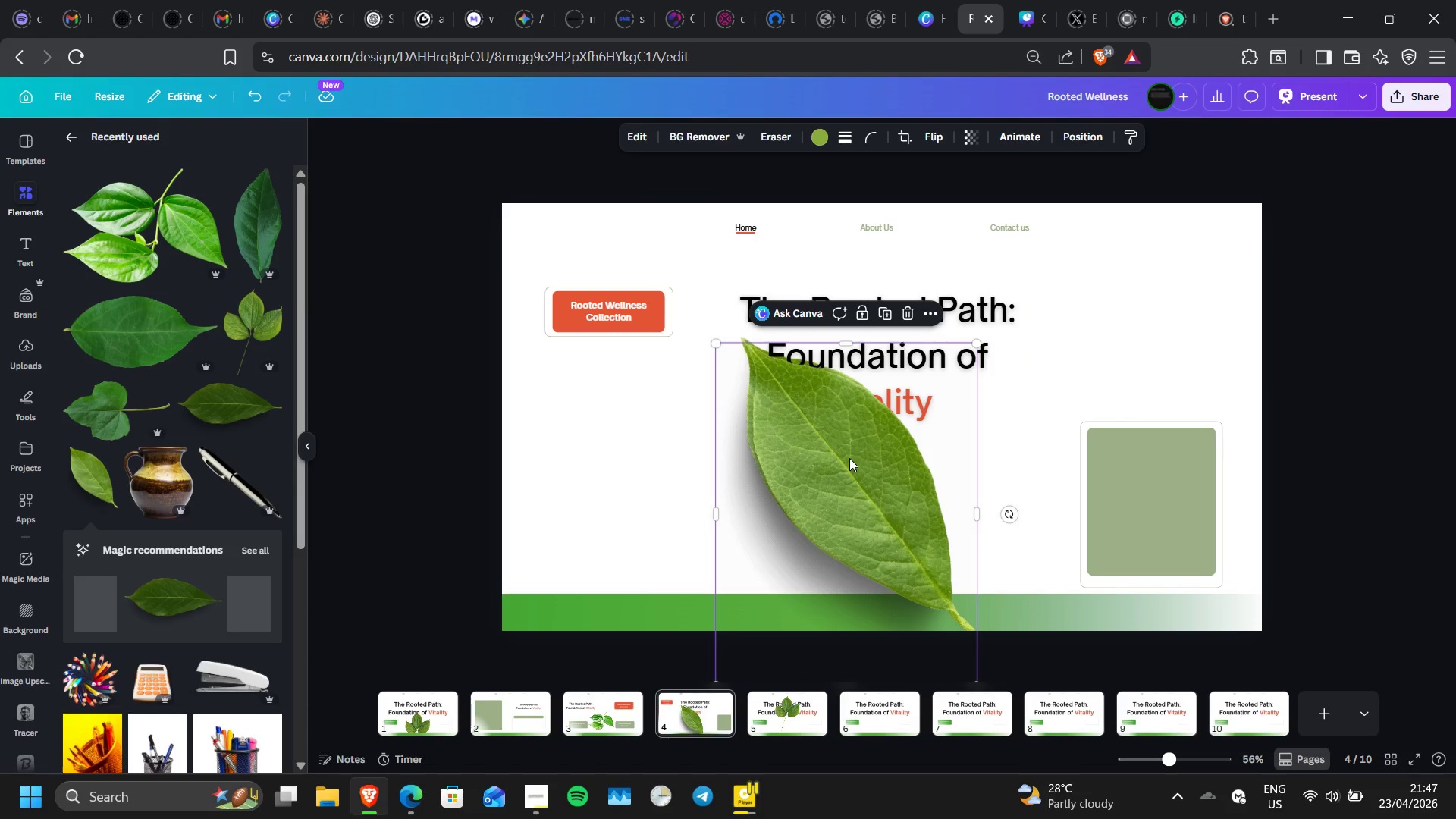 
left_click_drag(start_coordinate=[849, 458], to_coordinate=[792, 717])
 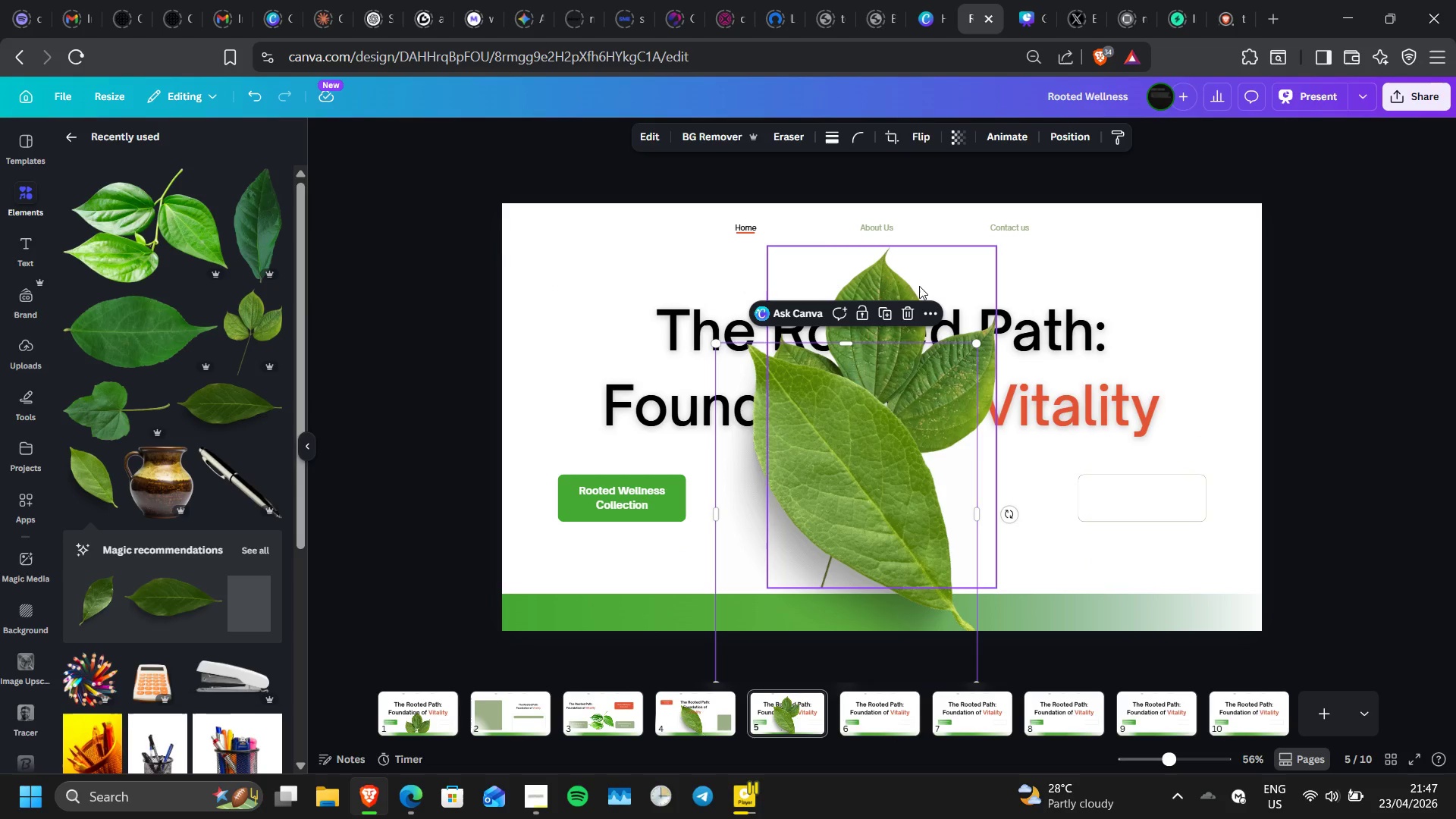 
left_click([918, 286])
 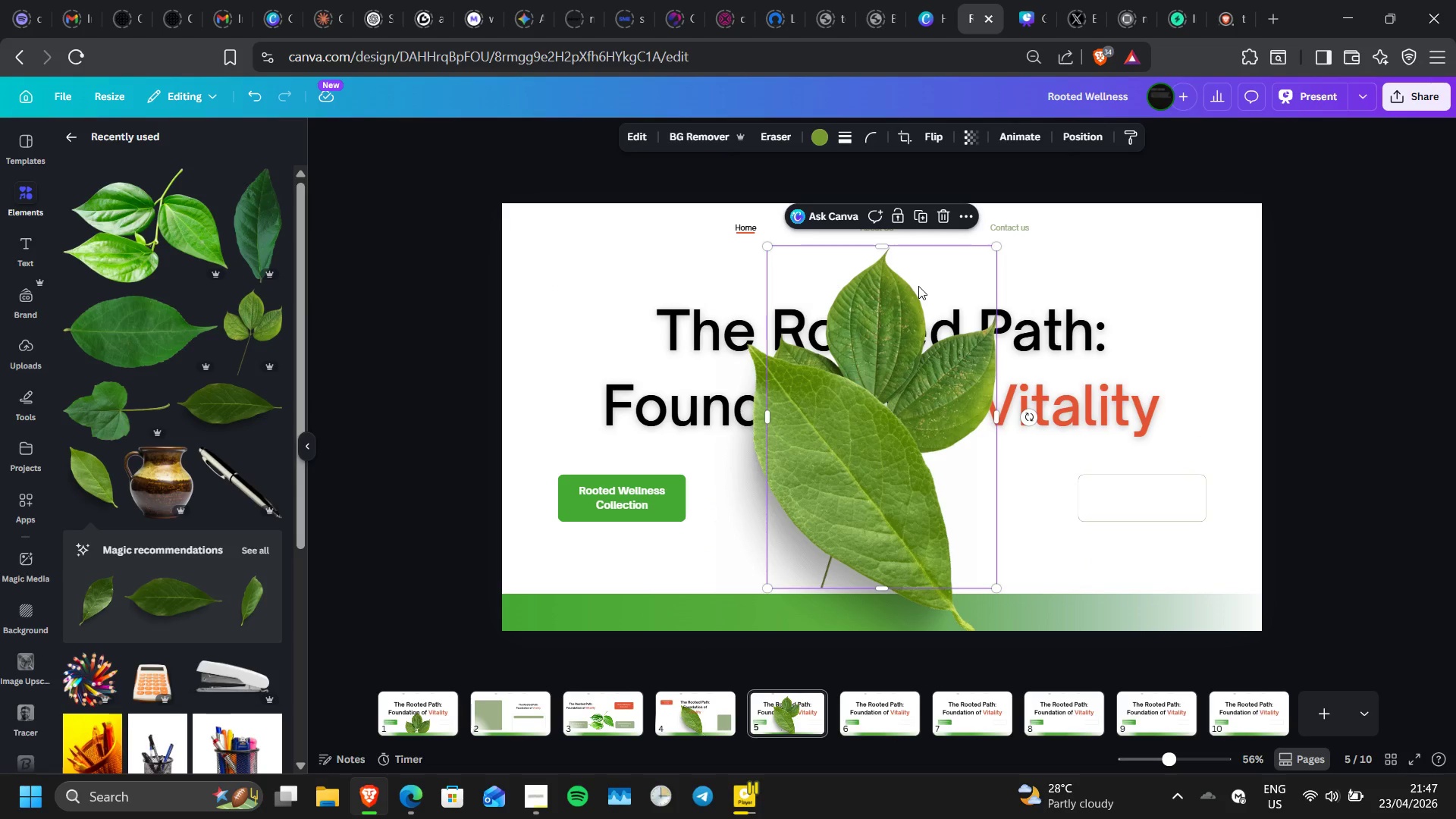 
key(Delete)
 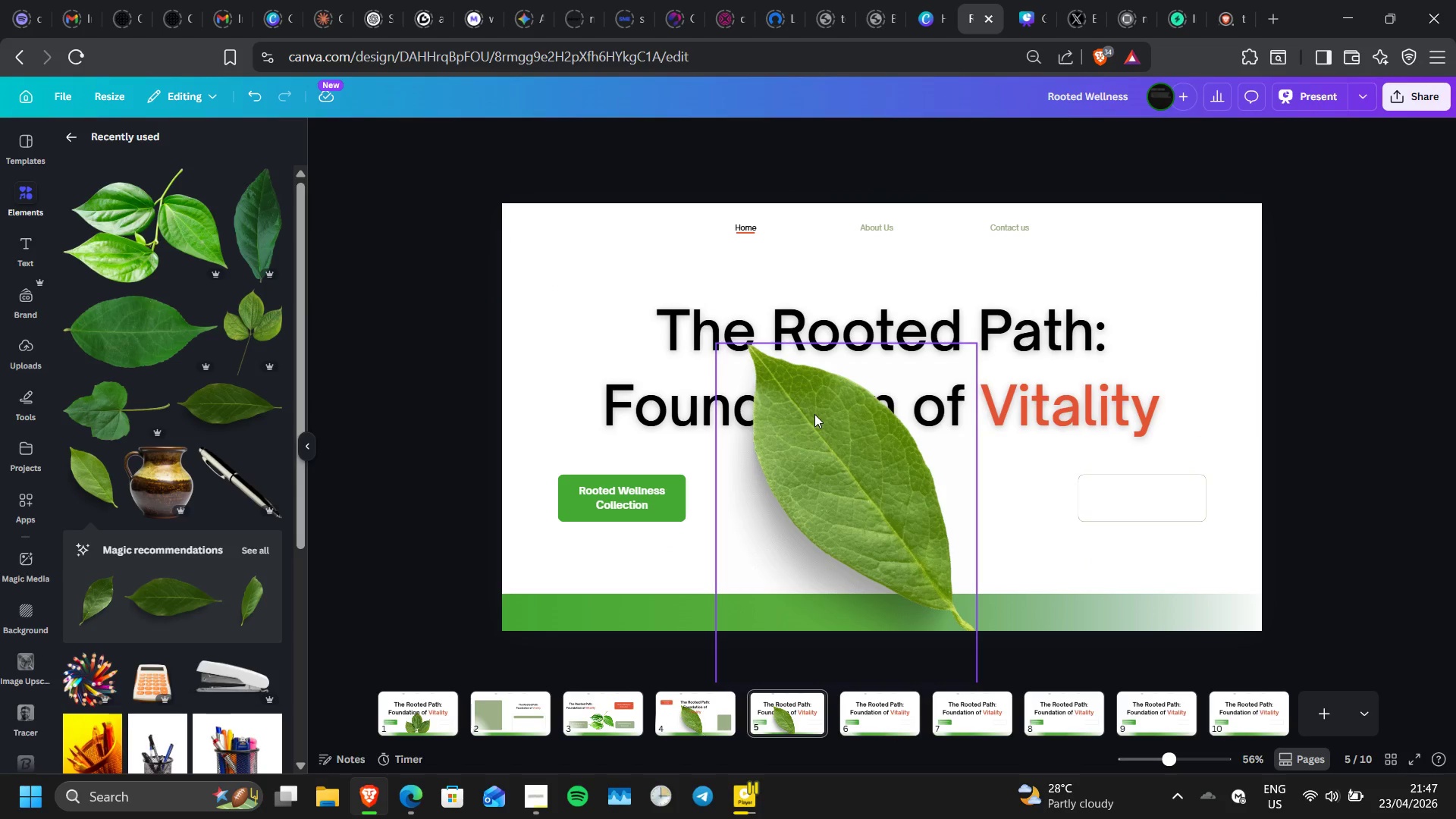 
left_click([814, 414])
 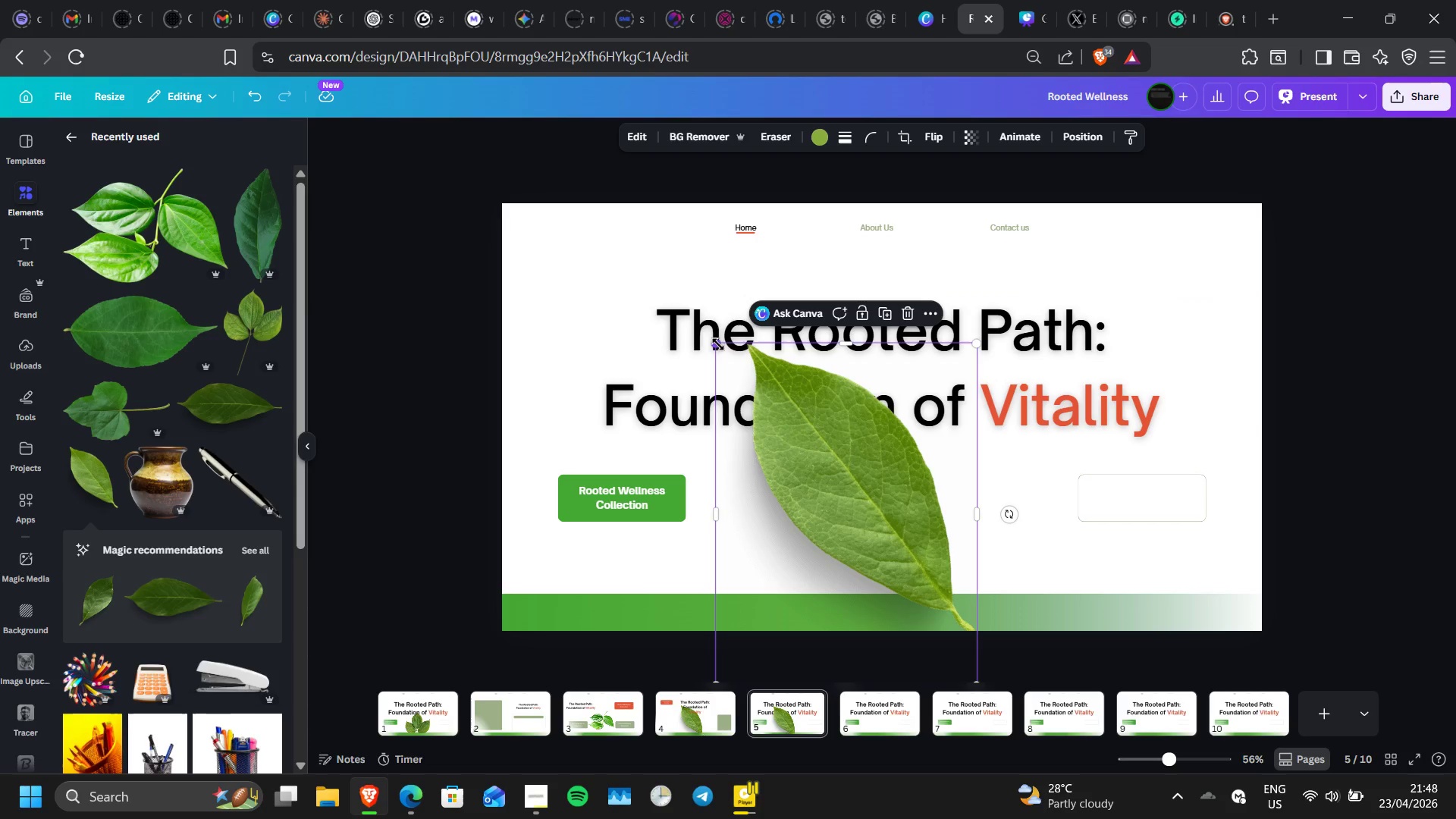 
left_click_drag(start_coordinate=[718, 344], to_coordinate=[877, 463])
 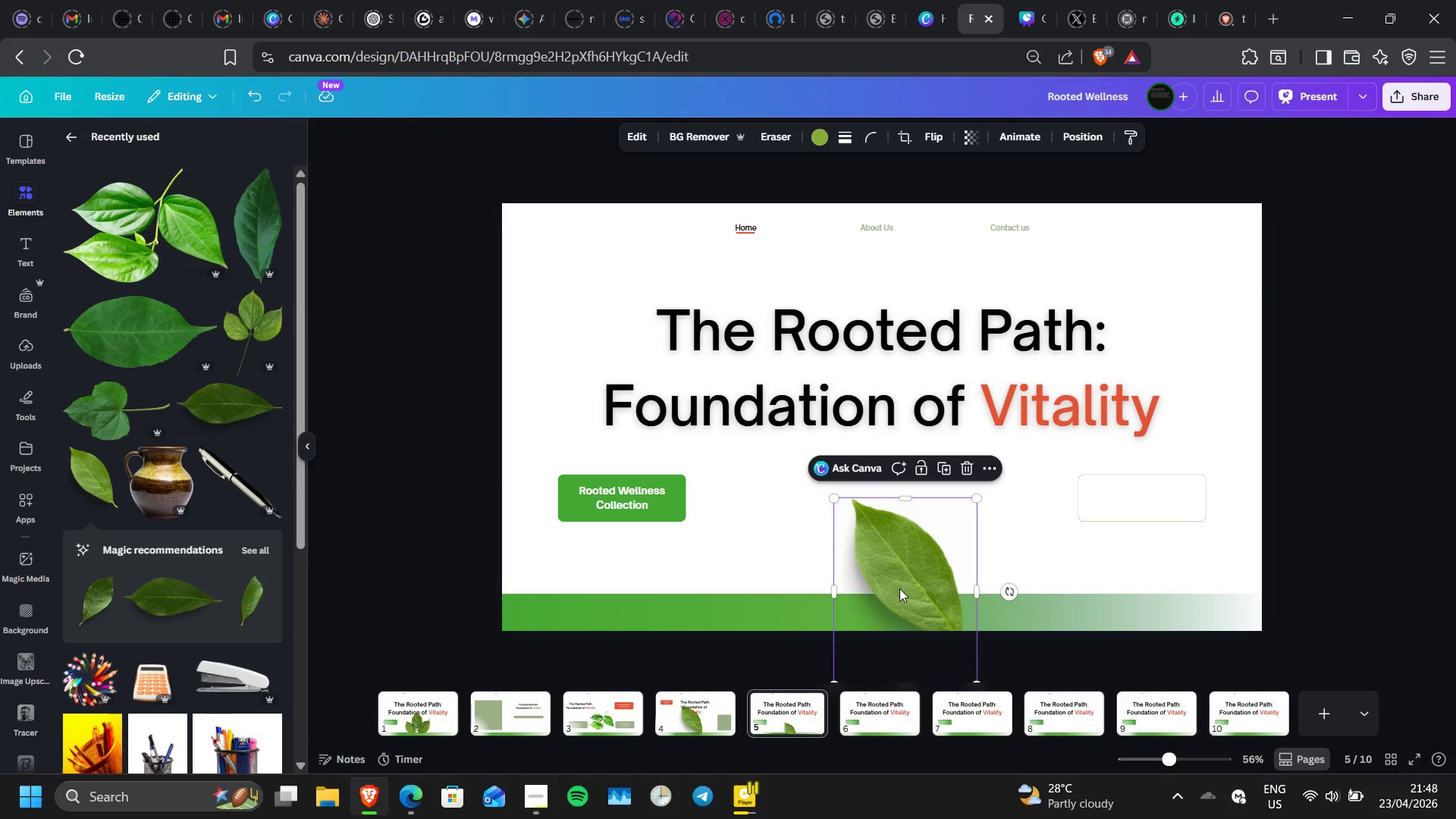 
left_click_drag(start_coordinate=[901, 589], to_coordinate=[846, 550])
 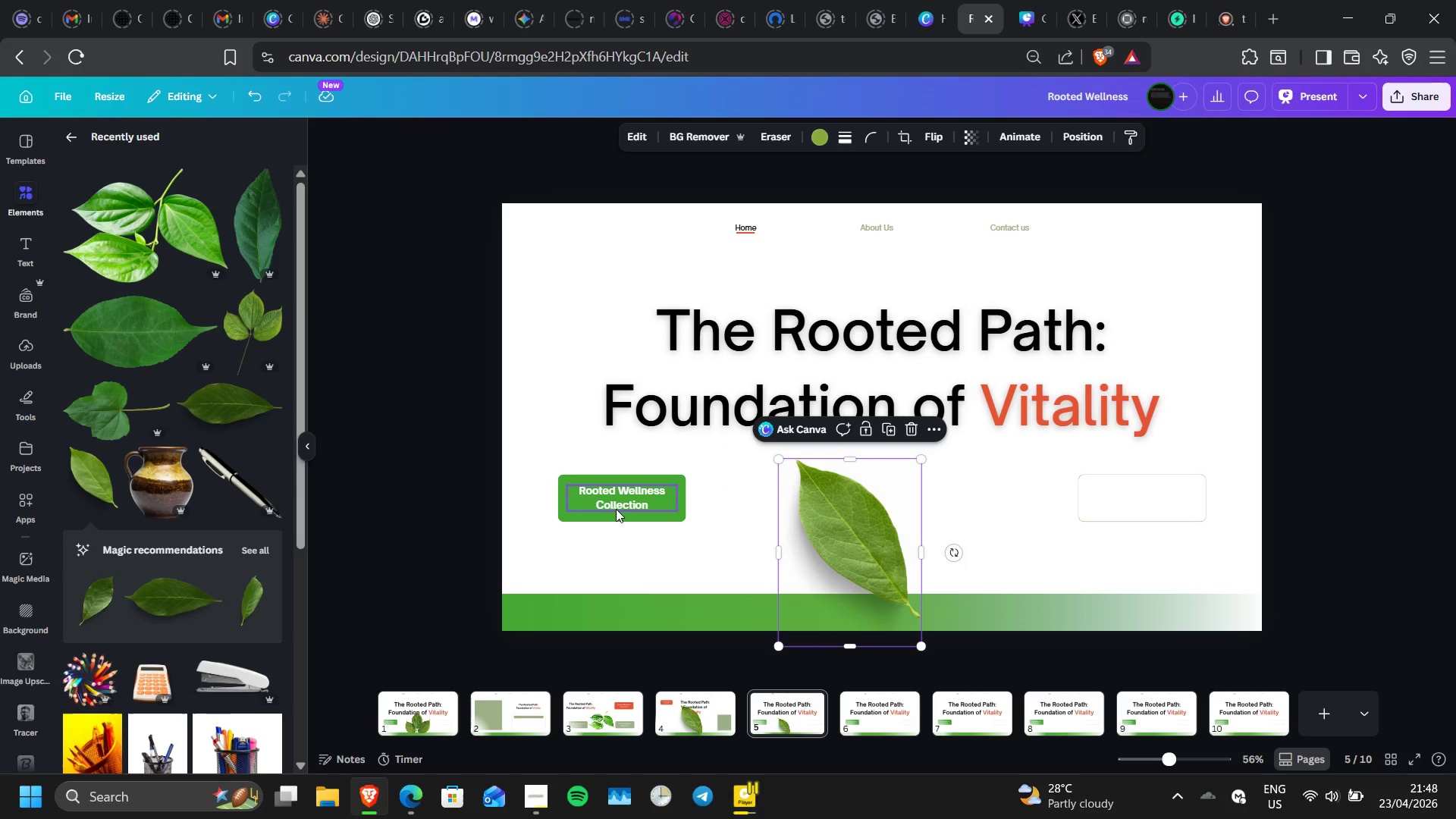 
left_click([616, 509])
 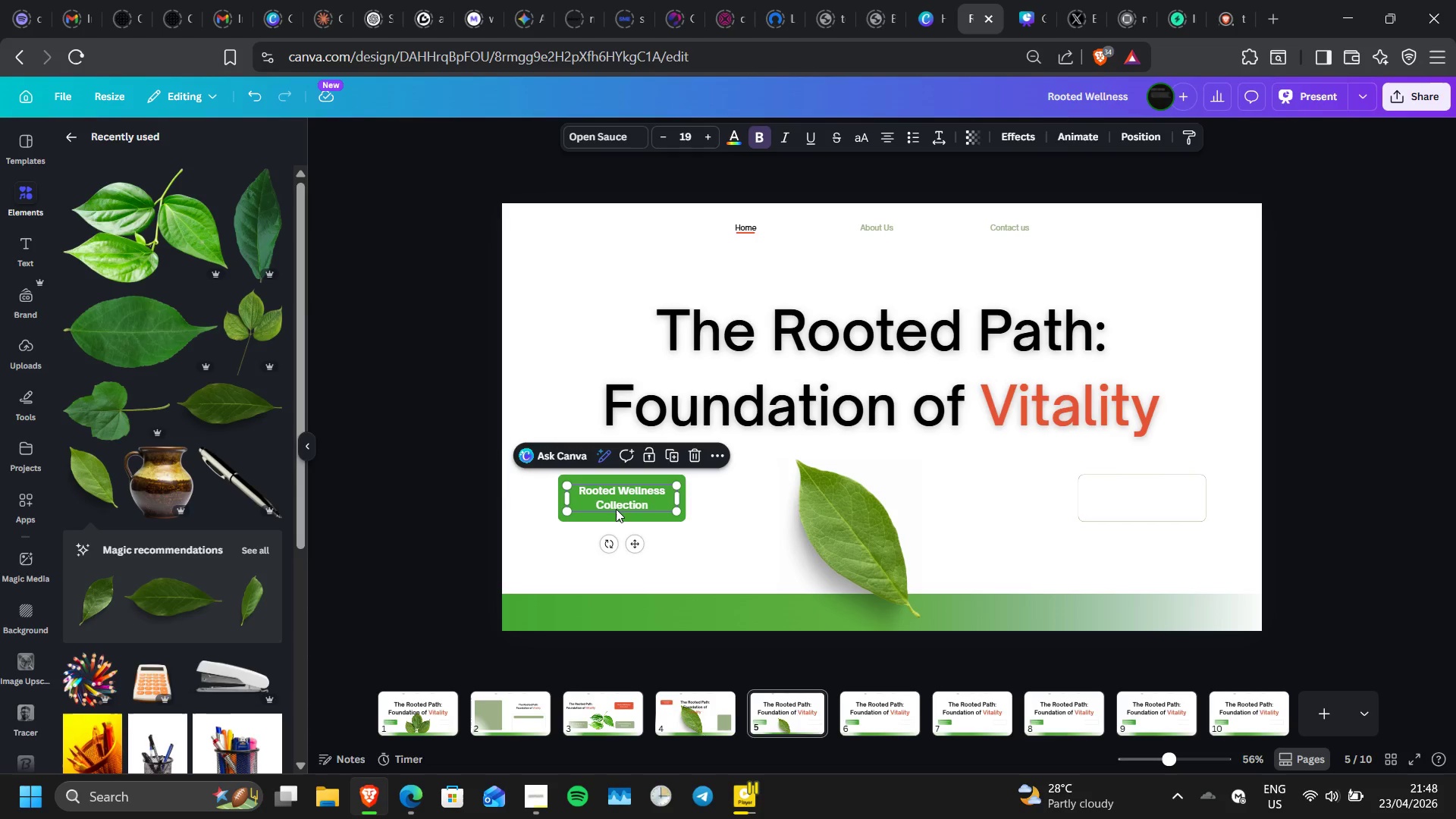 
hold_key(key=ControlLeft, duration=1.51)
left_click([610, 519])
 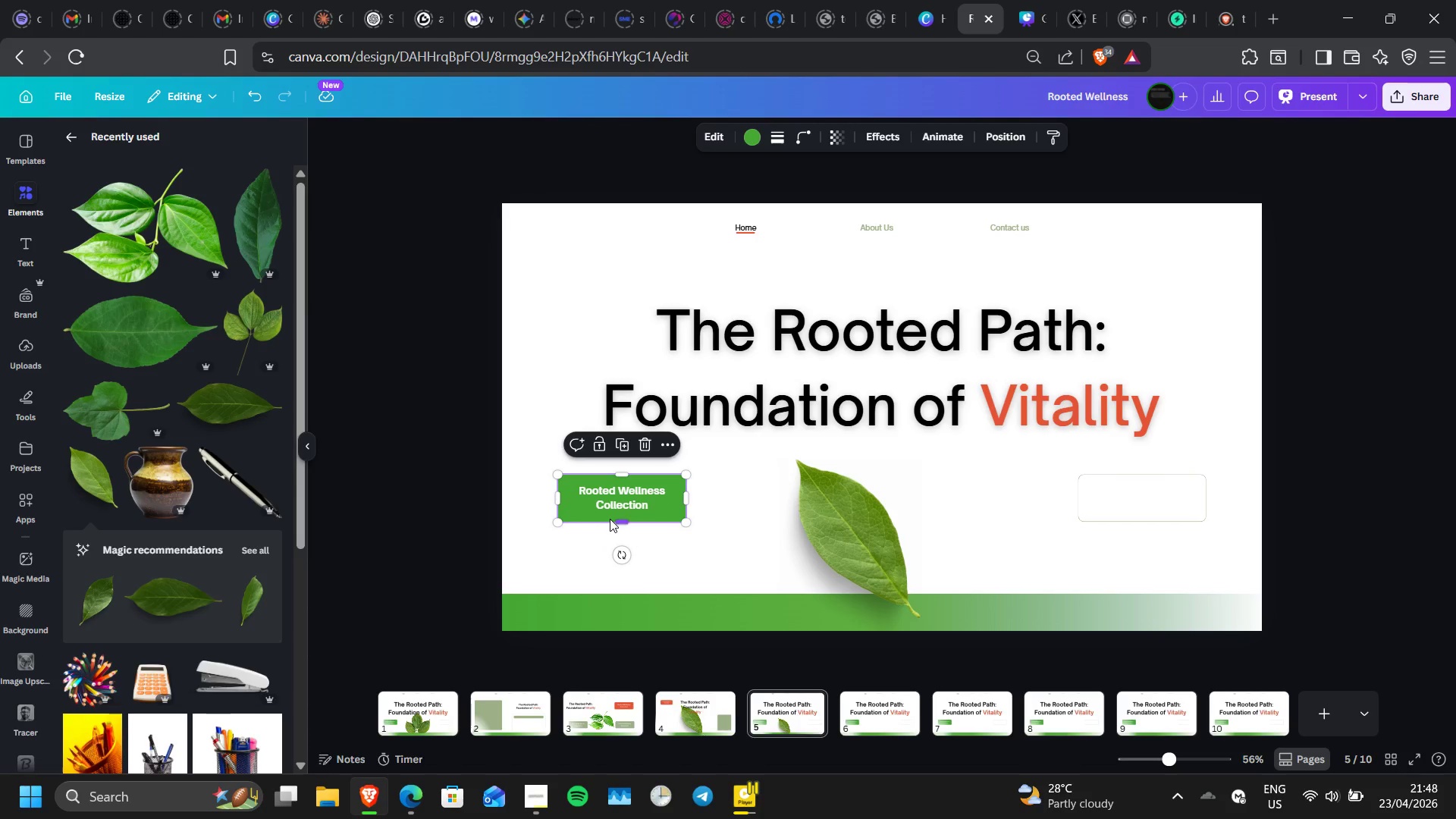 
key(Control+ControlLeft)
 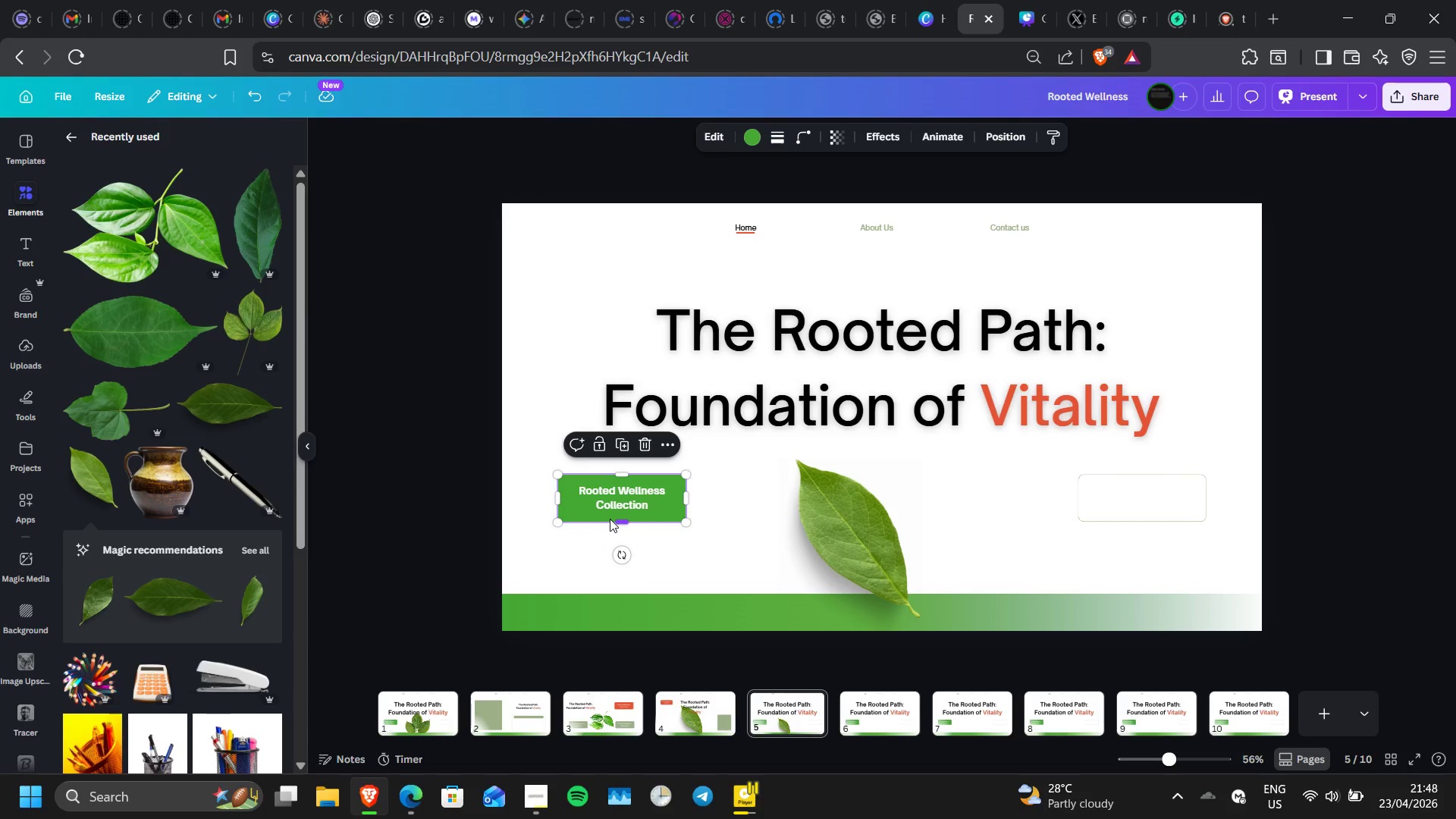 
key(Control+ControlLeft)
 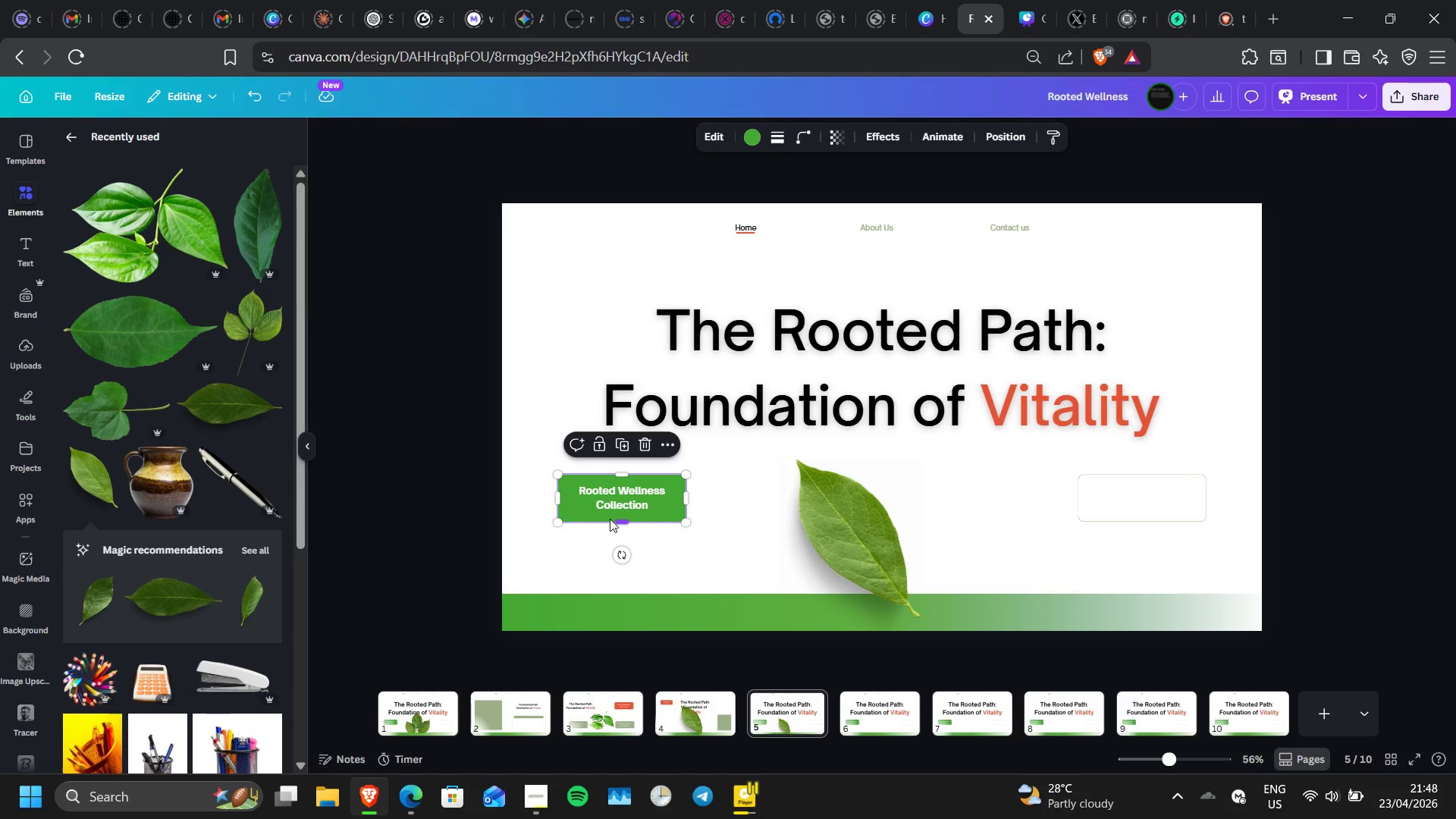 
key(Control+ControlLeft)
 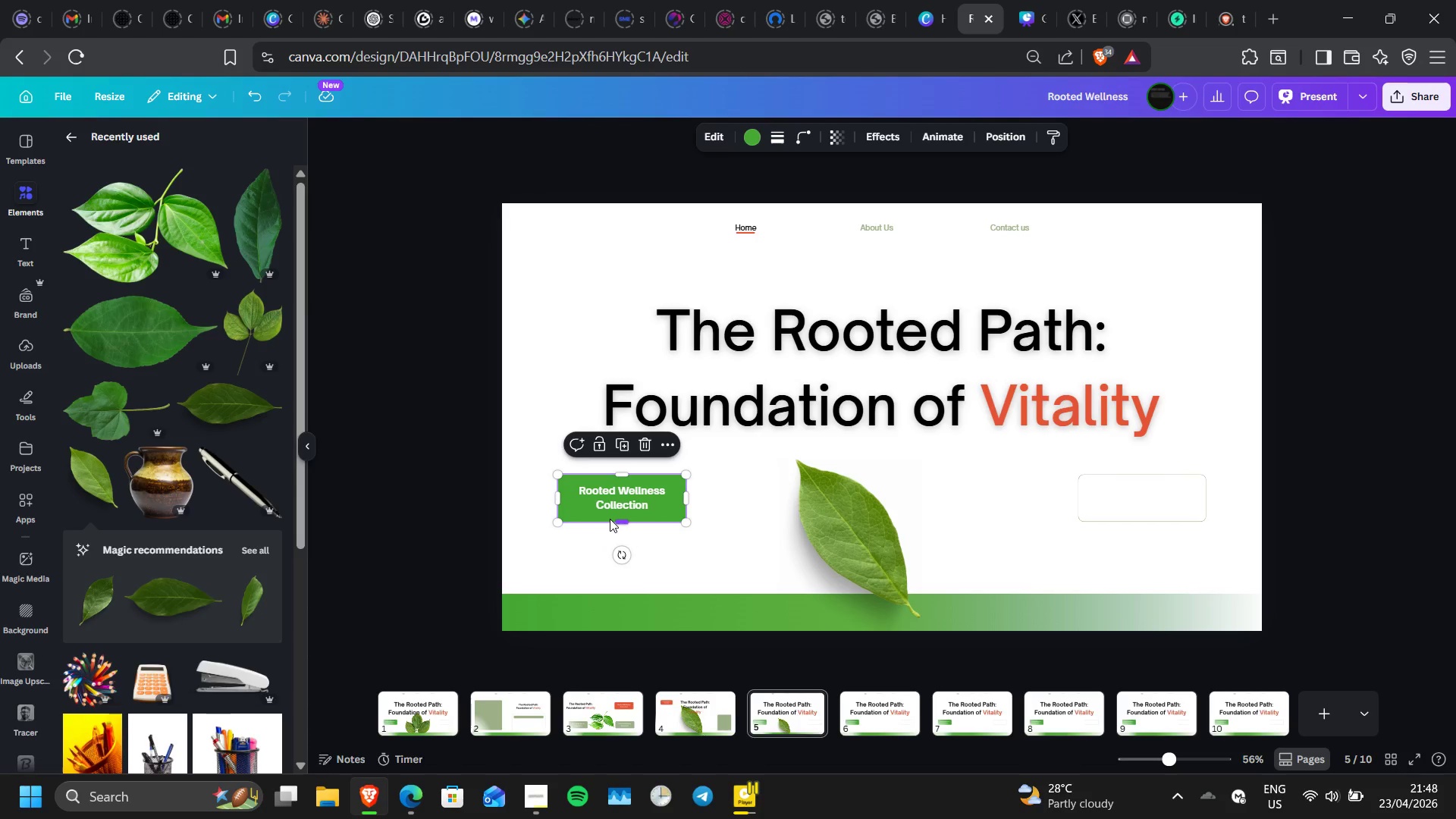 
key(Control+ControlLeft)
 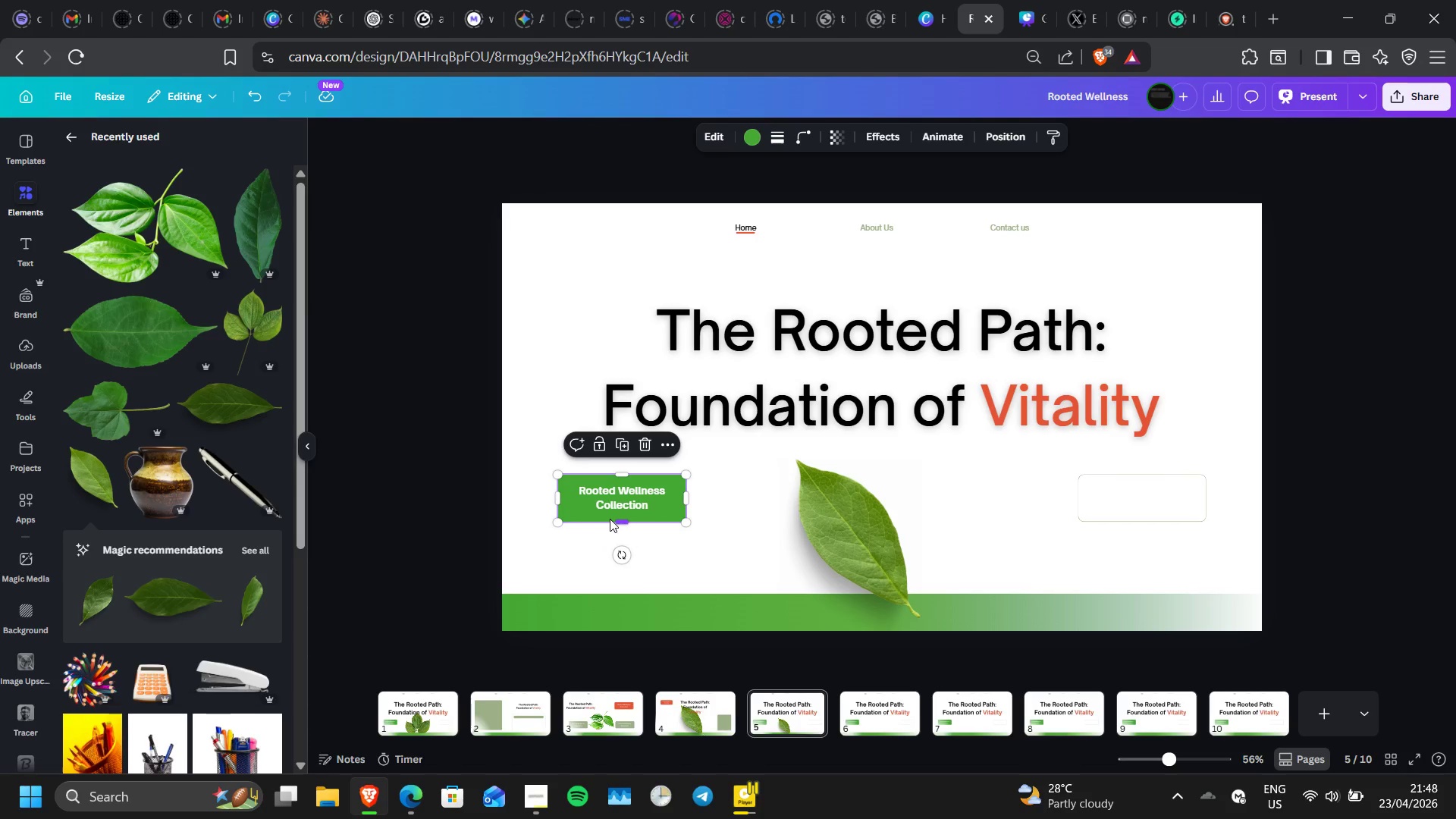 
key(Control+ControlLeft)
 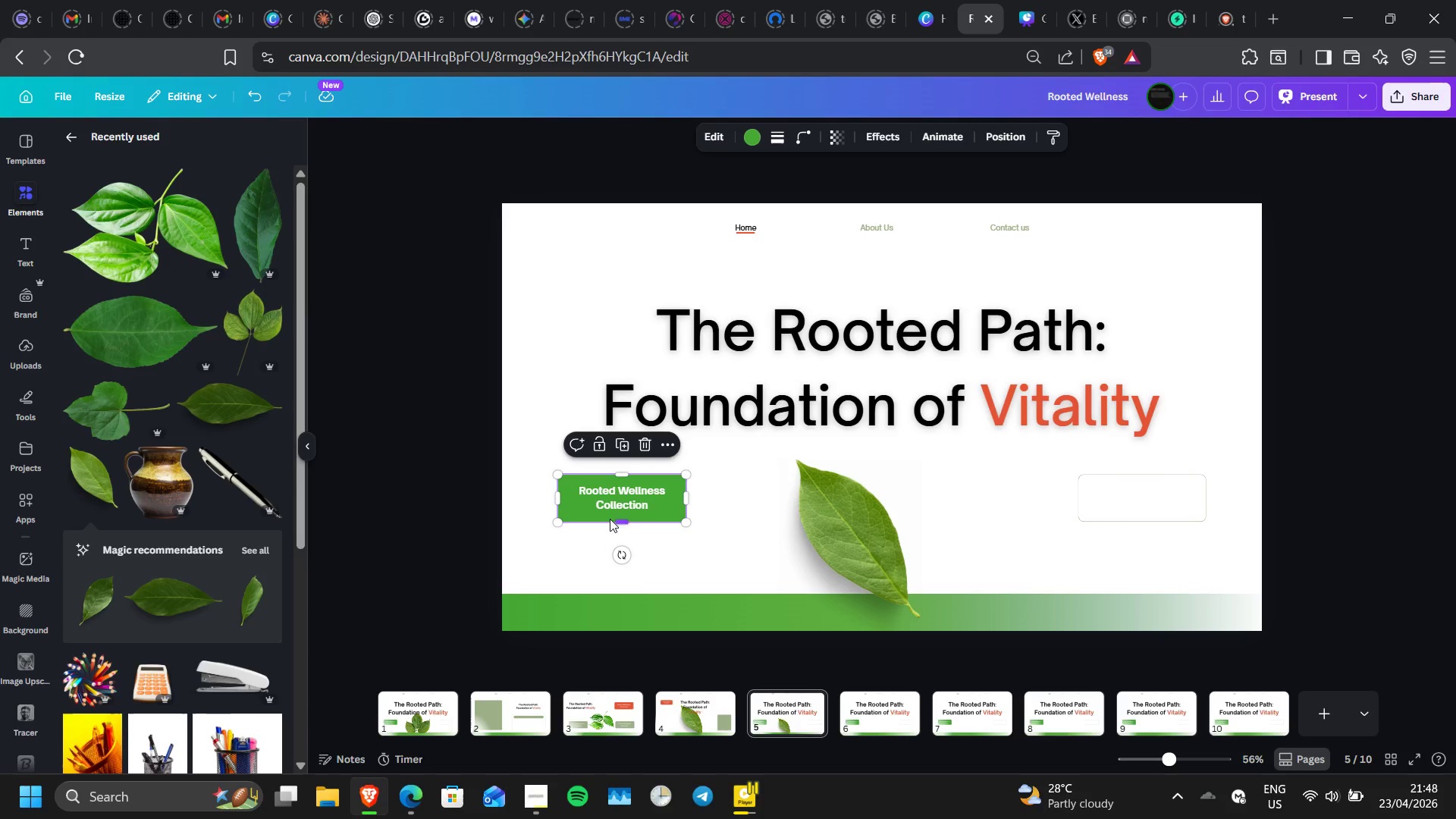 
key(Control+ControlLeft)
 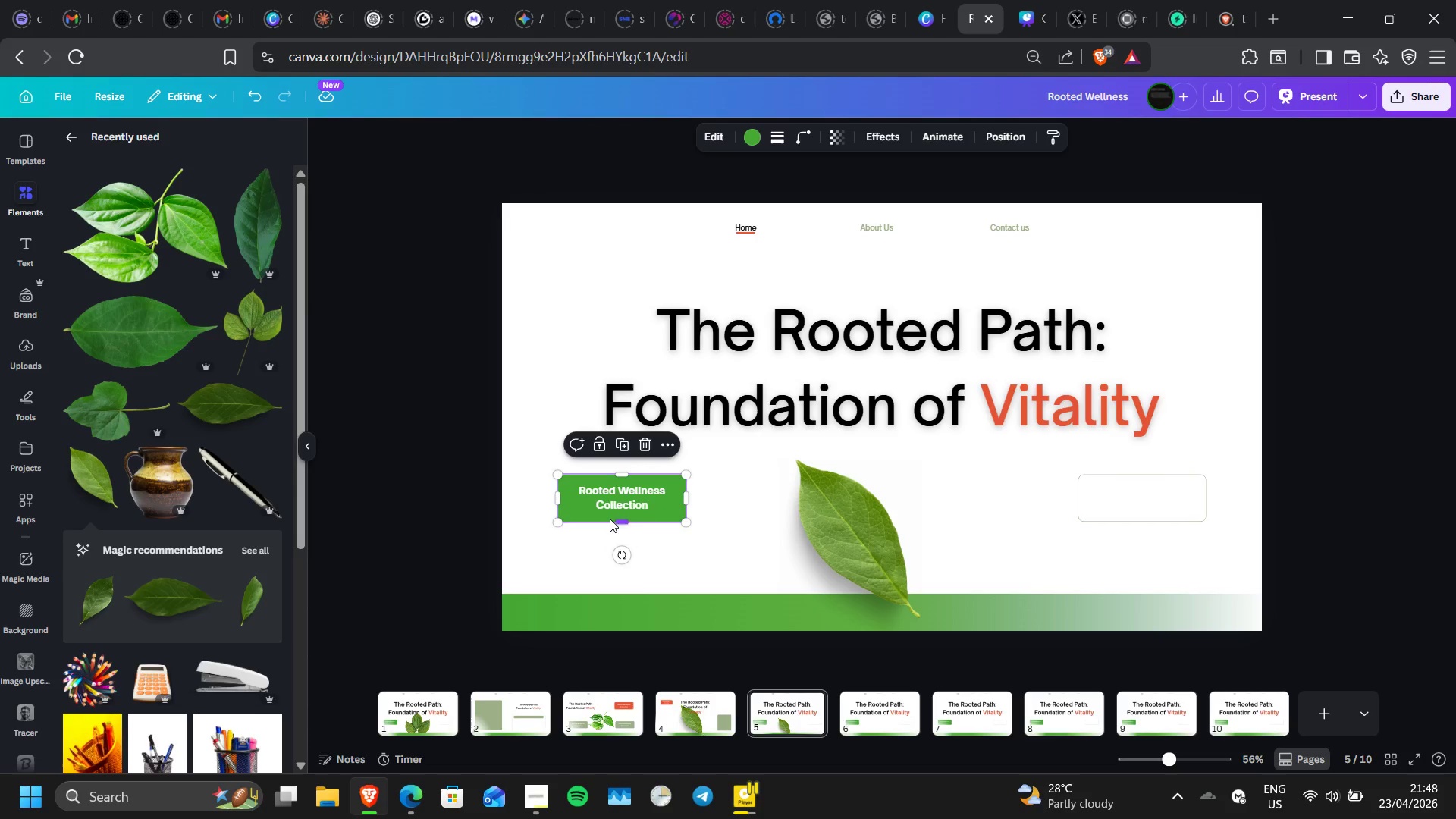 
key(Control+ControlLeft)
 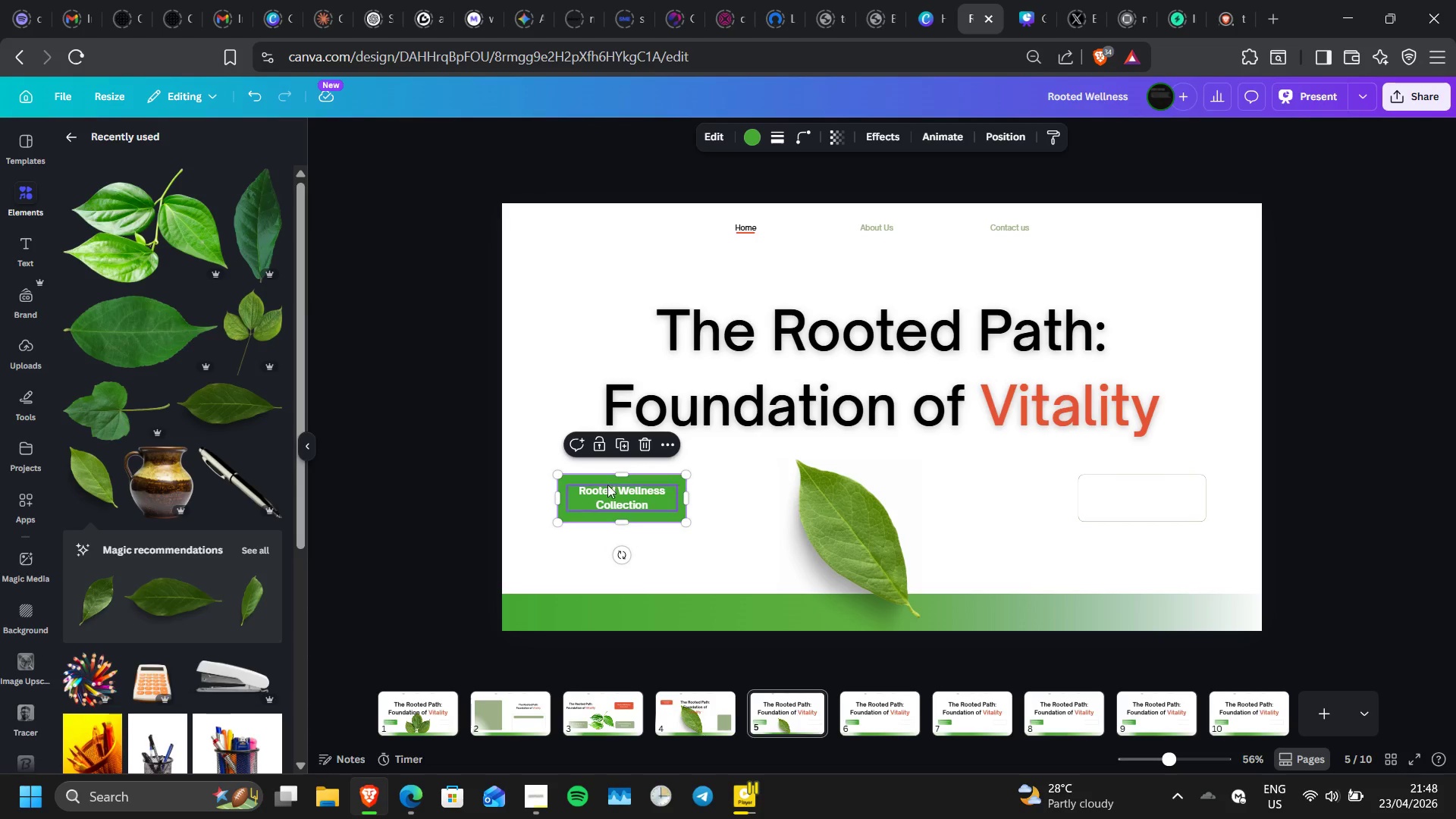 
key(Control+ControlLeft)
 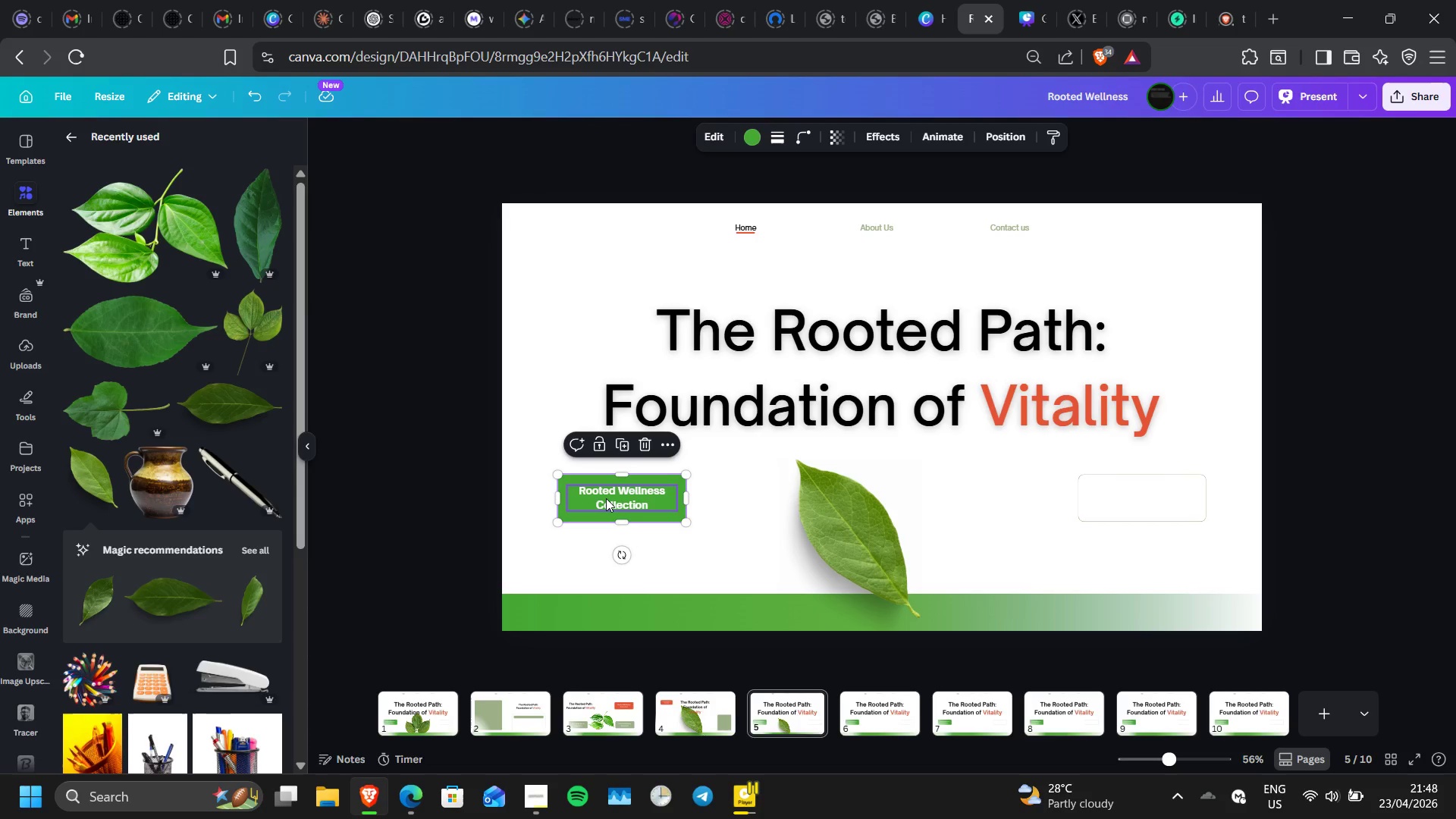 
left_click([606, 498])
 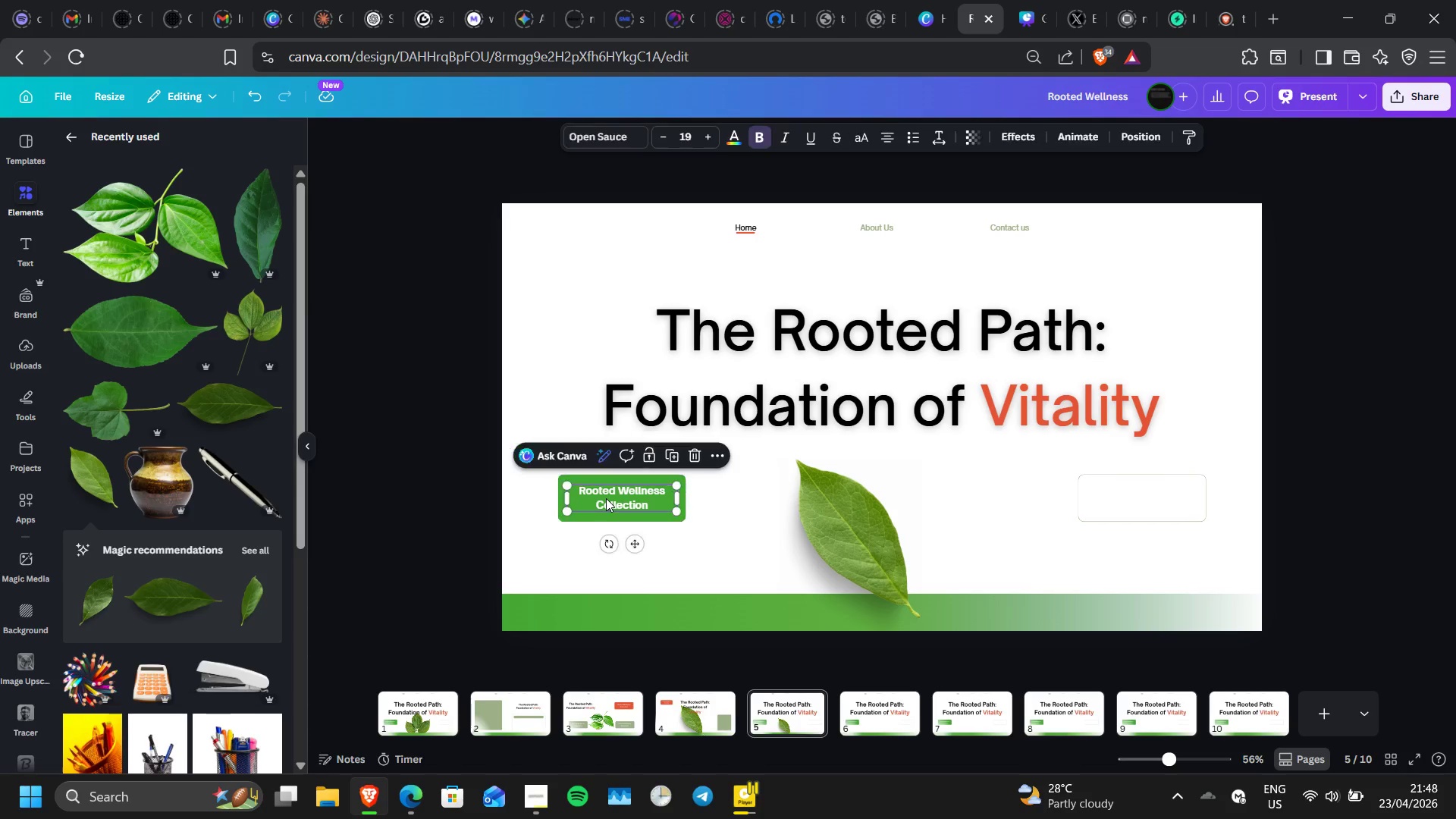 
hold_key(key=ControlLeft, duration=1.06)
 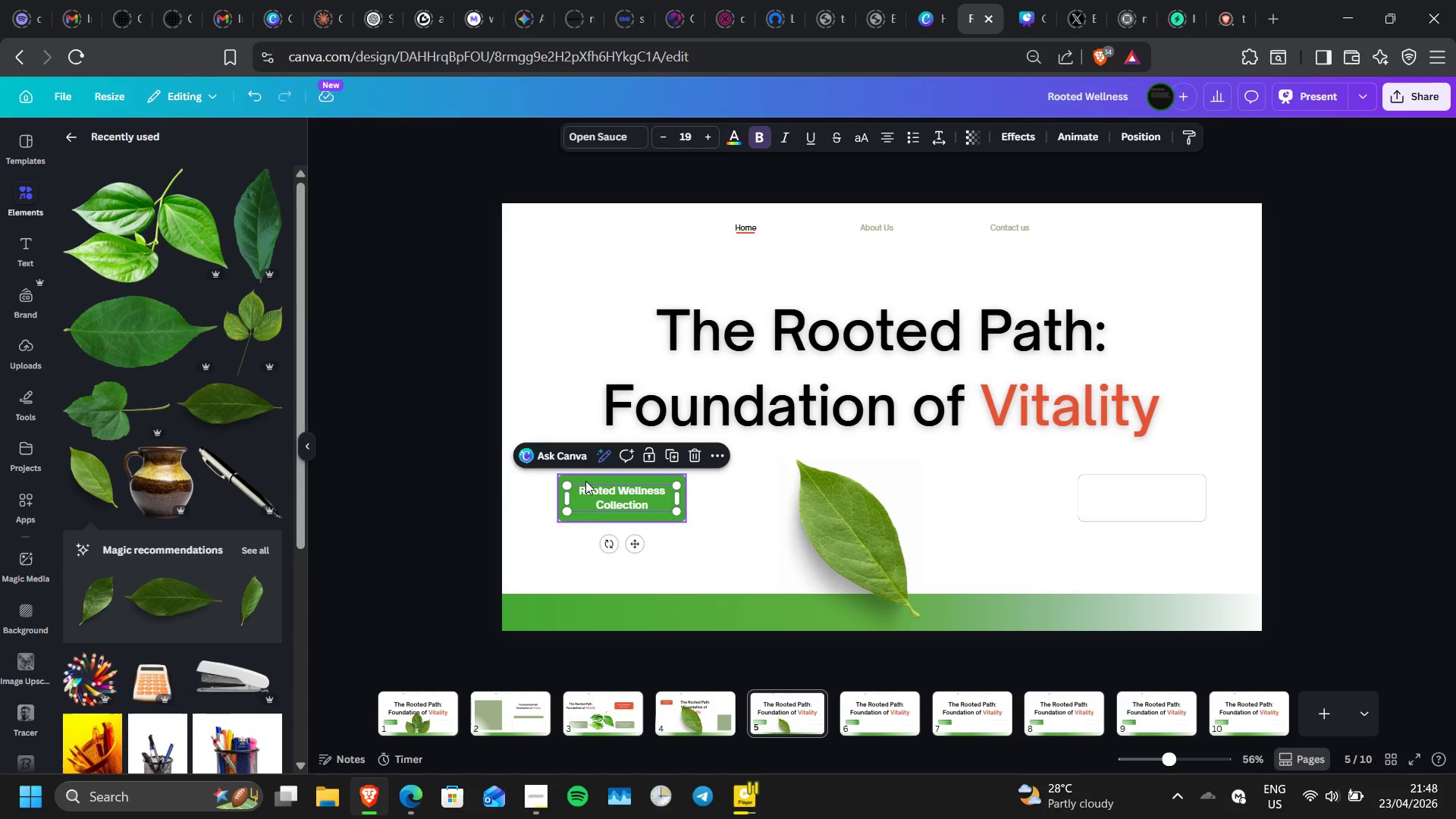 
hold_key(key=ShiftLeft, duration=1.27)
left_click([587, 475])
 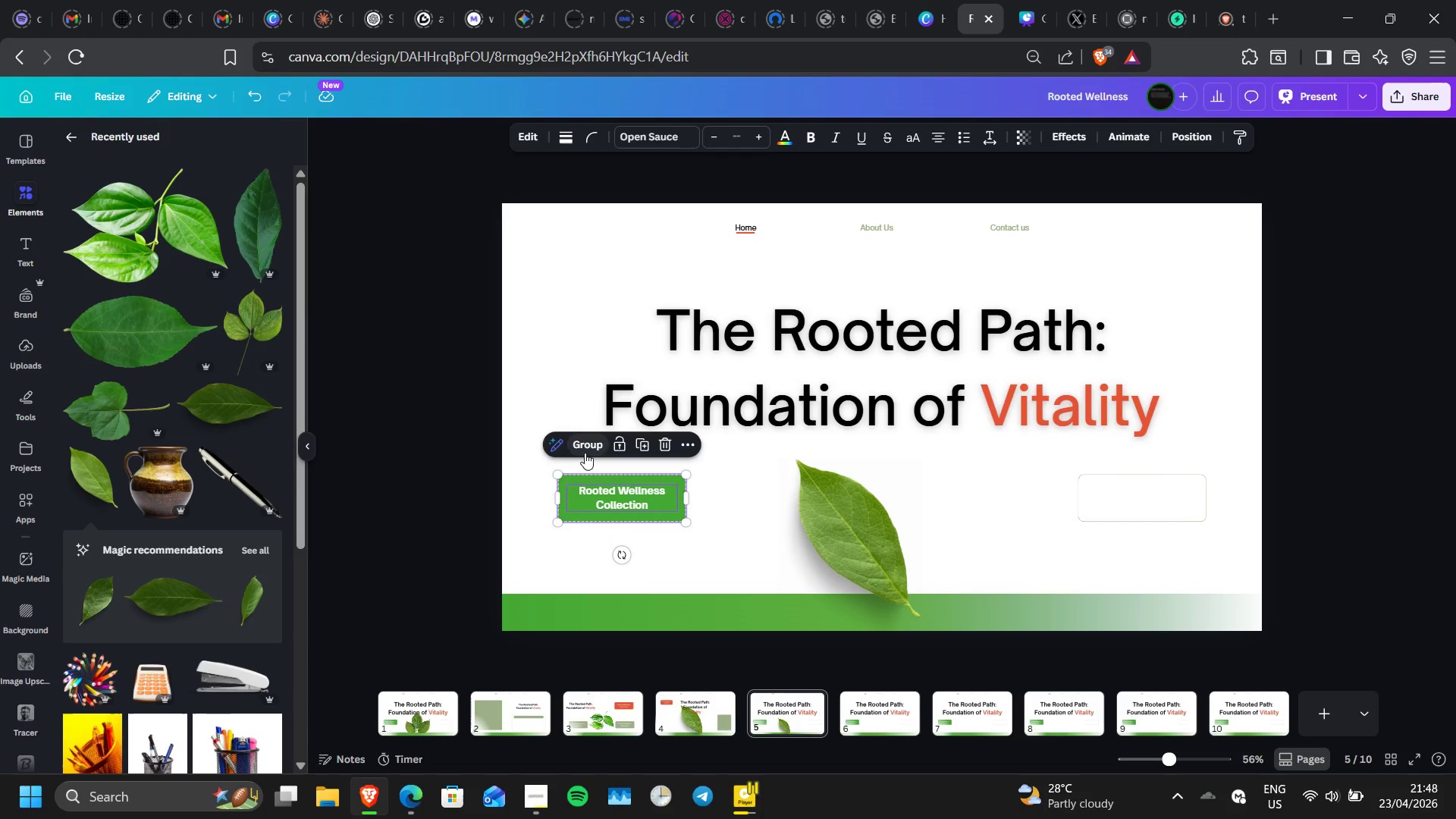 
left_click([586, 453])
 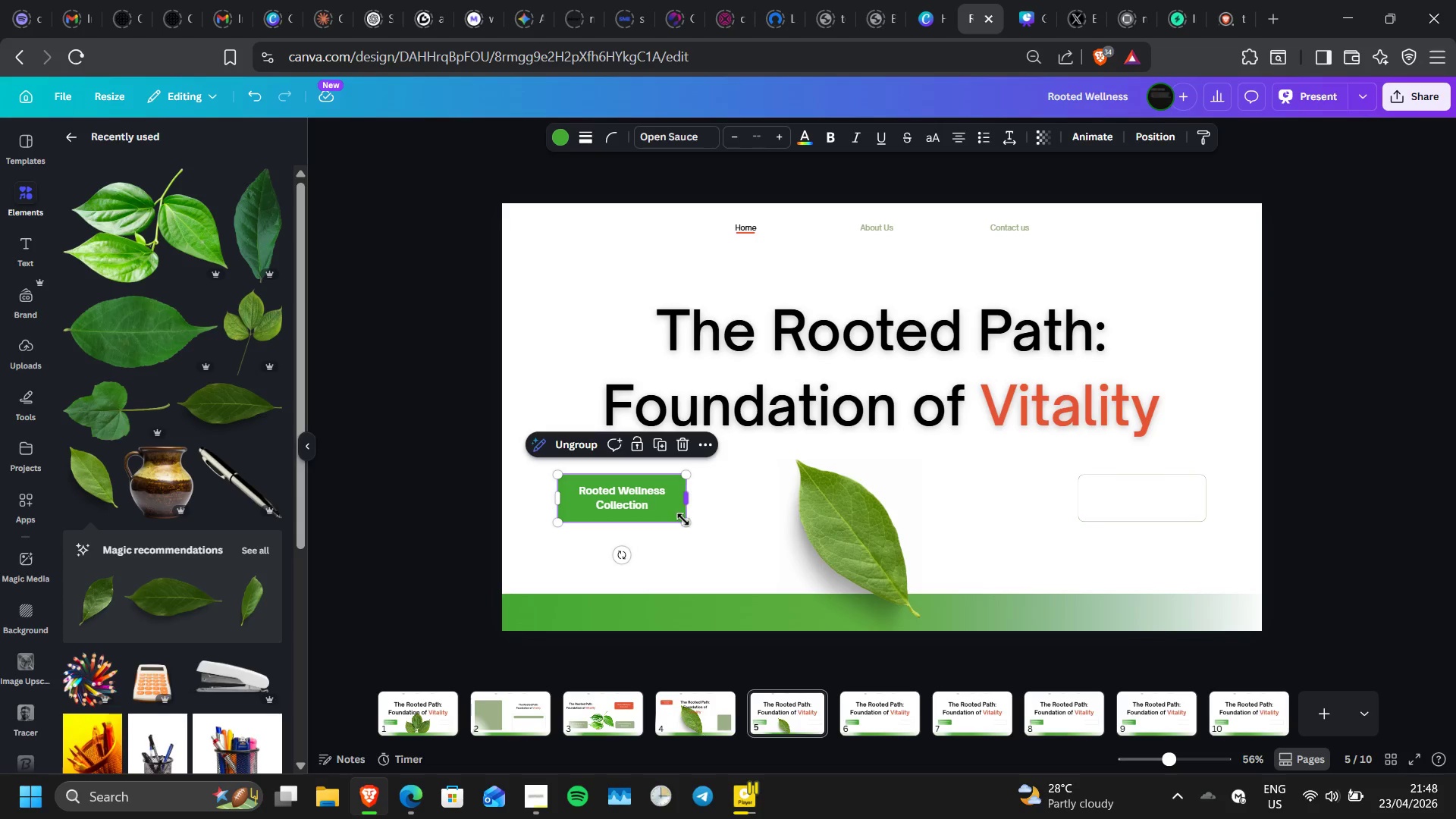 
left_click_drag(start_coordinate=[683, 519], to_coordinate=[637, 506])
 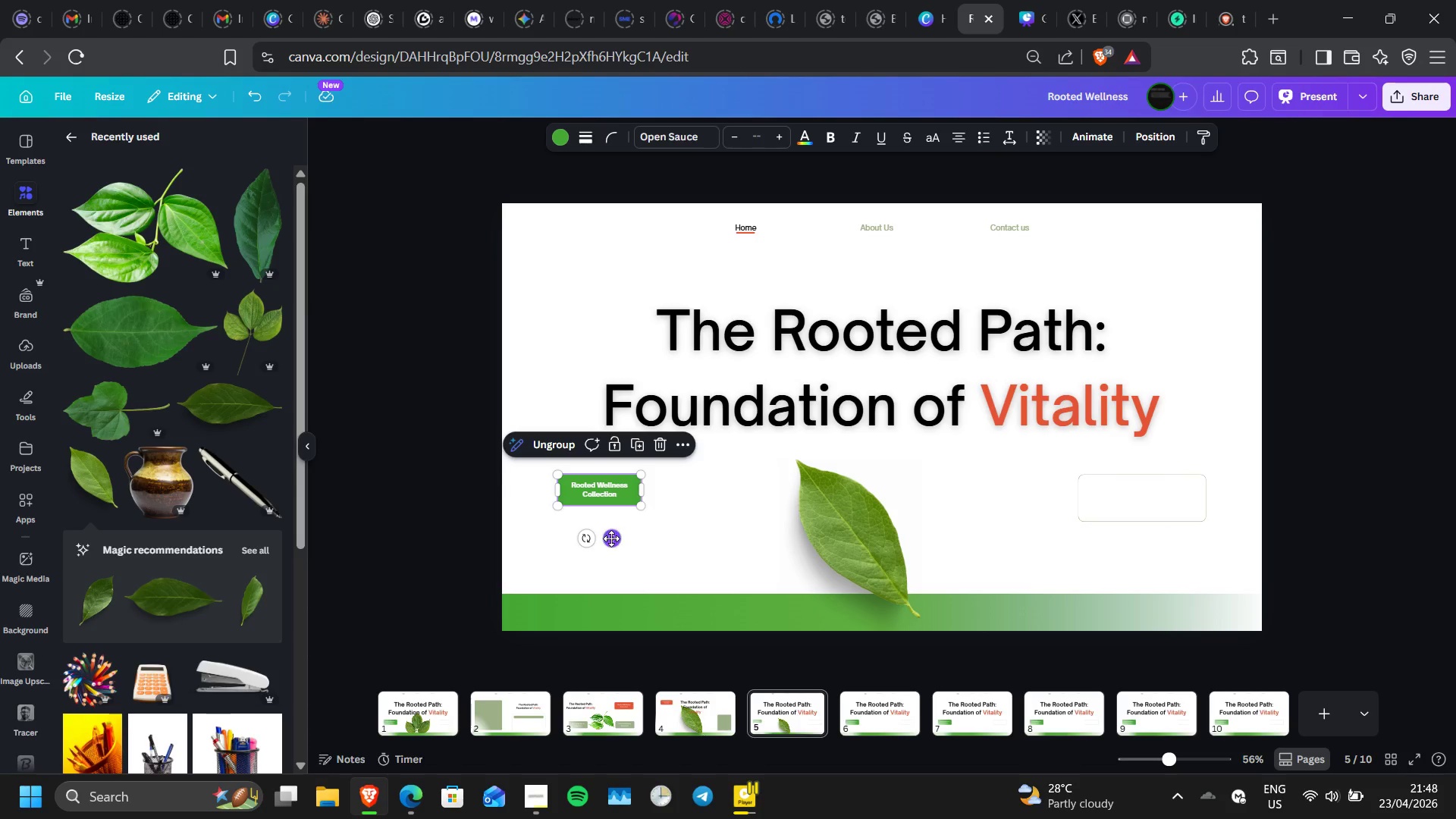 
left_click_drag(start_coordinate=[611, 538], to_coordinate=[598, 584])
 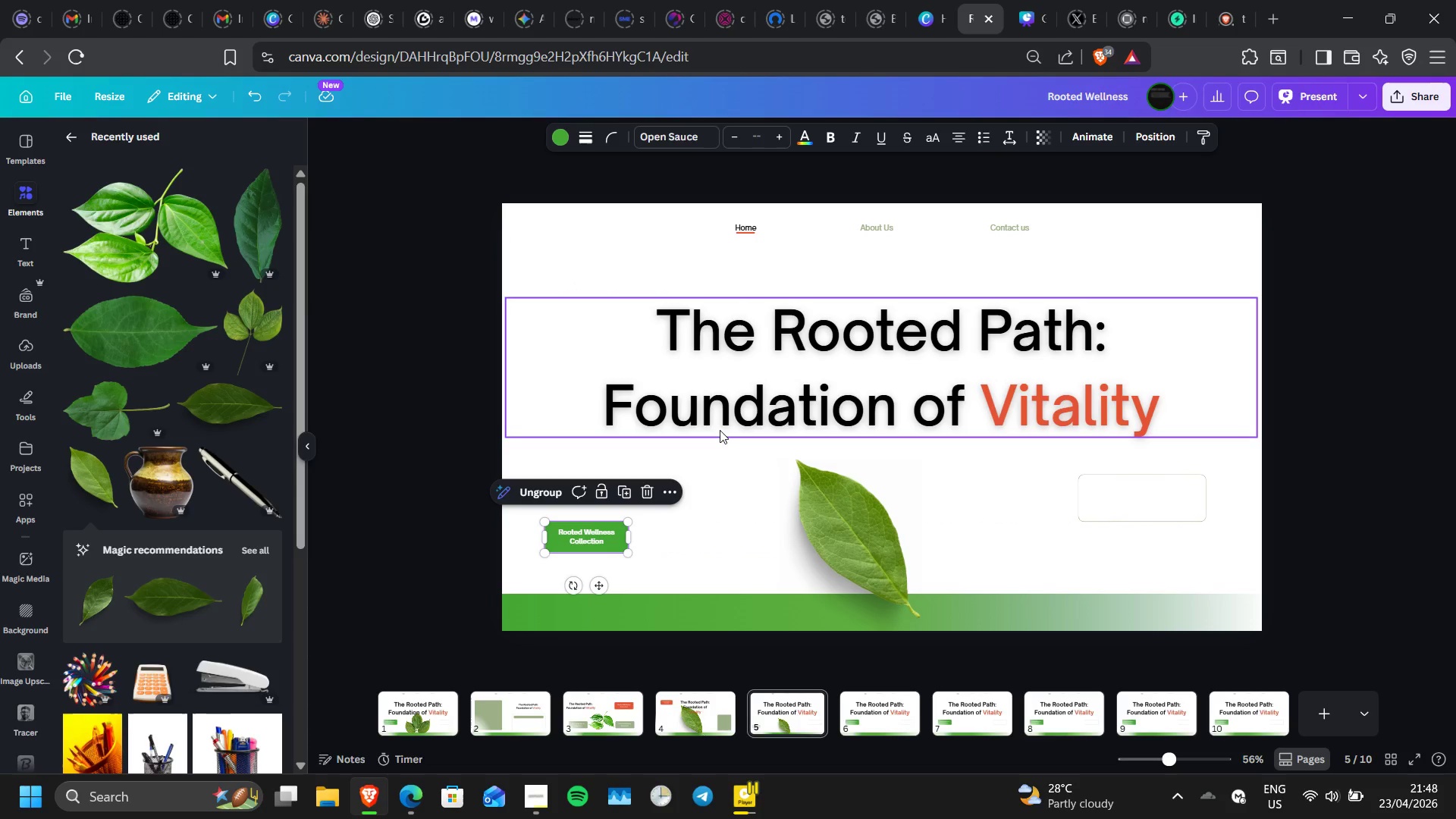 
left_click([720, 430])
 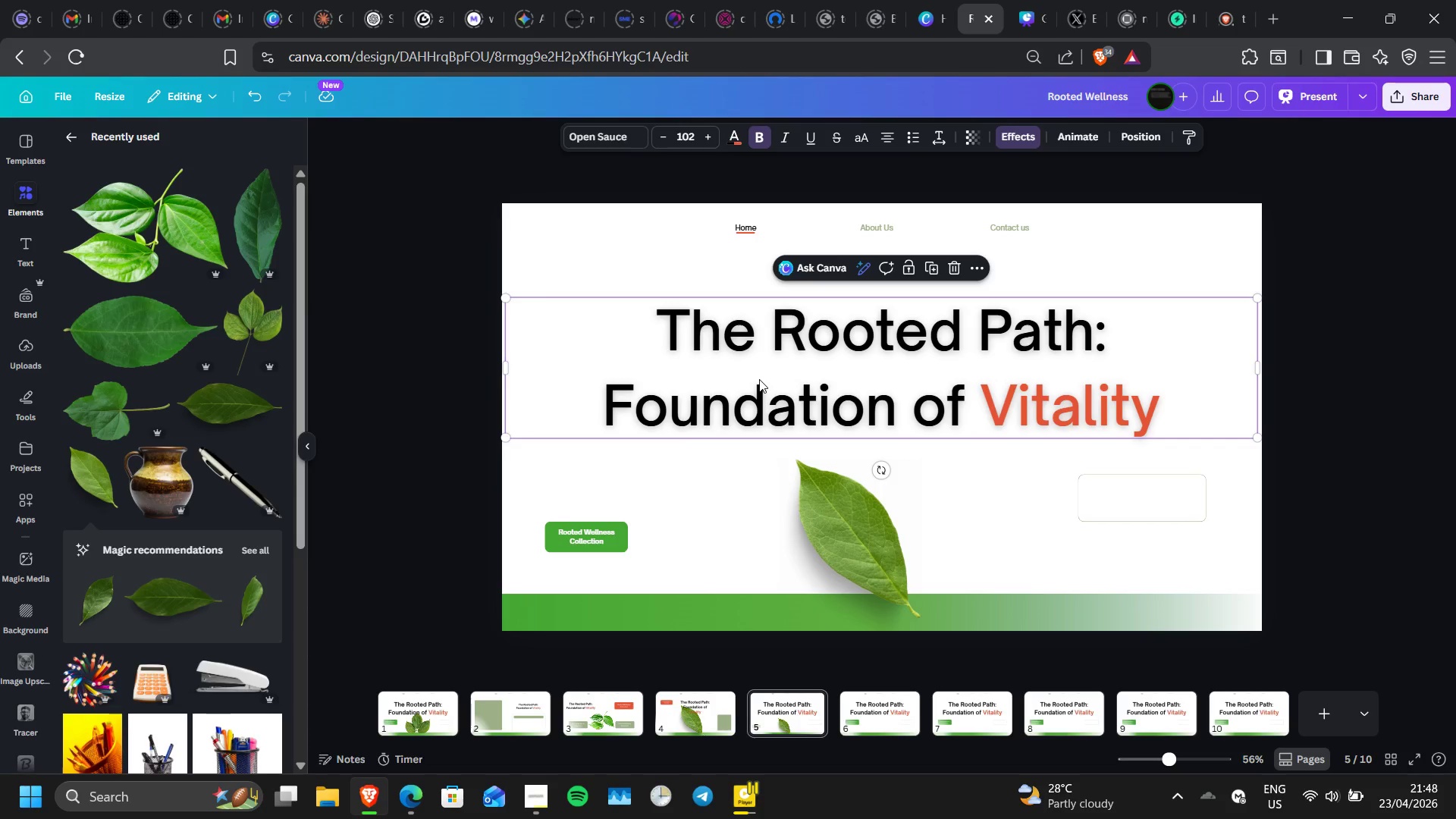 
wait(6.34)
 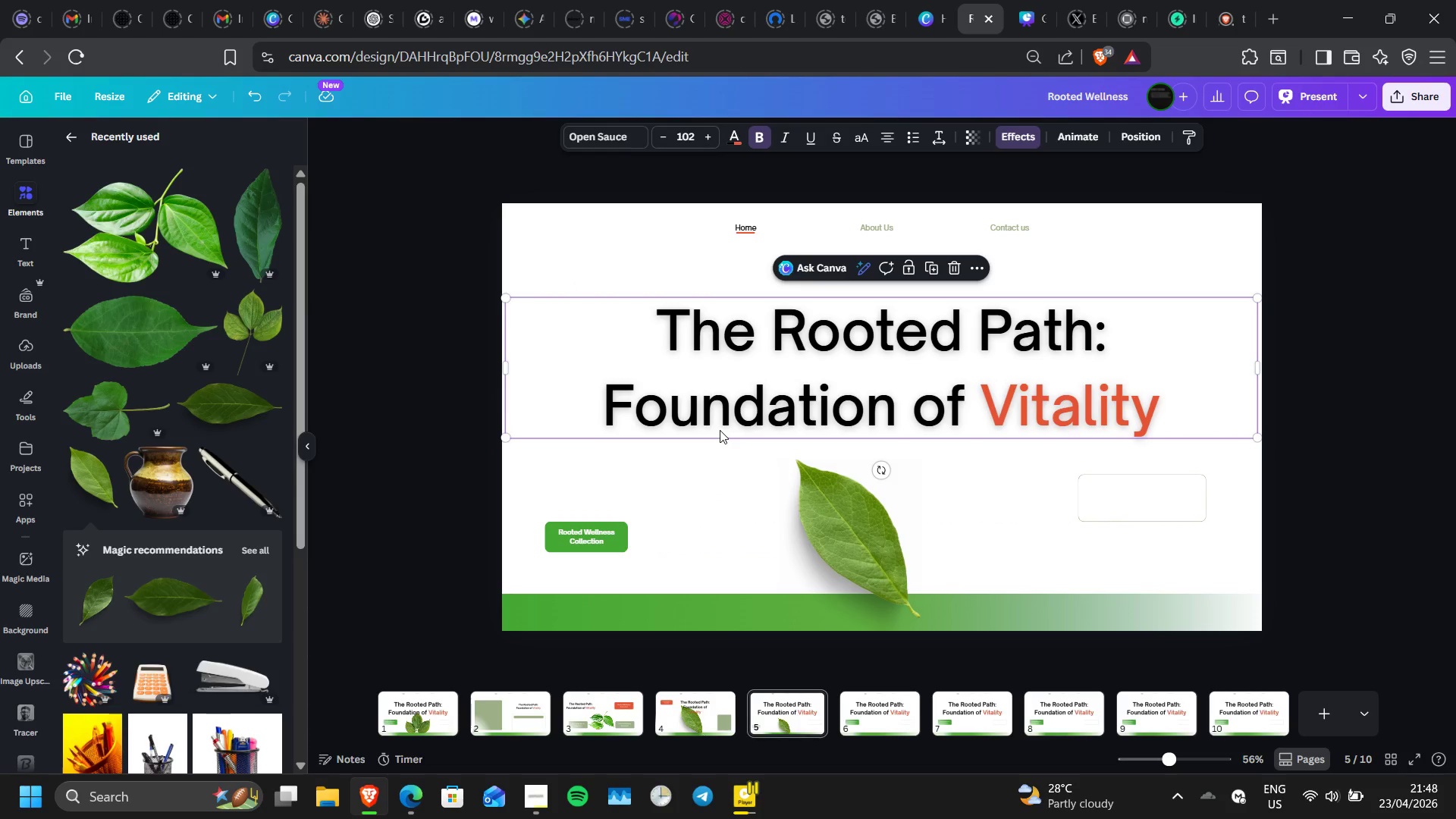 
left_click([759, 379])
 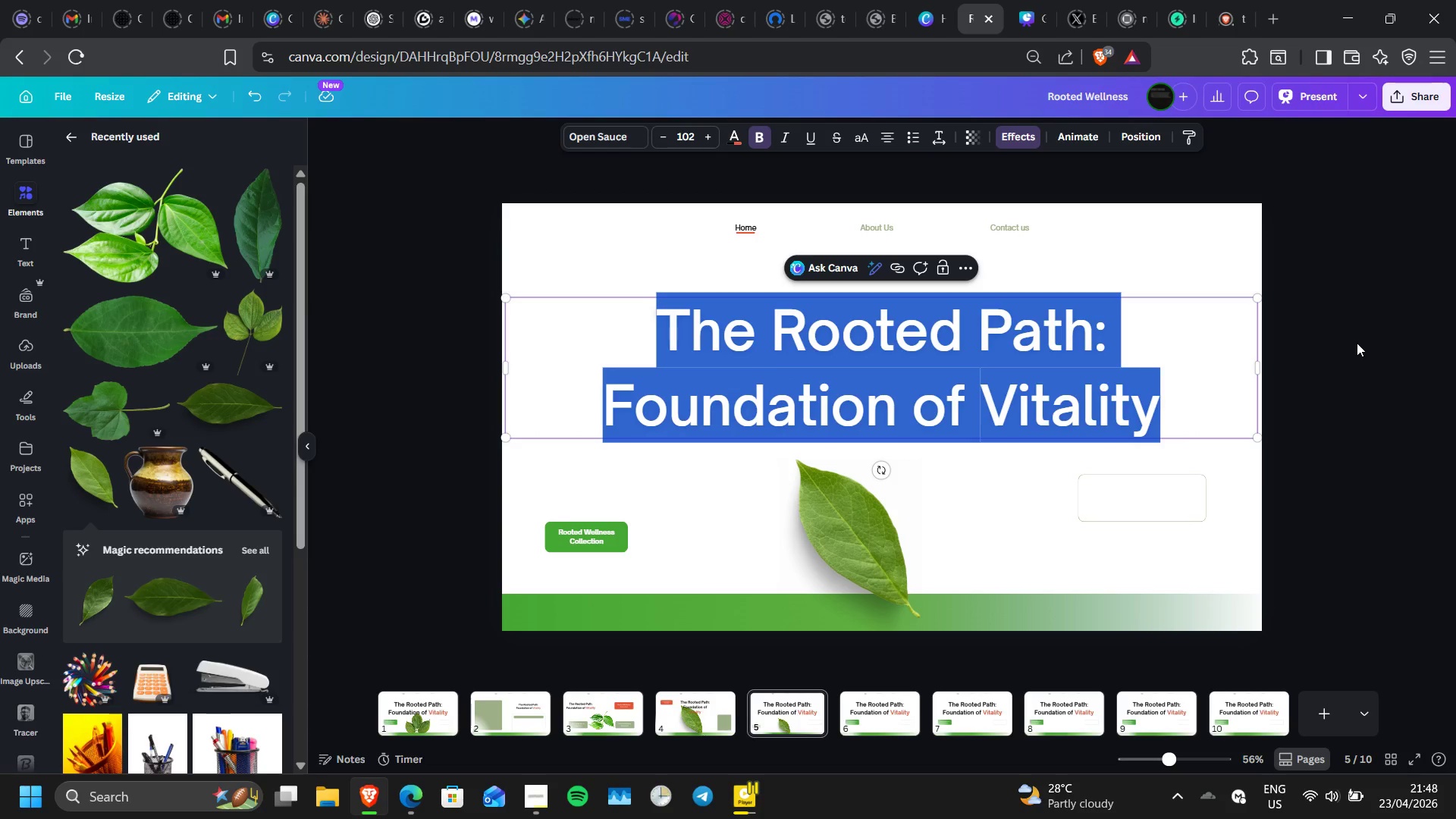 
left_click([1357, 343])
 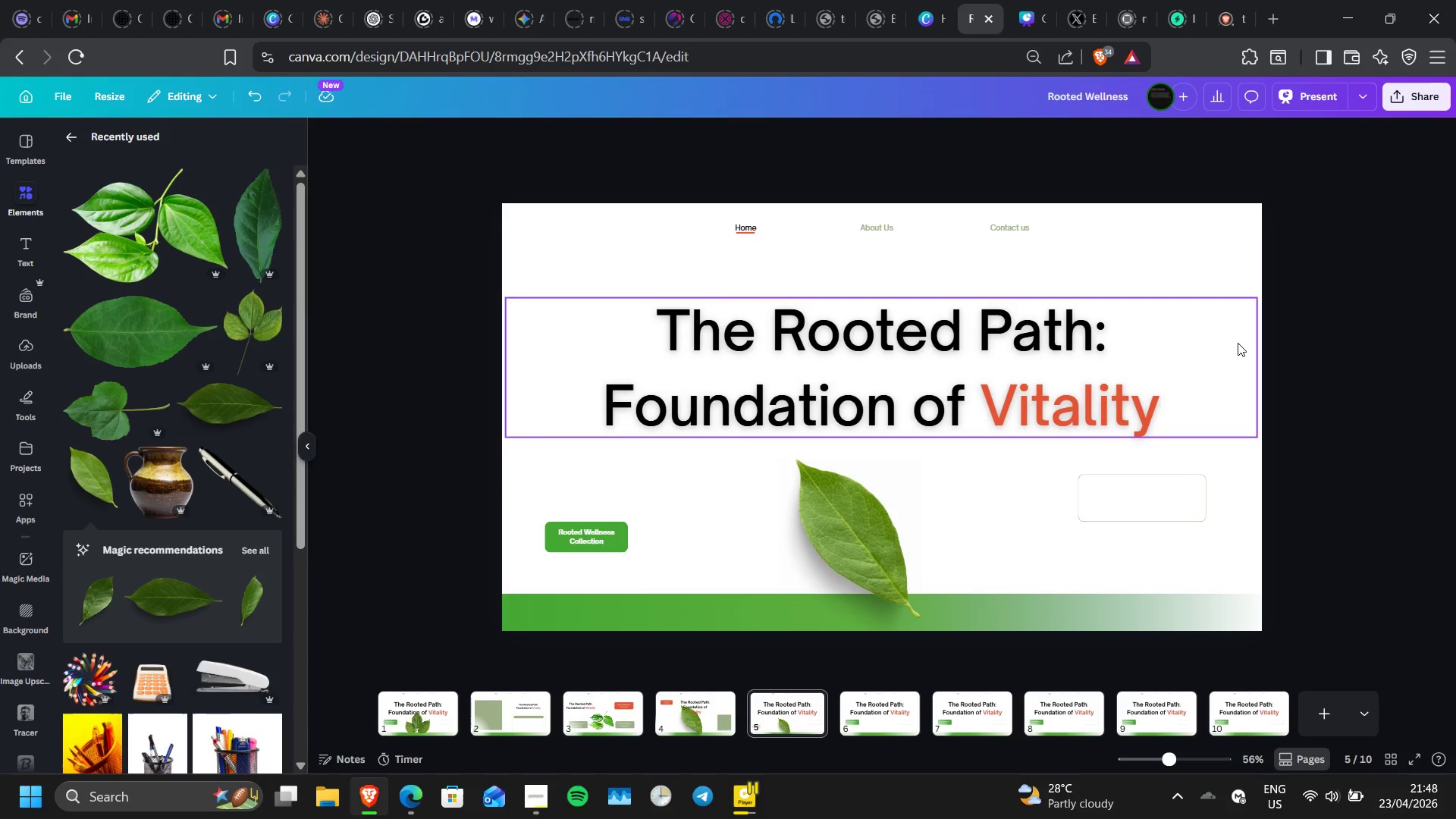 
left_click([1238, 343])
 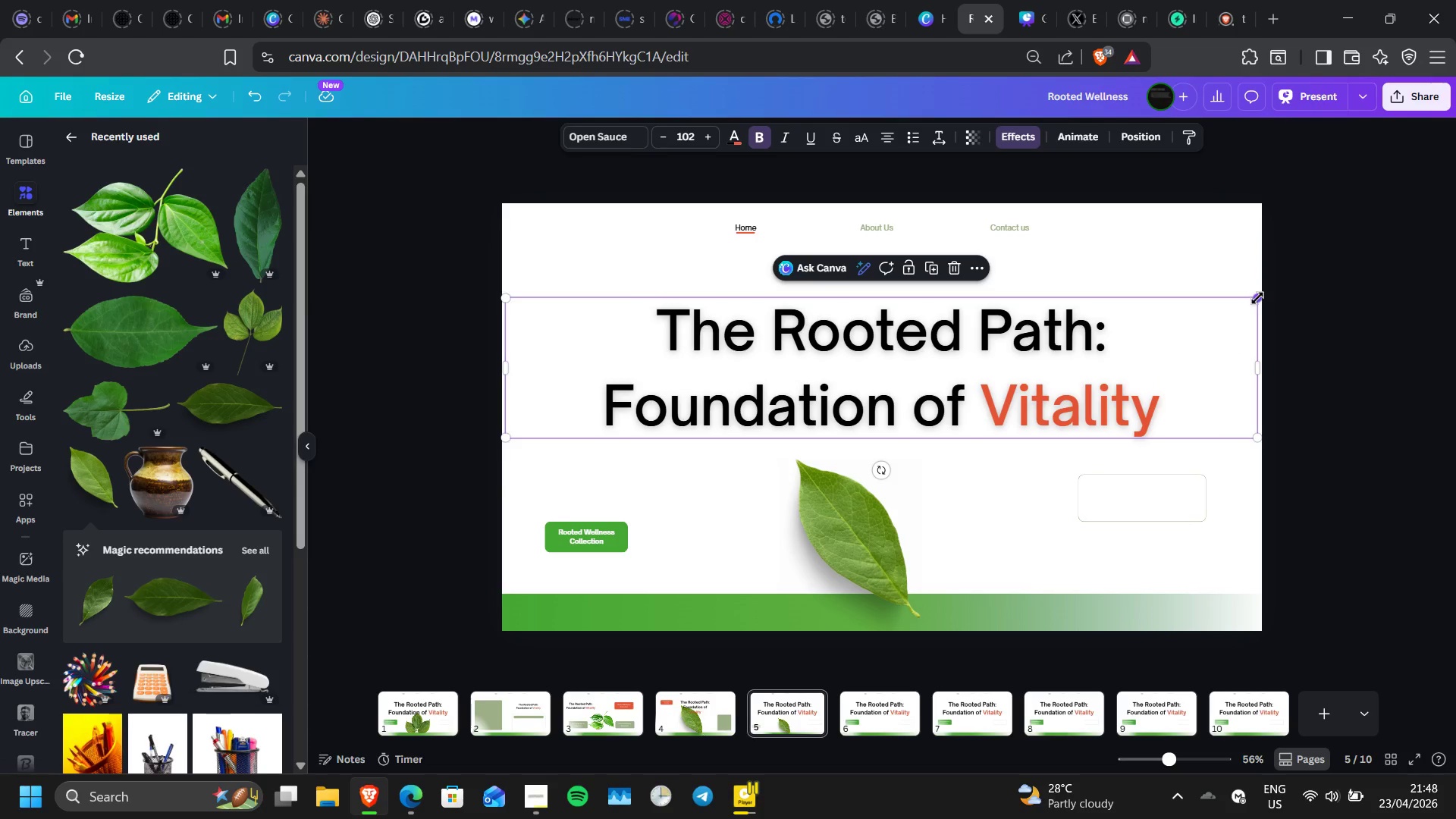 
left_click_drag(start_coordinate=[1257, 298], to_coordinate=[766, 404])
 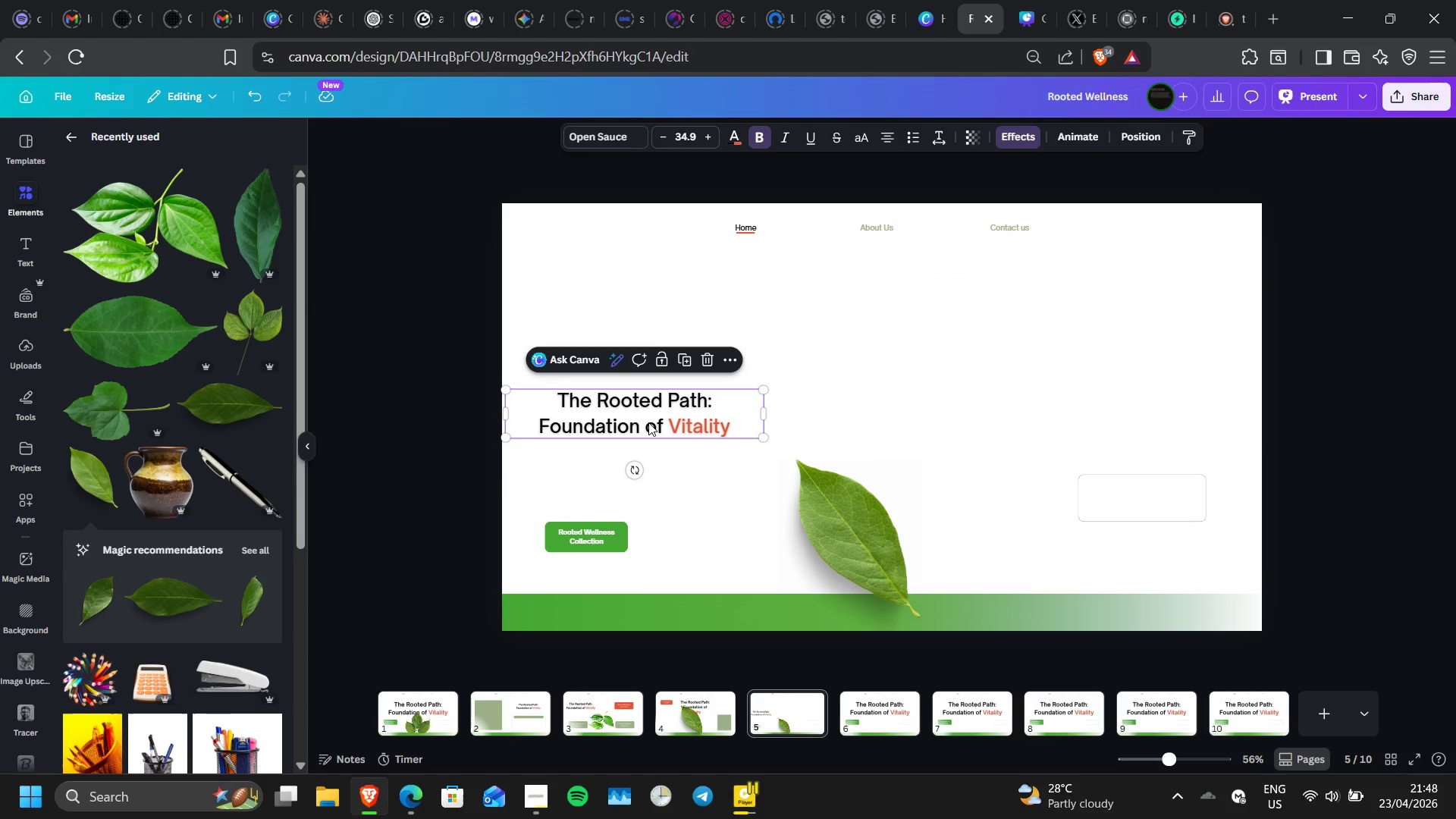 
left_click_drag(start_coordinate=[648, 422], to_coordinate=[968, 441])
 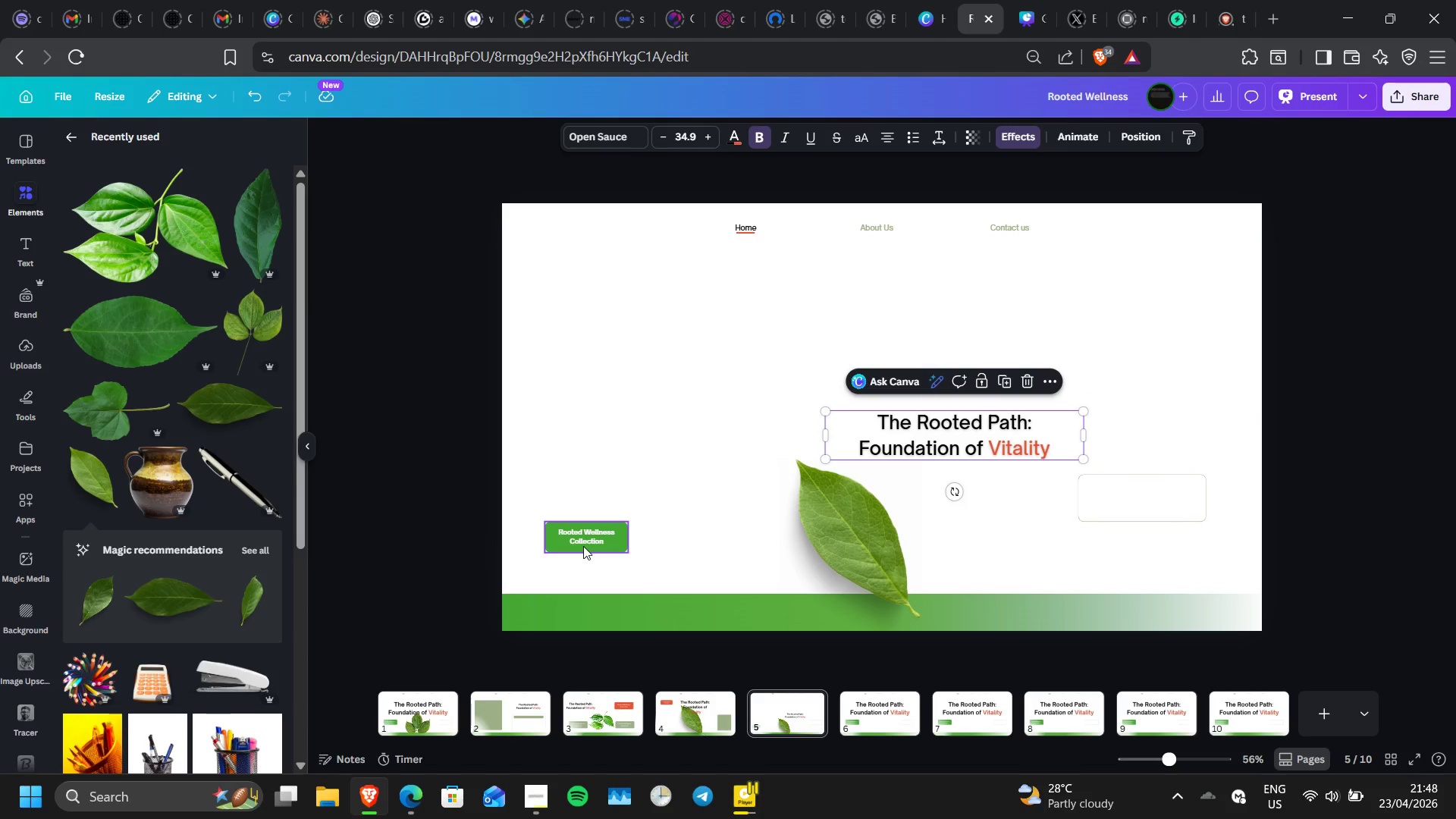 
left_click_drag(start_coordinate=[583, 546], to_coordinate=[617, 315])
 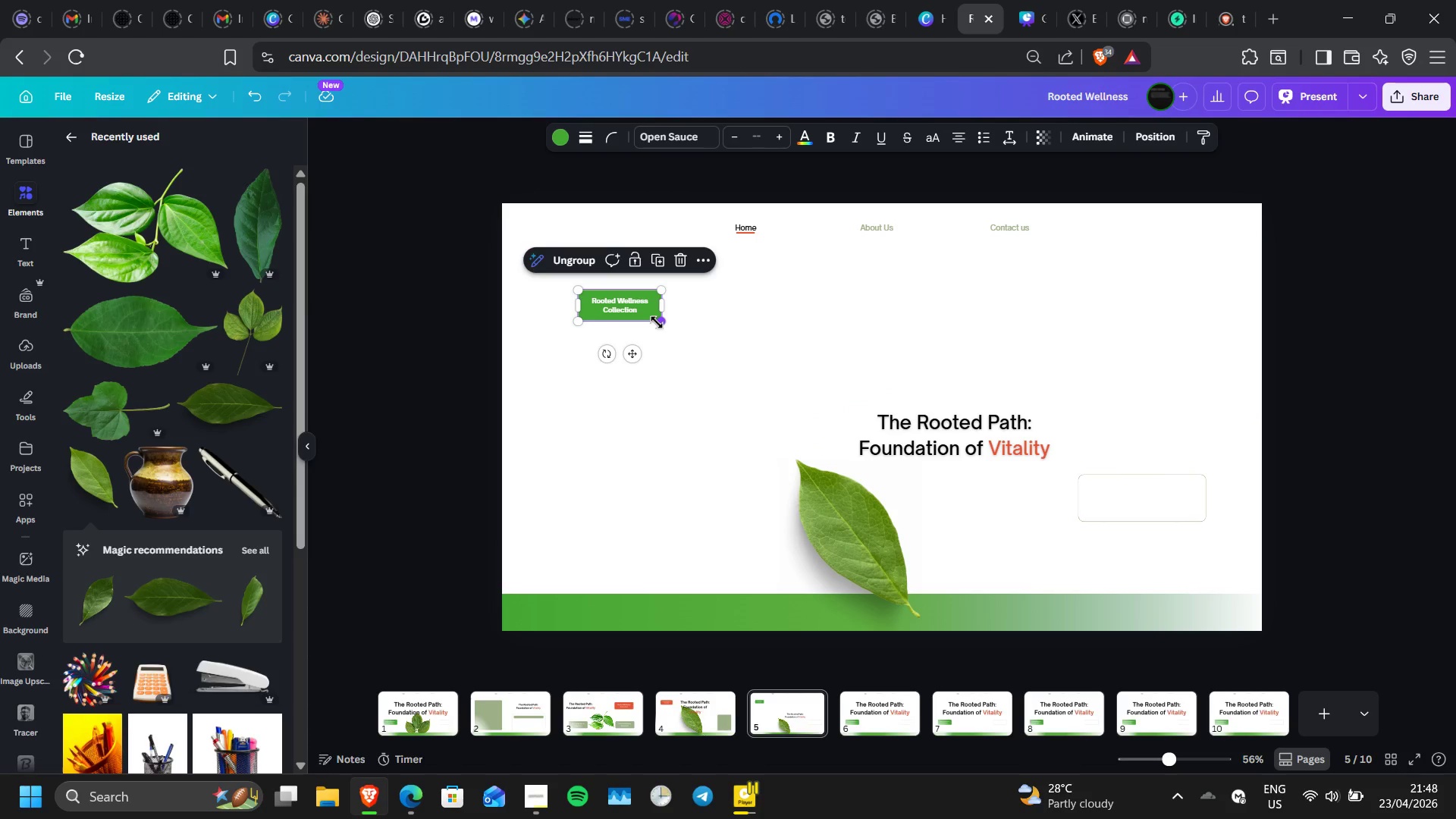 
left_click_drag(start_coordinate=[657, 322], to_coordinate=[693, 352])
 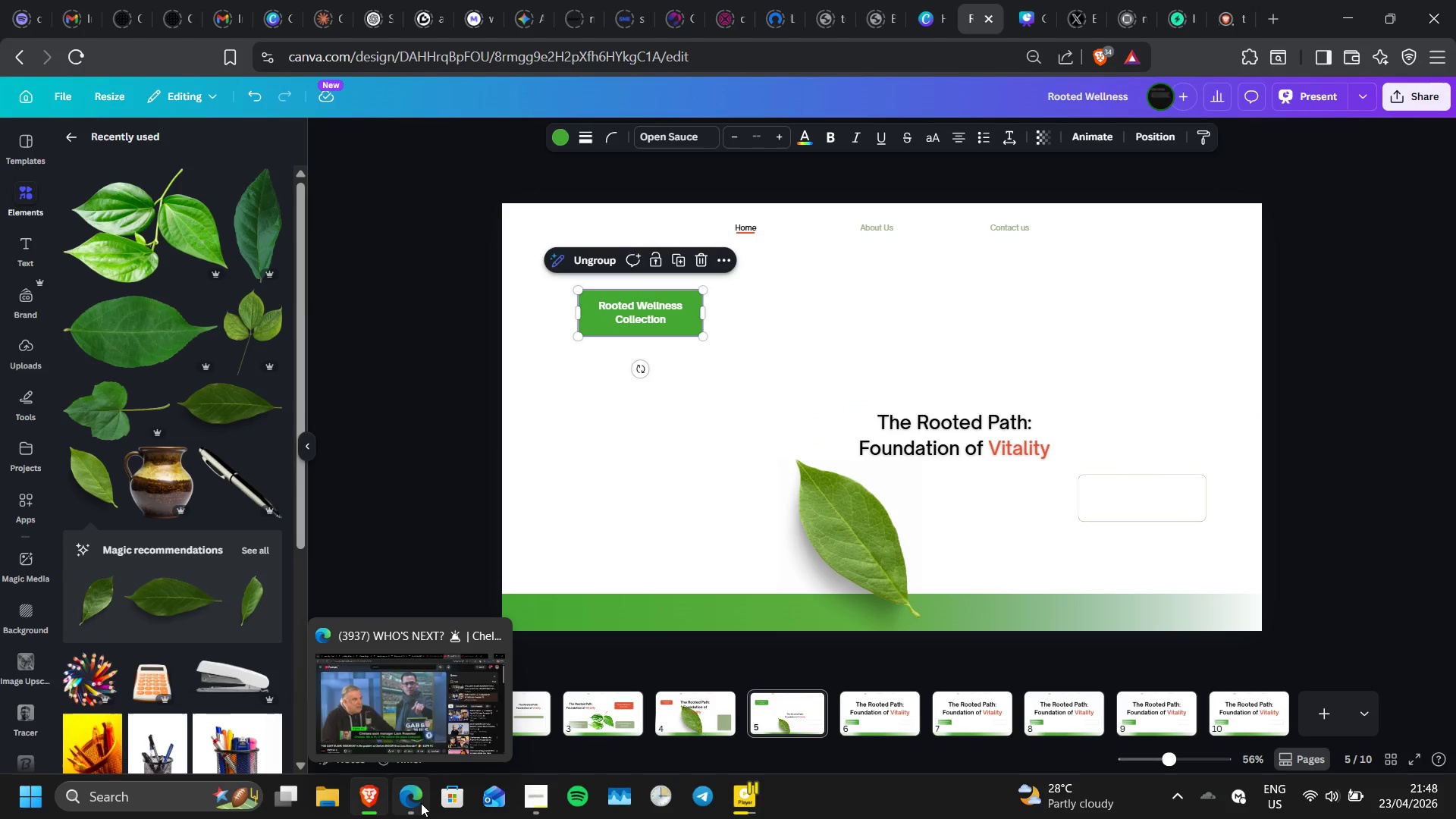 
left_click([421, 803])
 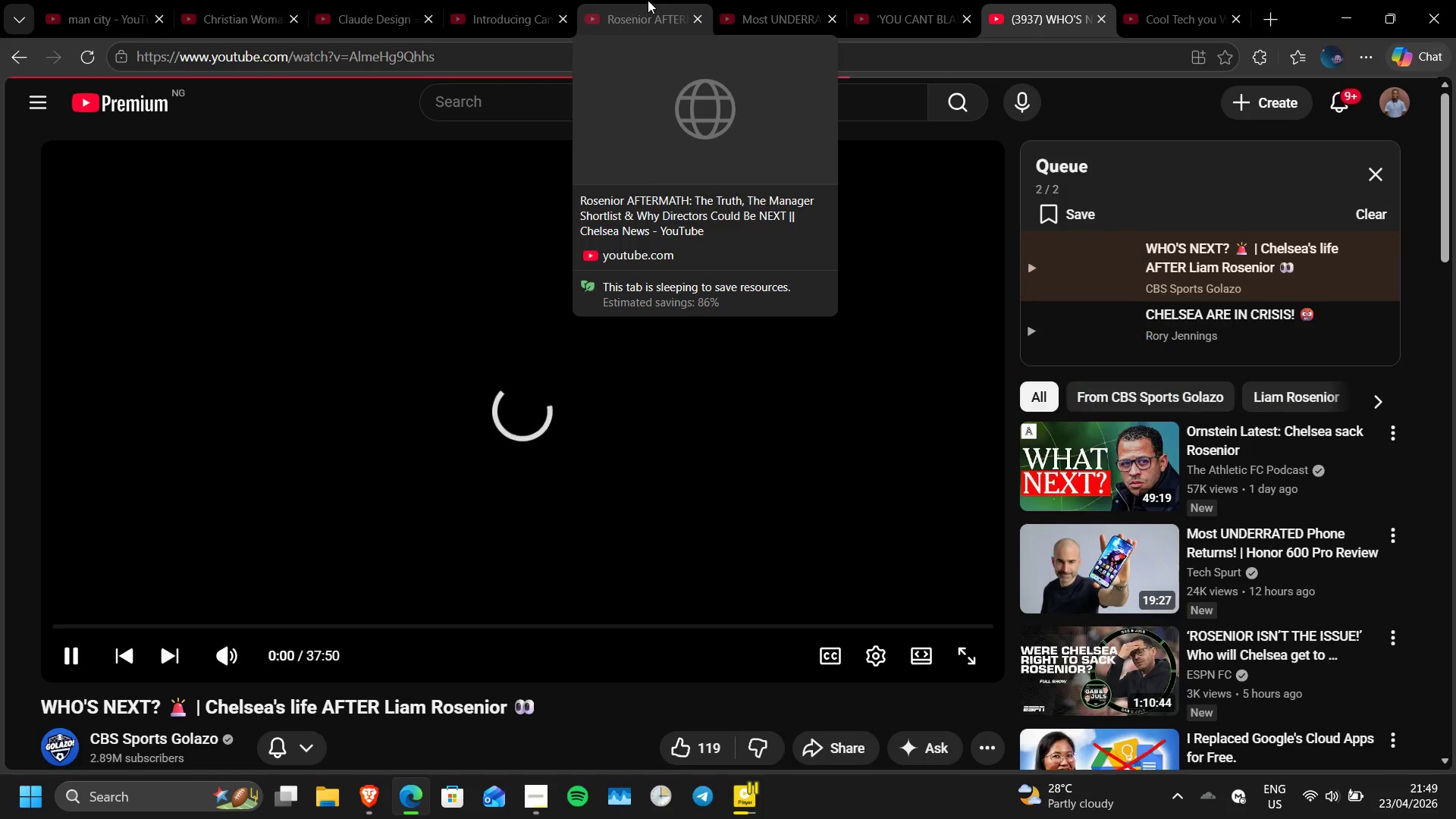 
wait(13.11)
 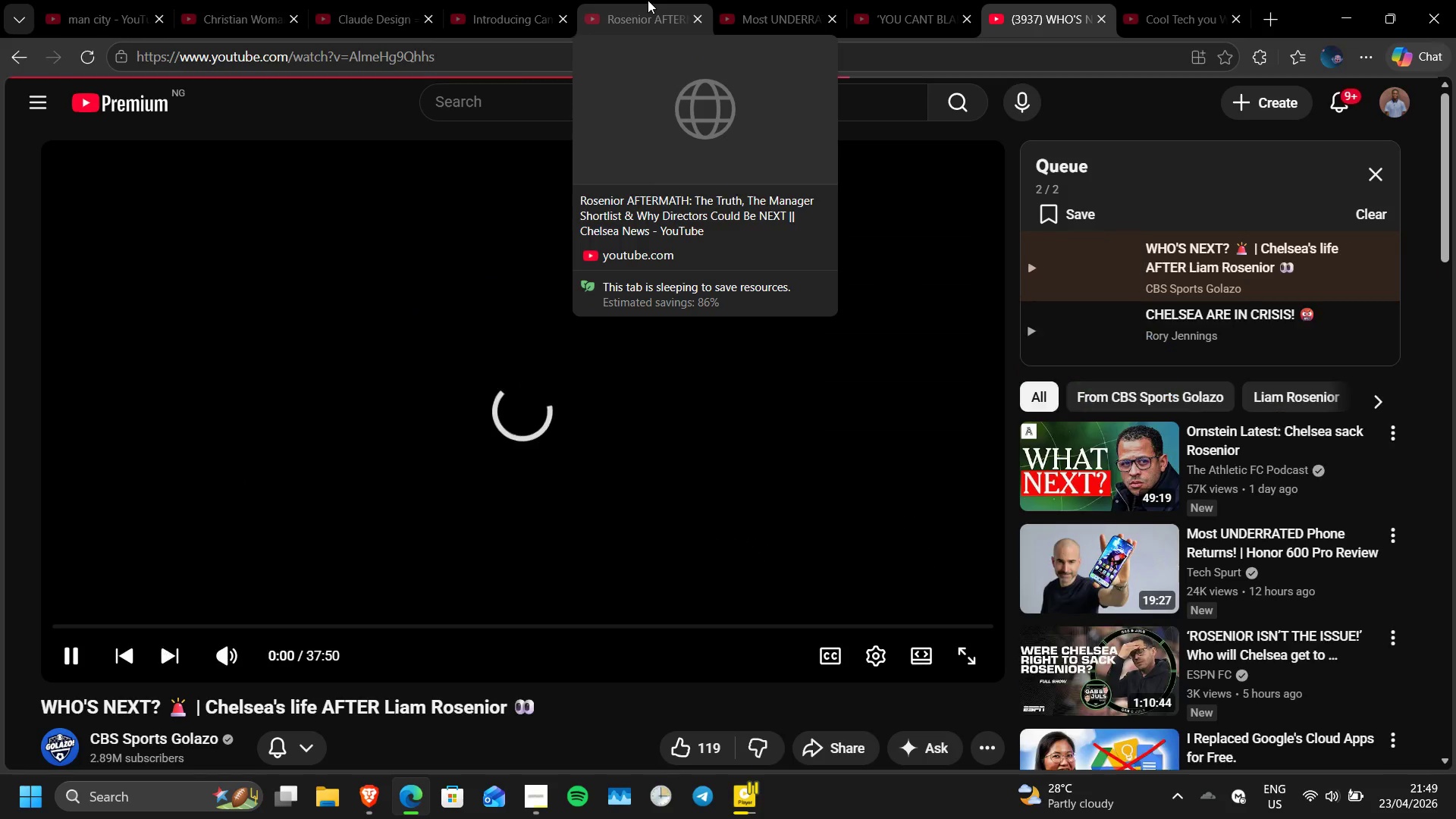 
left_click([65, 658])
 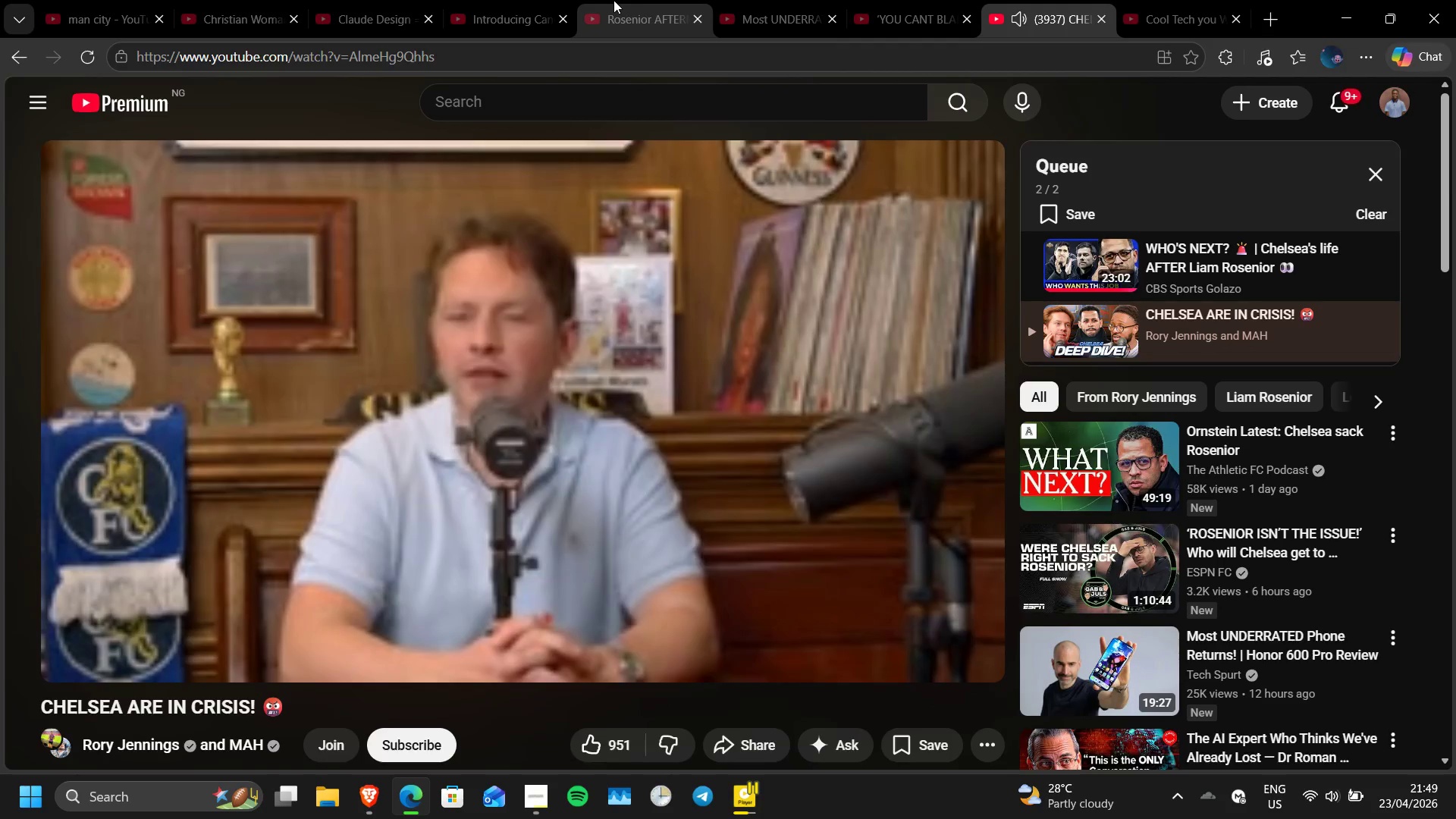 
left_click([613, 0])
 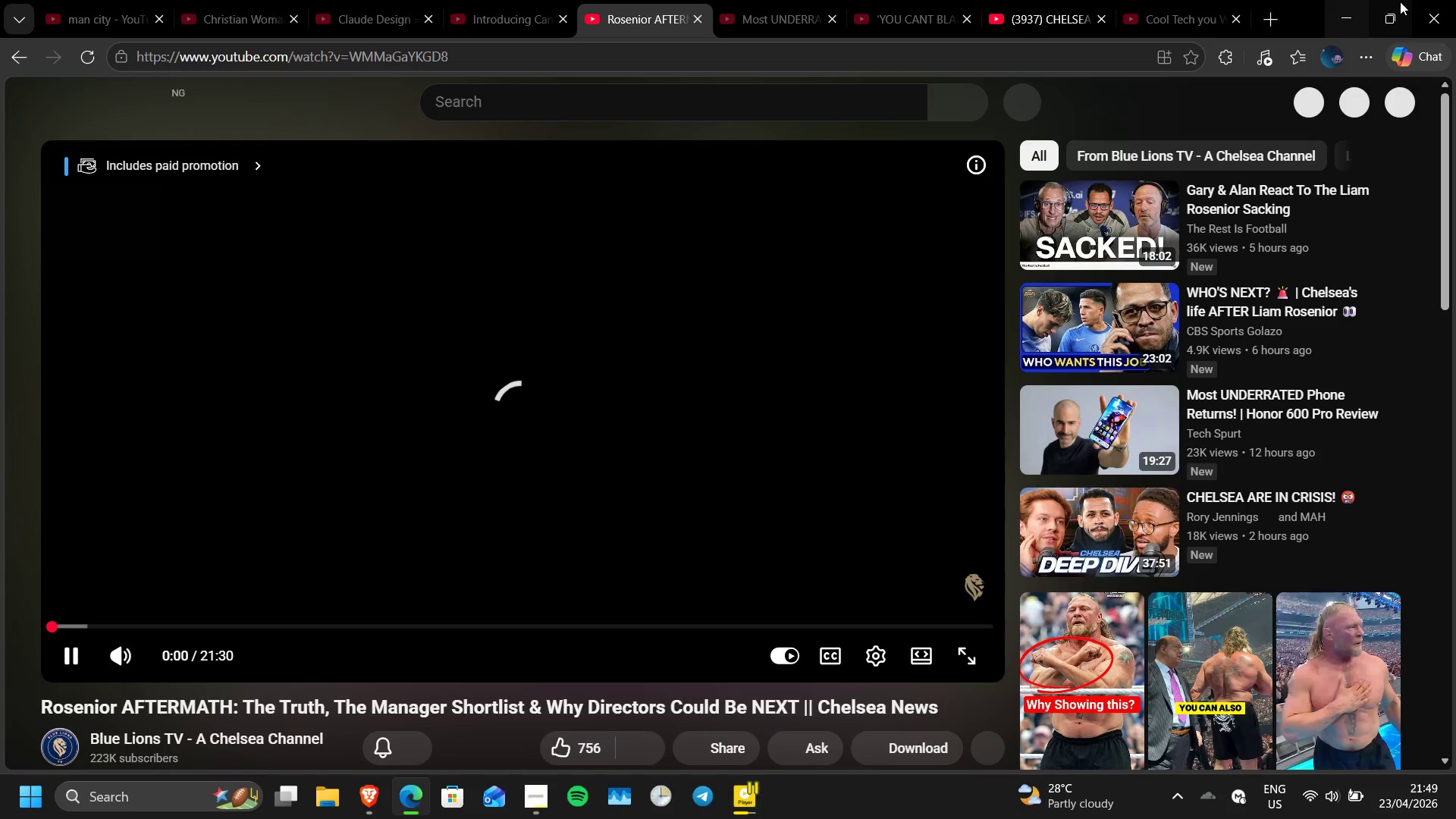 
wait(6.47)
 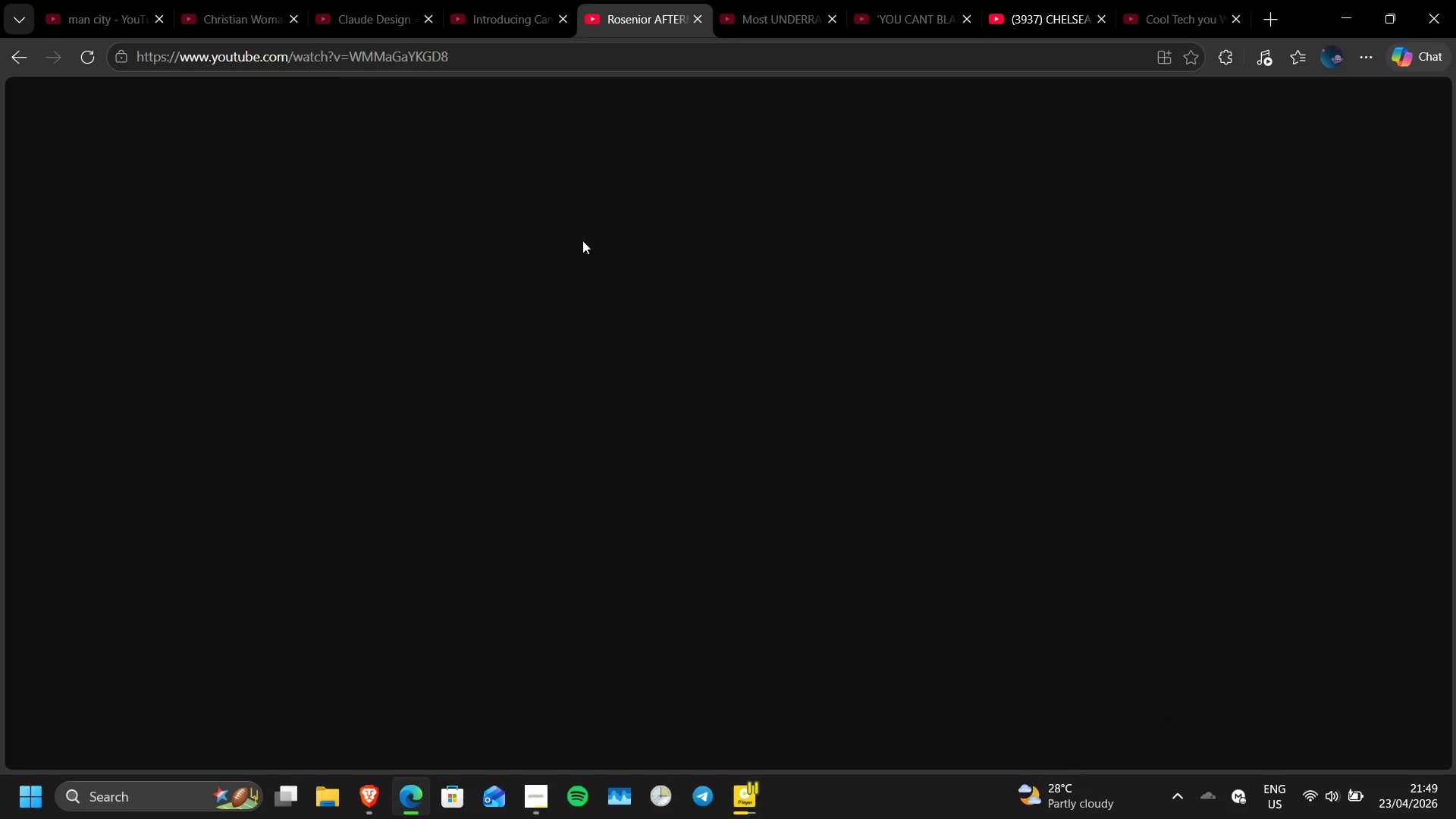 
left_click([1356, 15])
 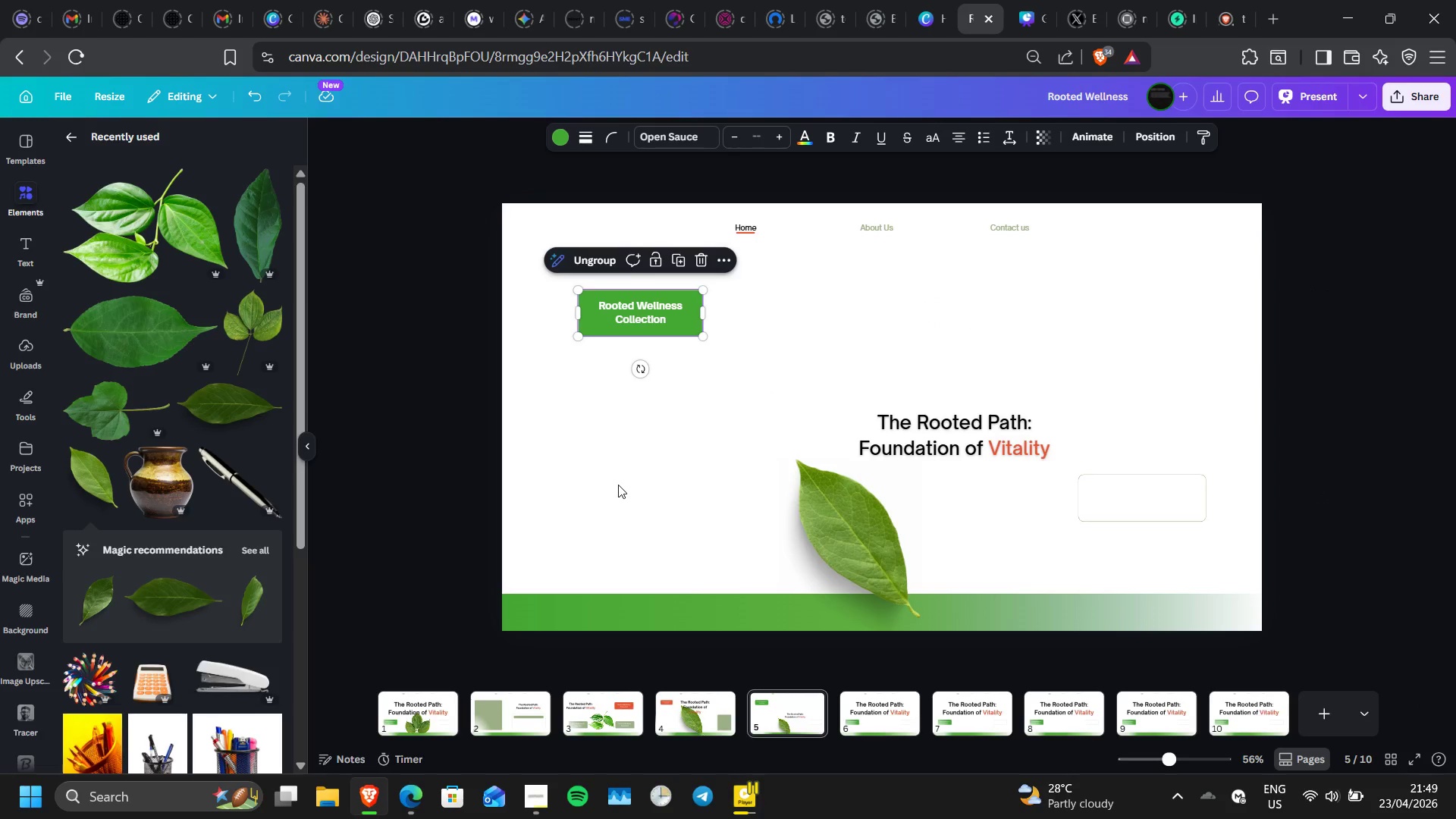 
wait(5.56)
 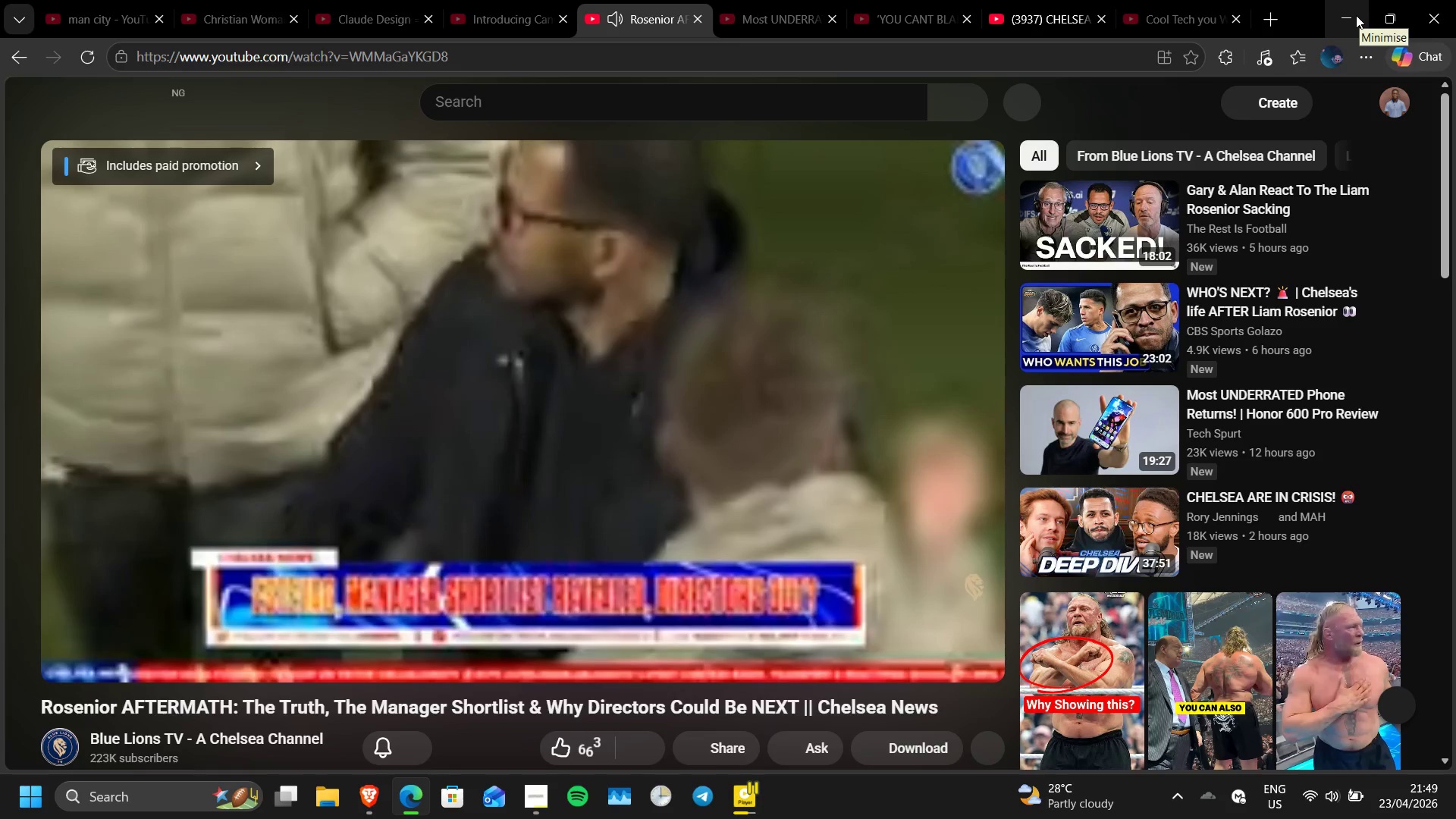 
left_click([260, 551])
 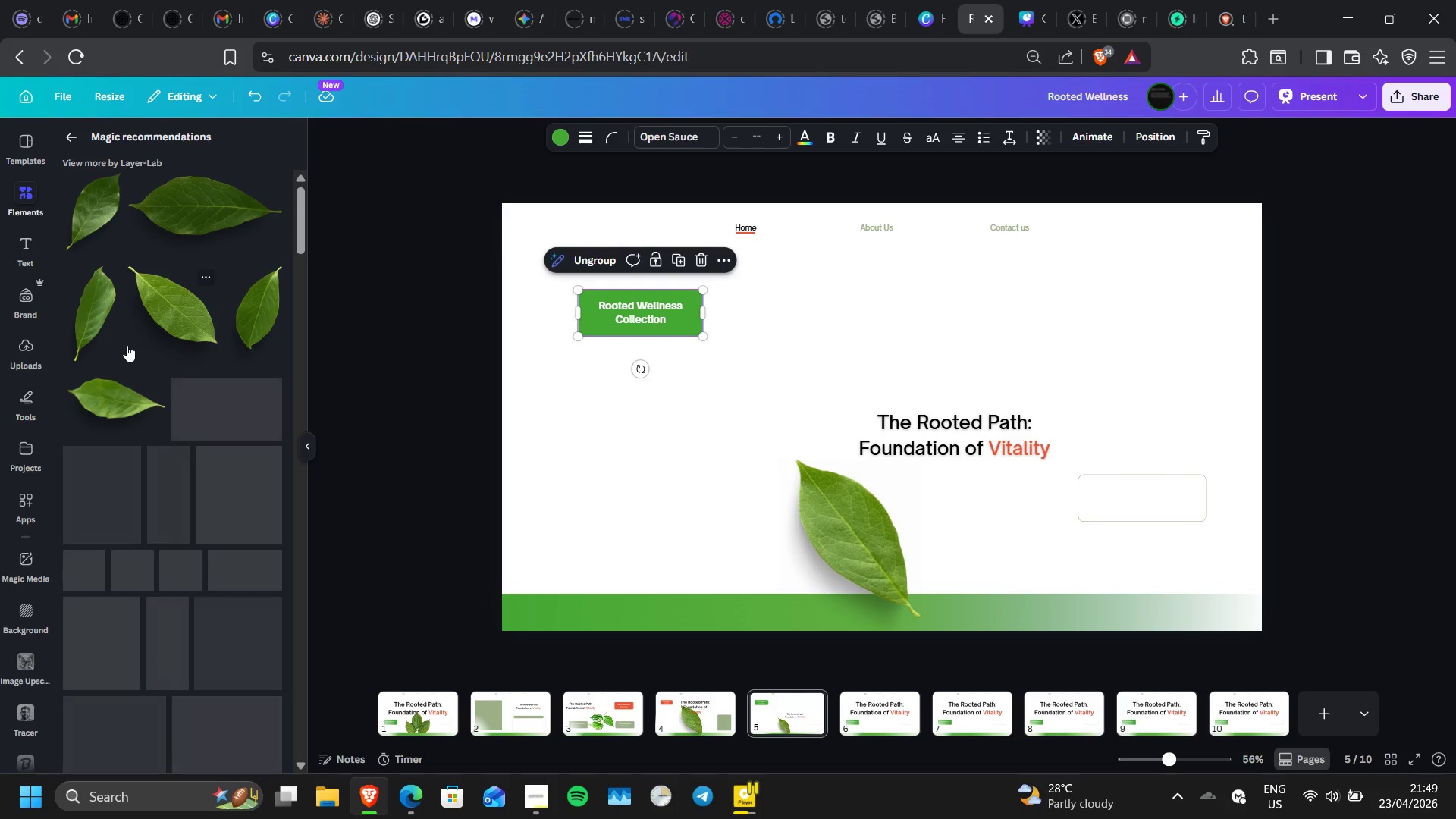 
wait(7.67)
 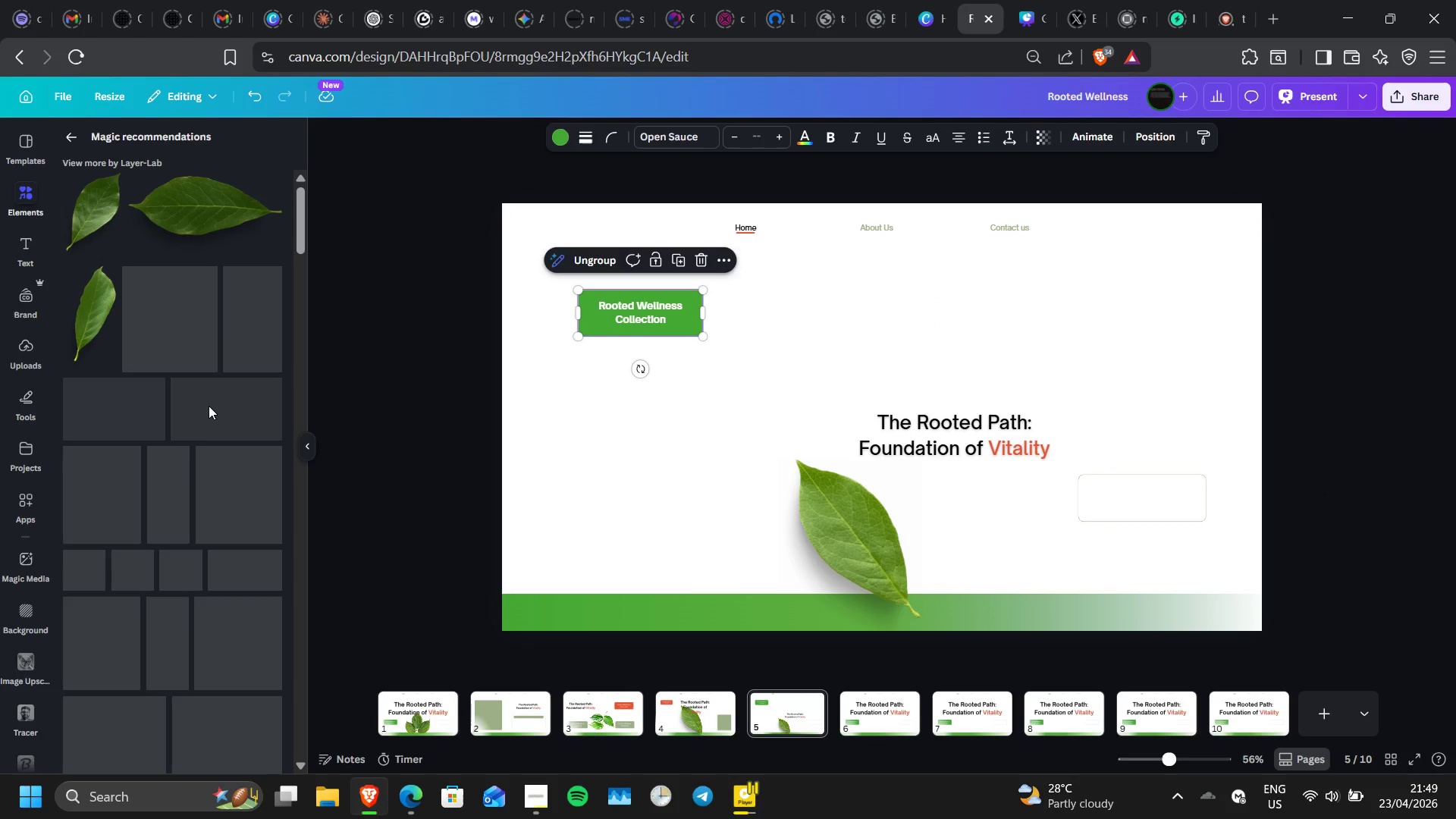 
left_click([240, 406])
 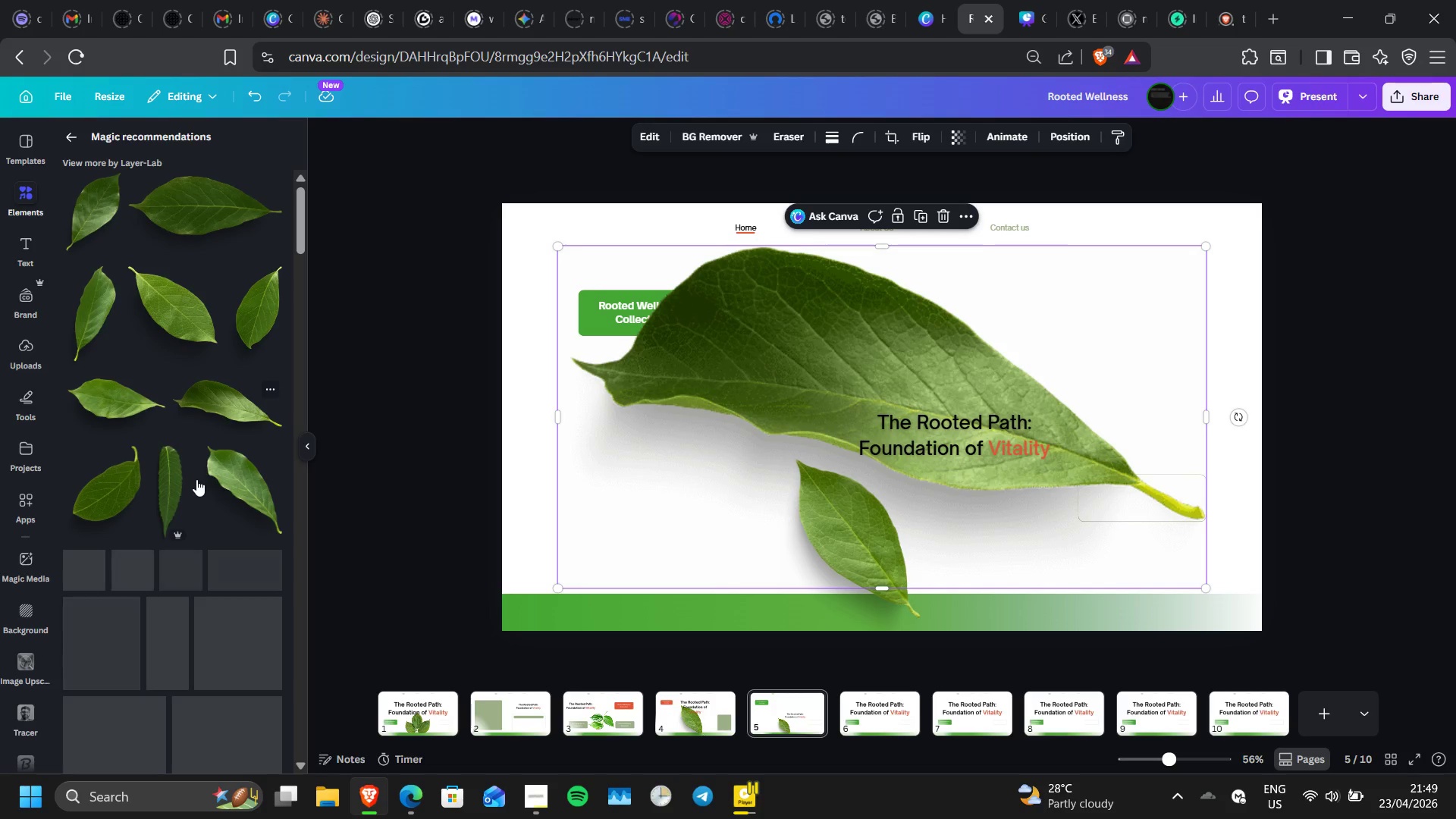 
left_click([241, 474])
 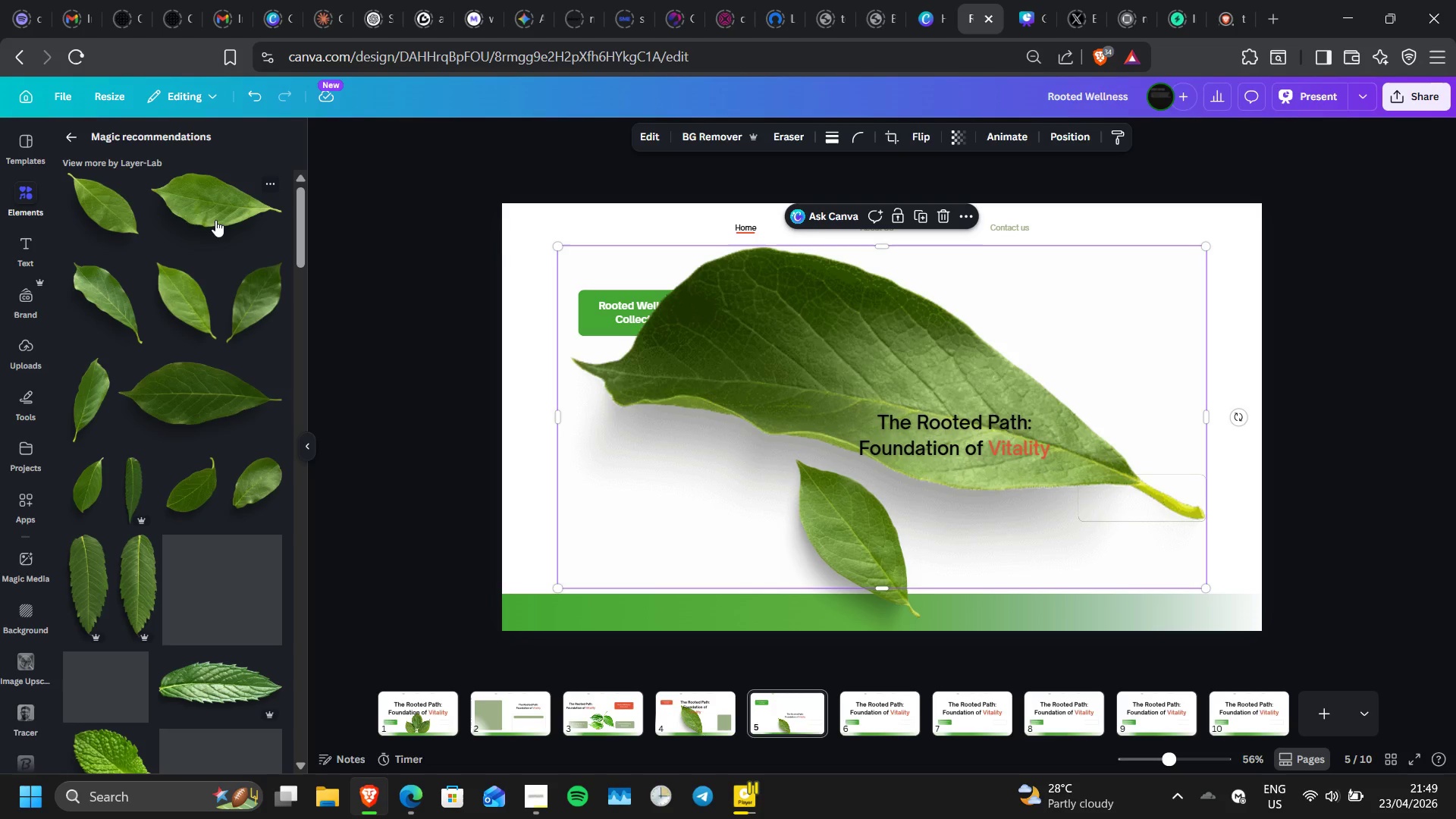 
wait(5.83)
 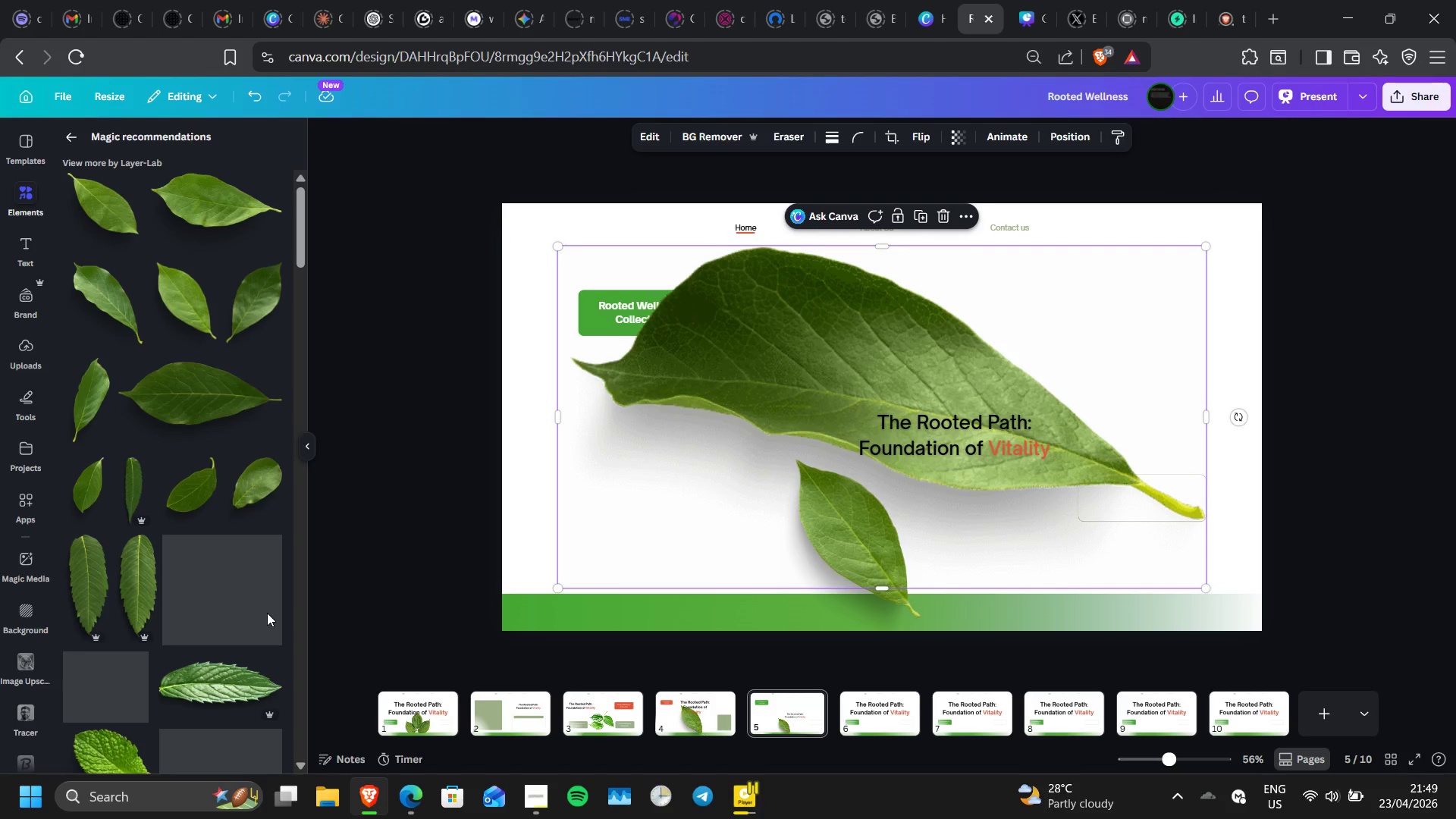 
left_click([240, 495])
 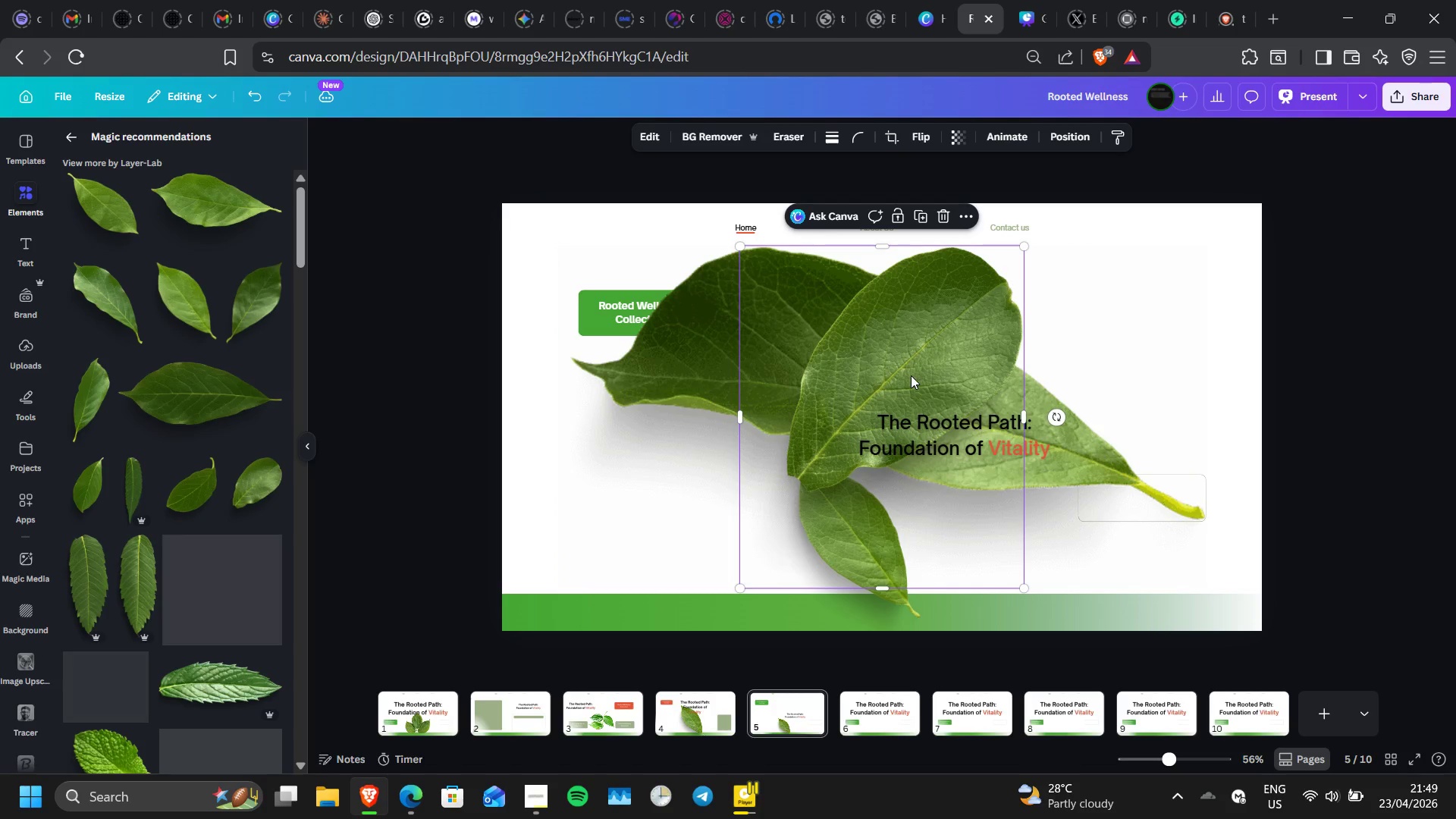 
left_click_drag(start_coordinate=[911, 375], to_coordinate=[673, 544])
 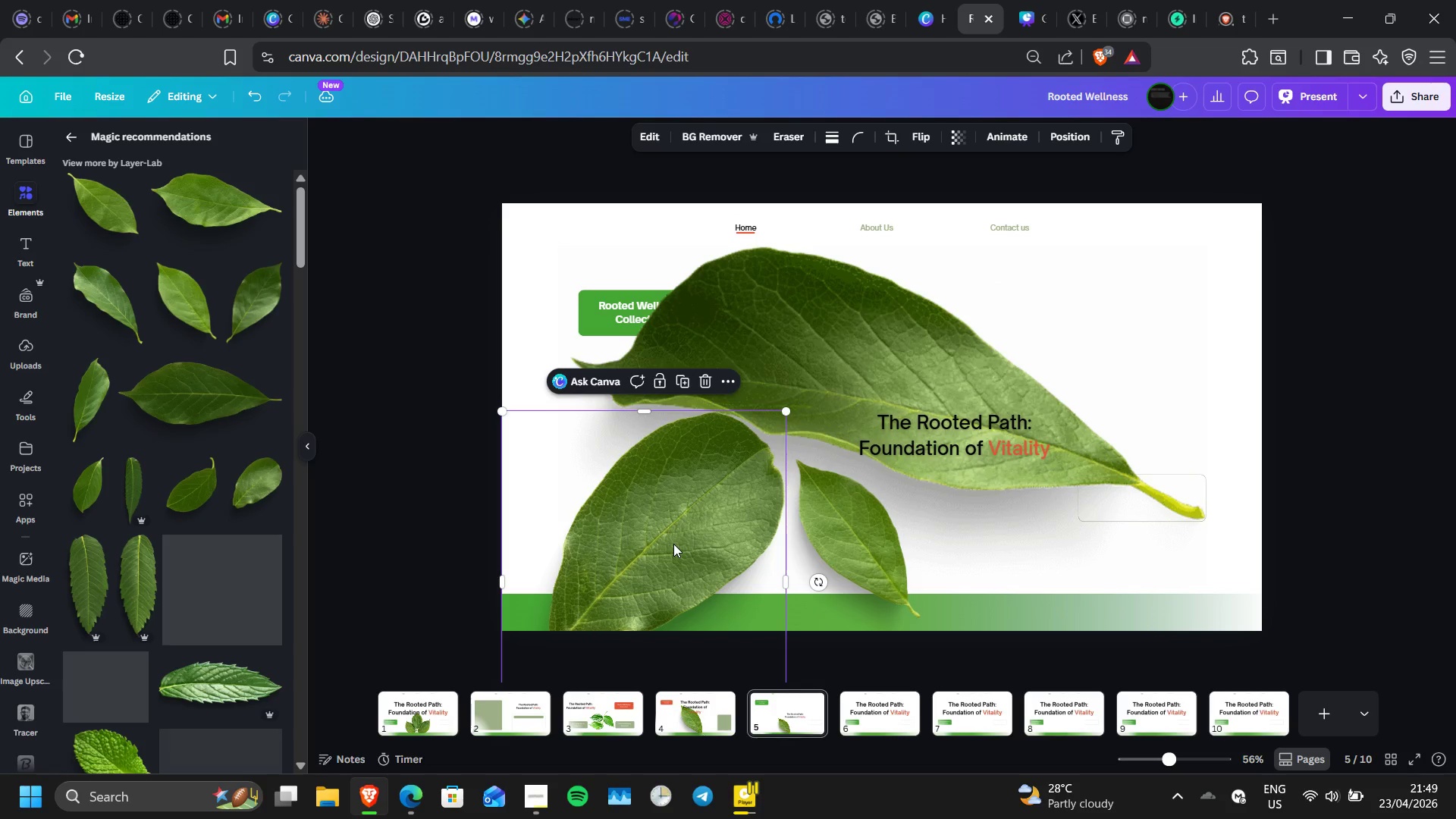 
left_click([673, 544])
 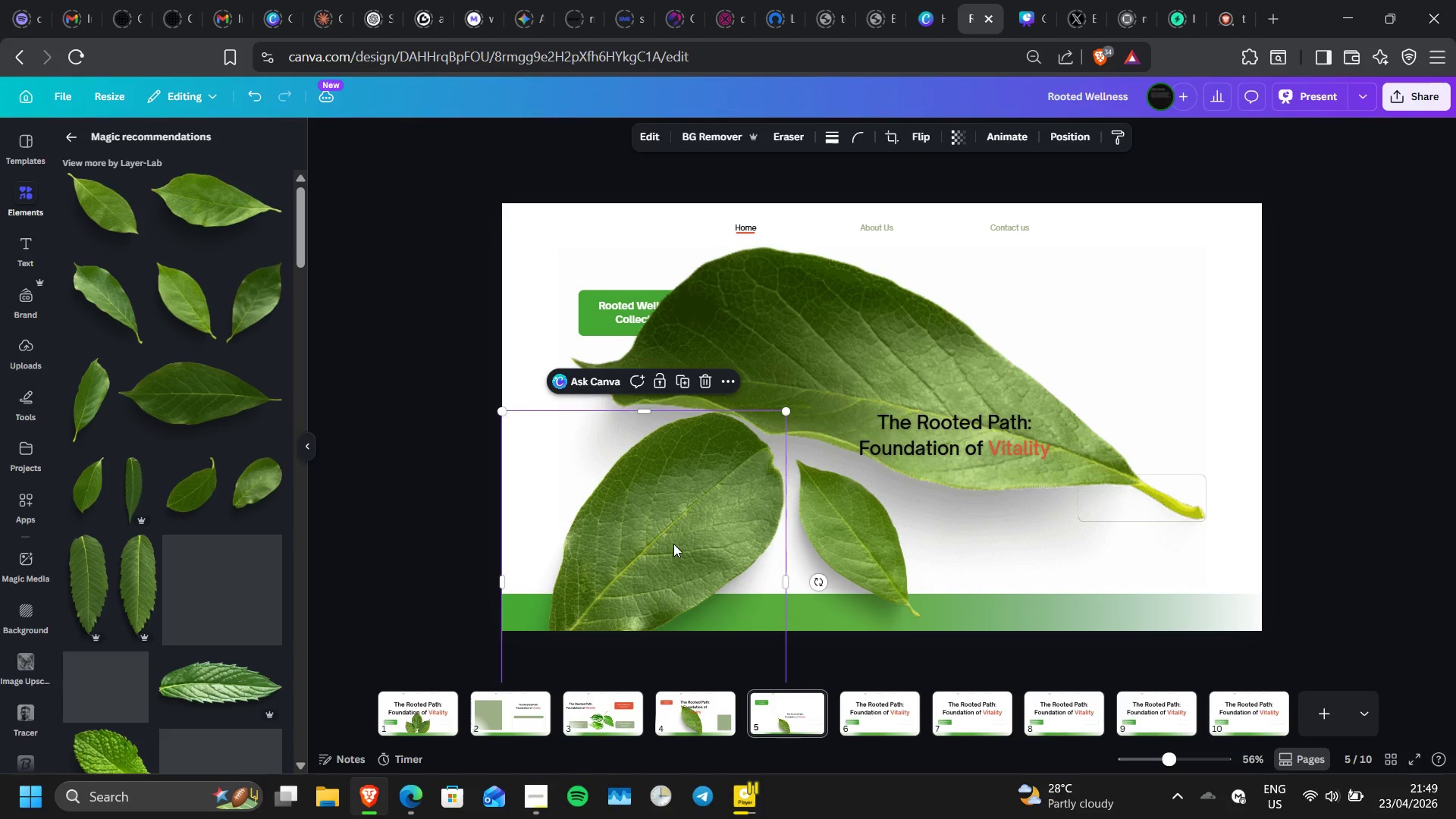 
key(Delete)
 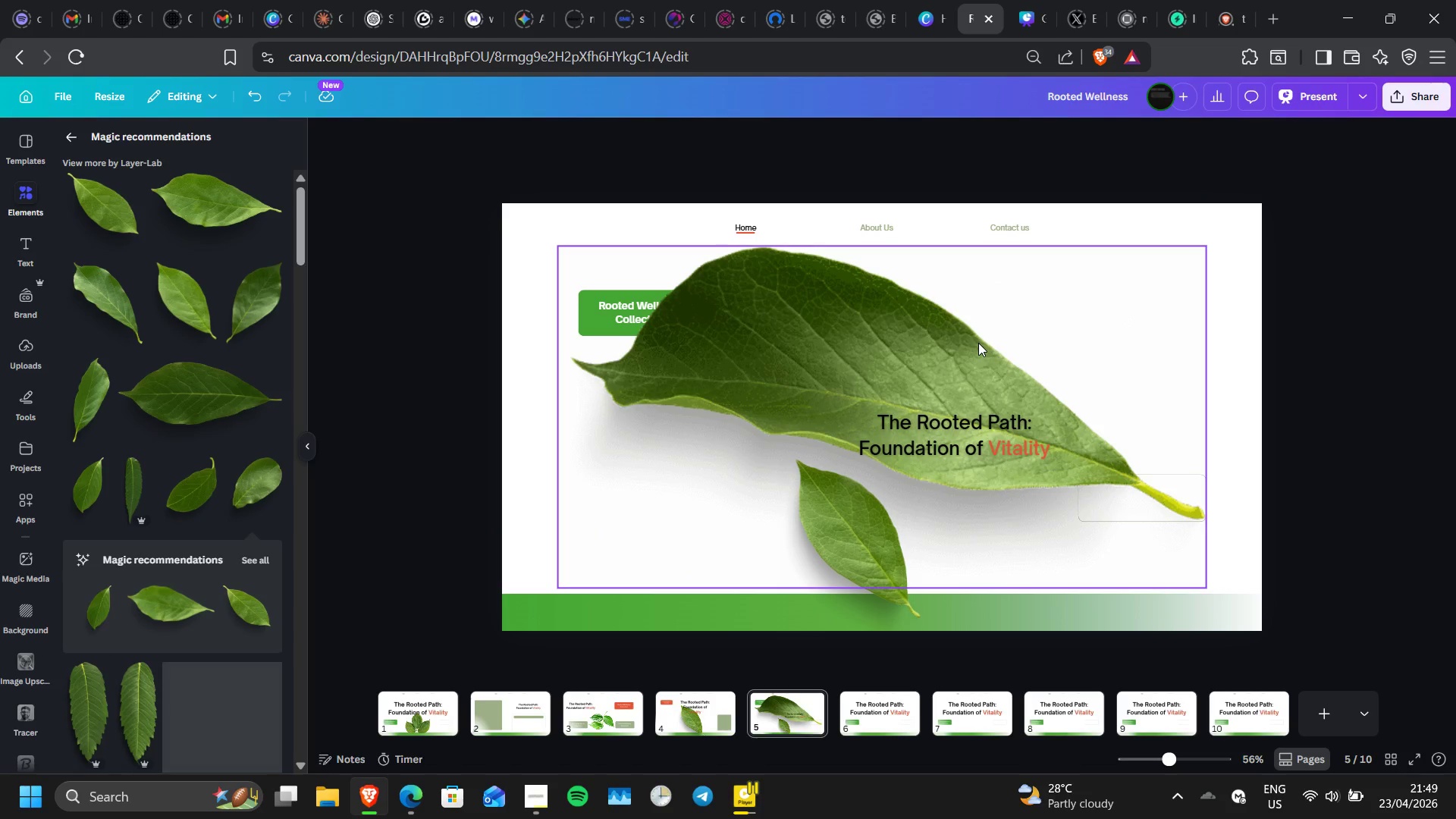 
left_click([1053, 334])
 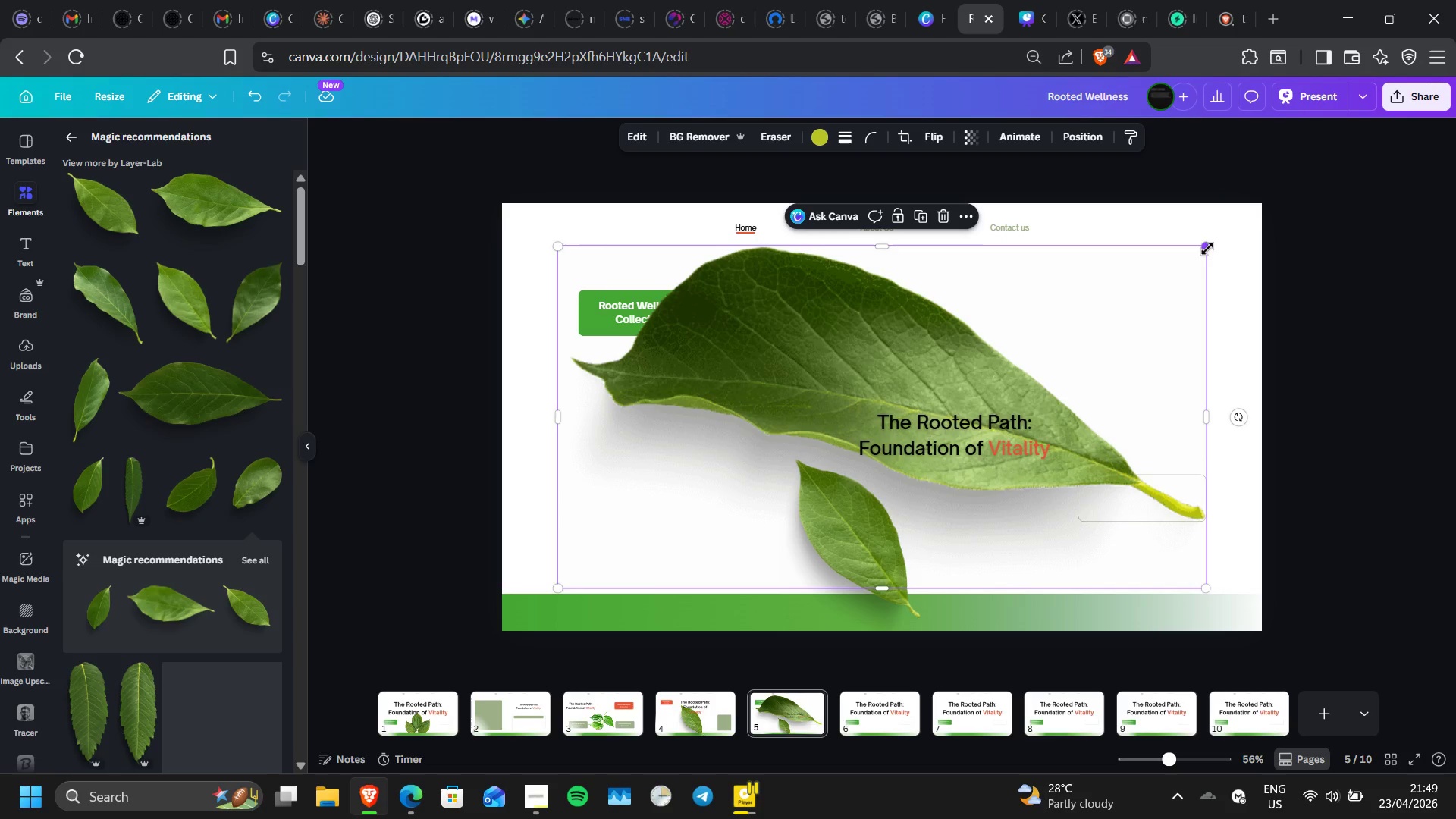 
left_click_drag(start_coordinate=[1207, 249], to_coordinate=[938, 341])
 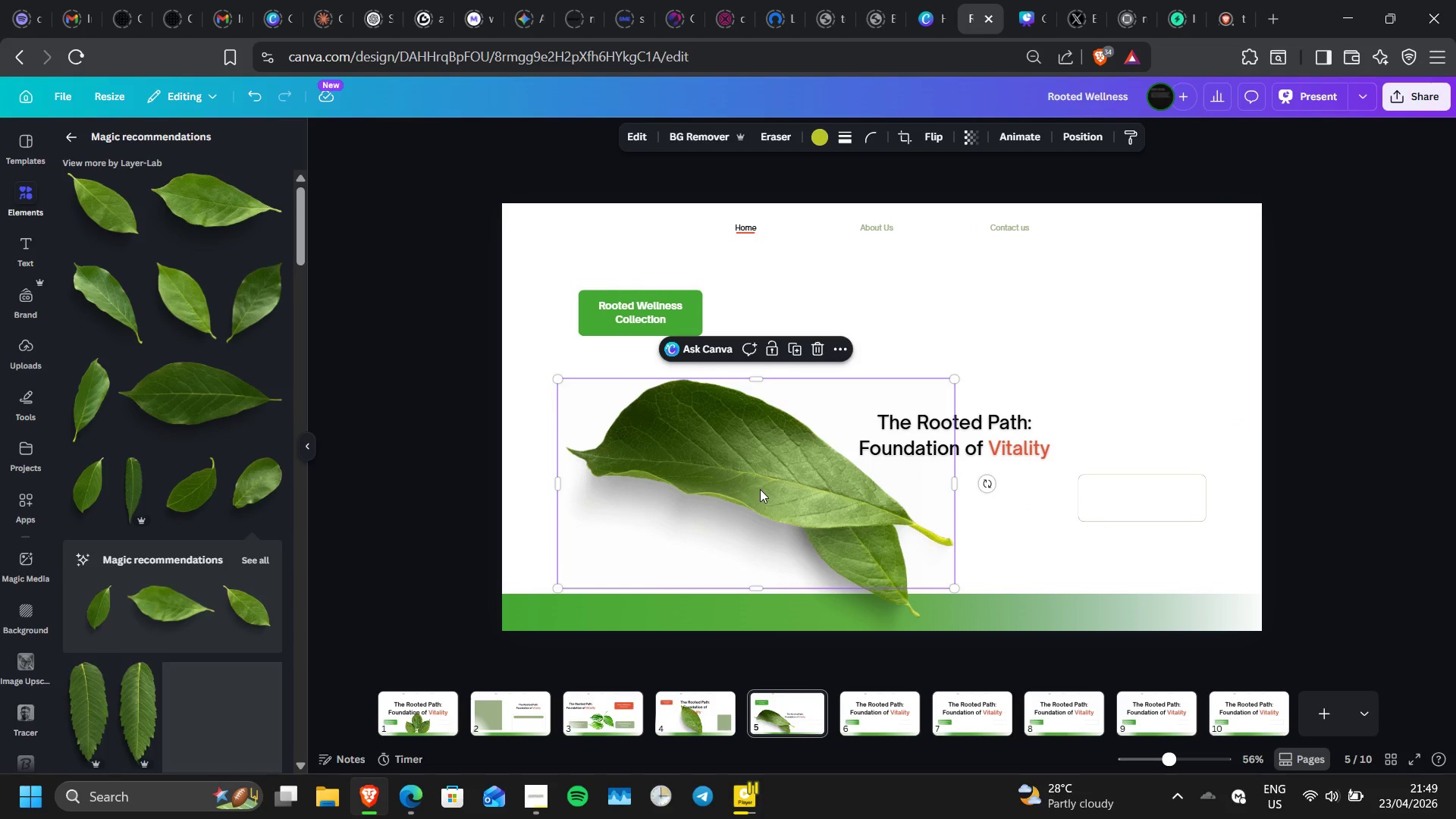 
left_click_drag(start_coordinate=[760, 489], to_coordinate=[1073, 541])
 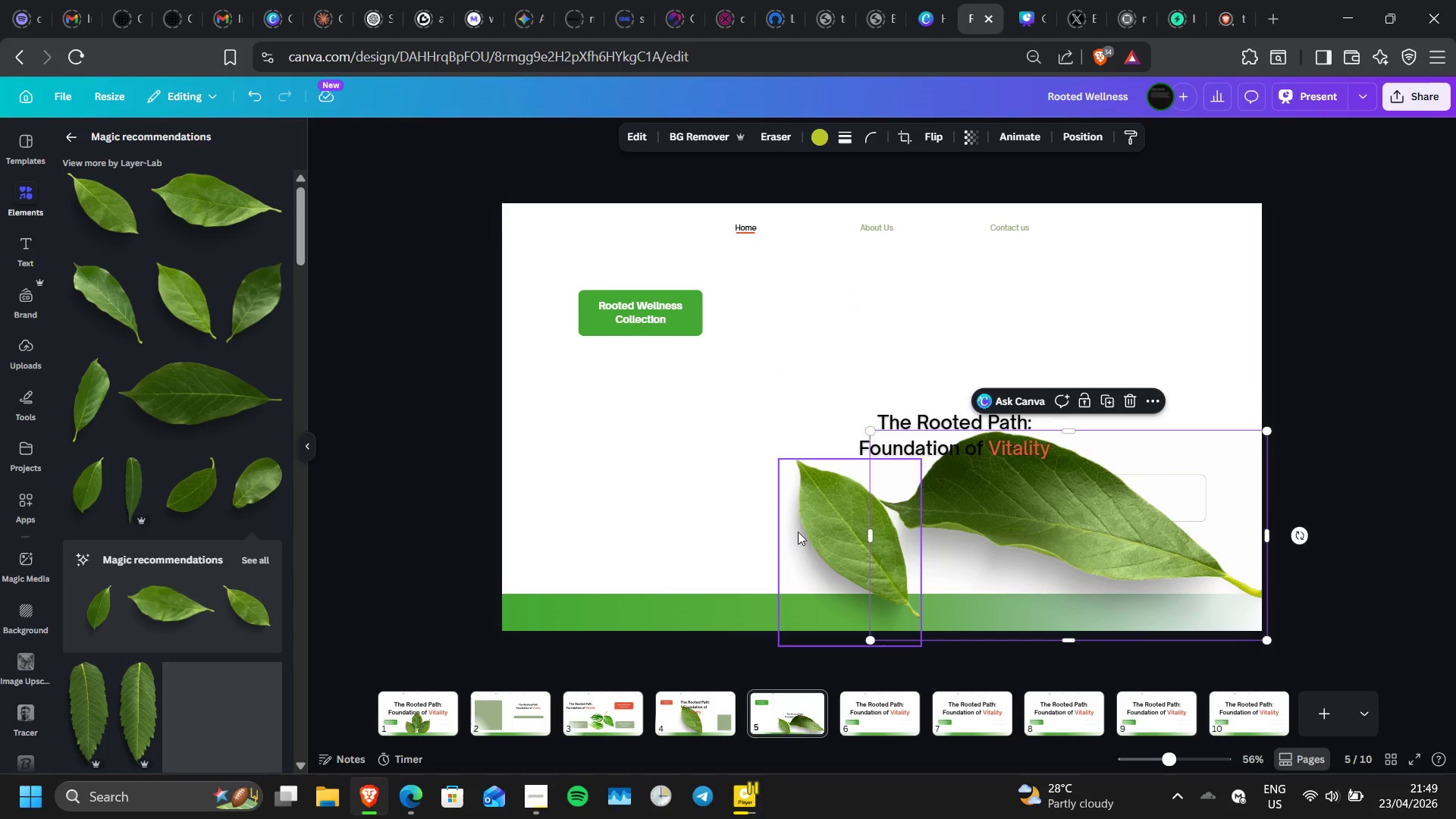 
left_click([798, 532])
 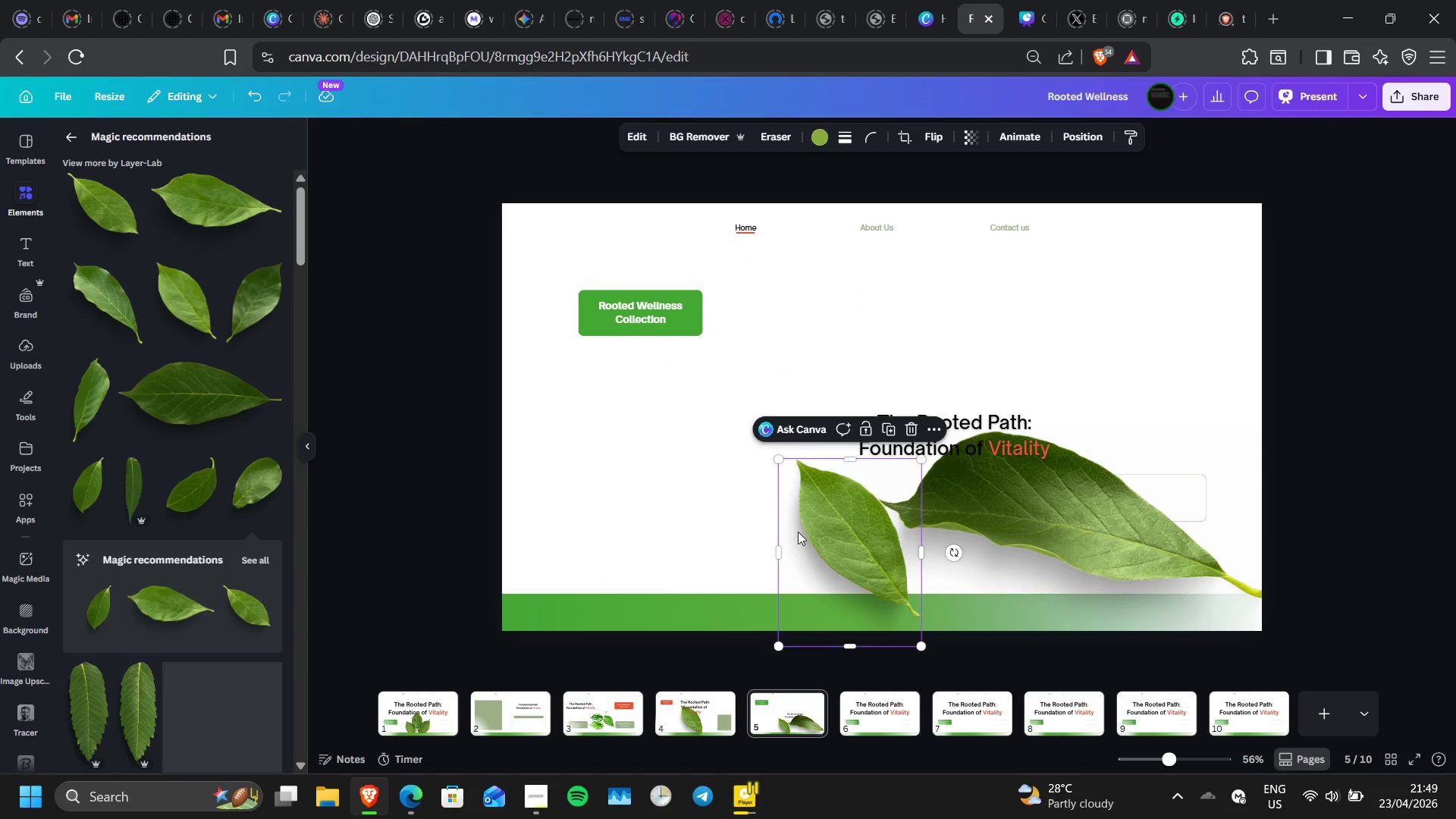 
key(Delete)
 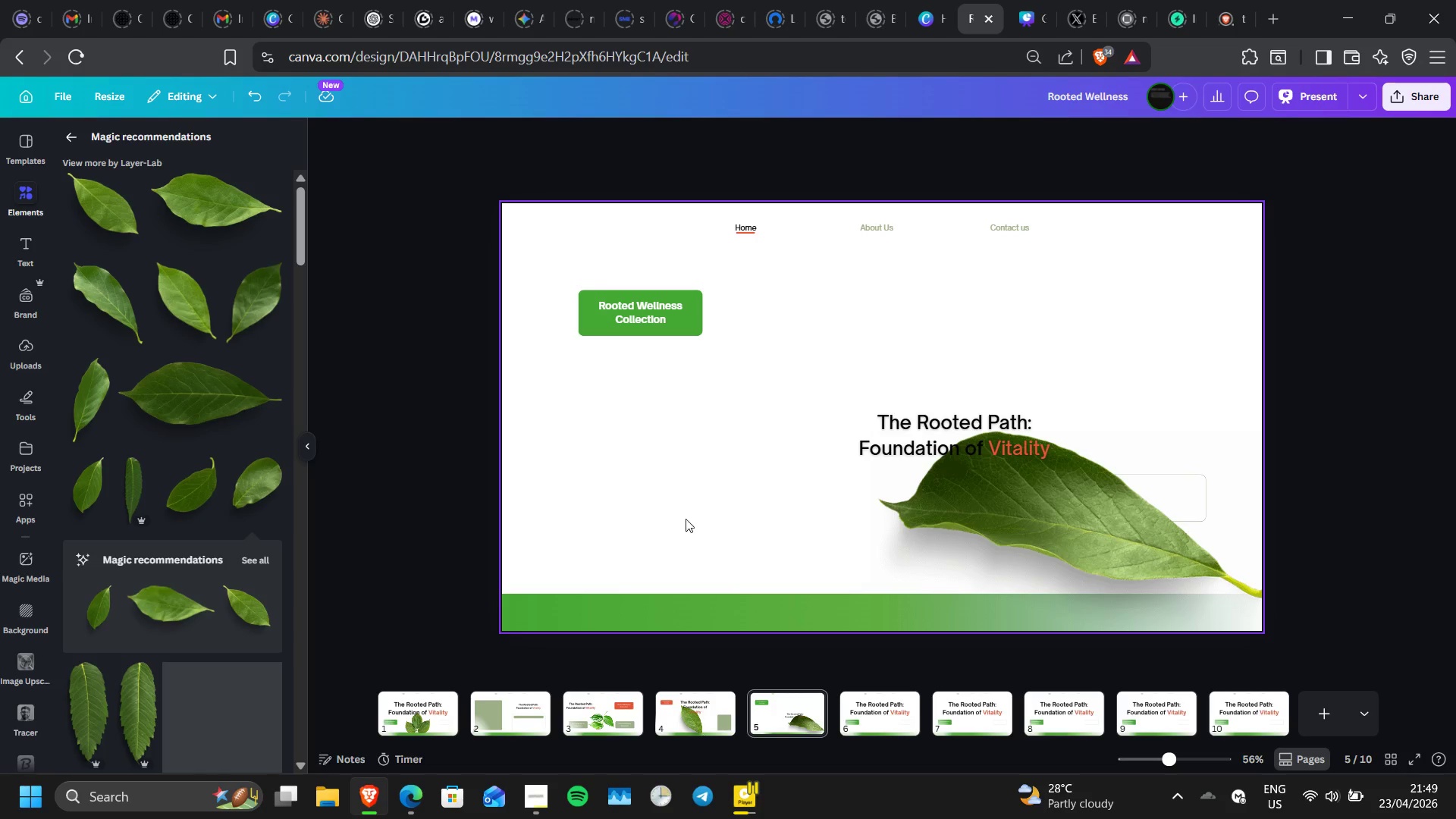 
wait(6.28)
 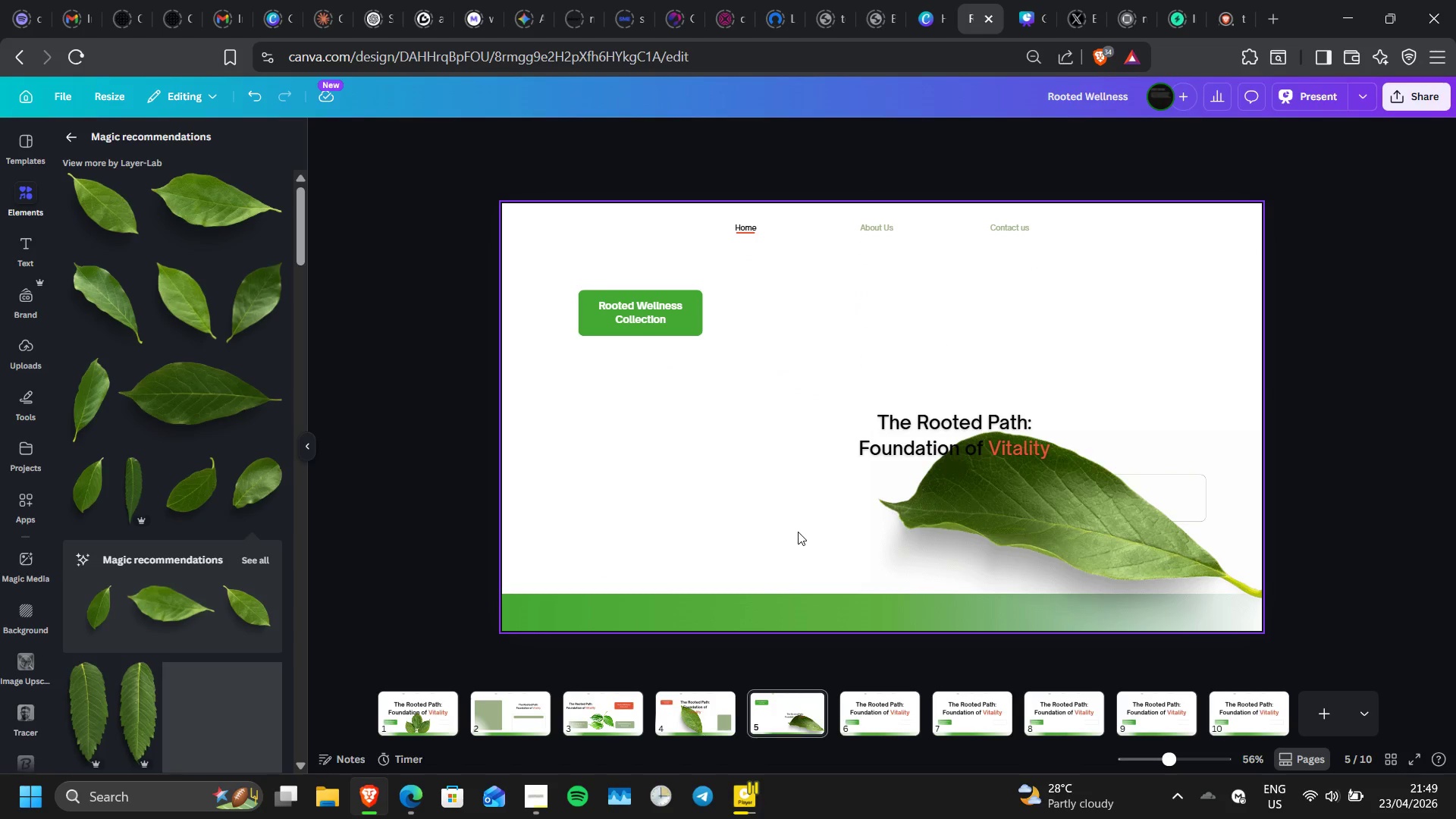 
left_click_drag(start_coordinate=[648, 325], to_coordinate=[620, 312])
 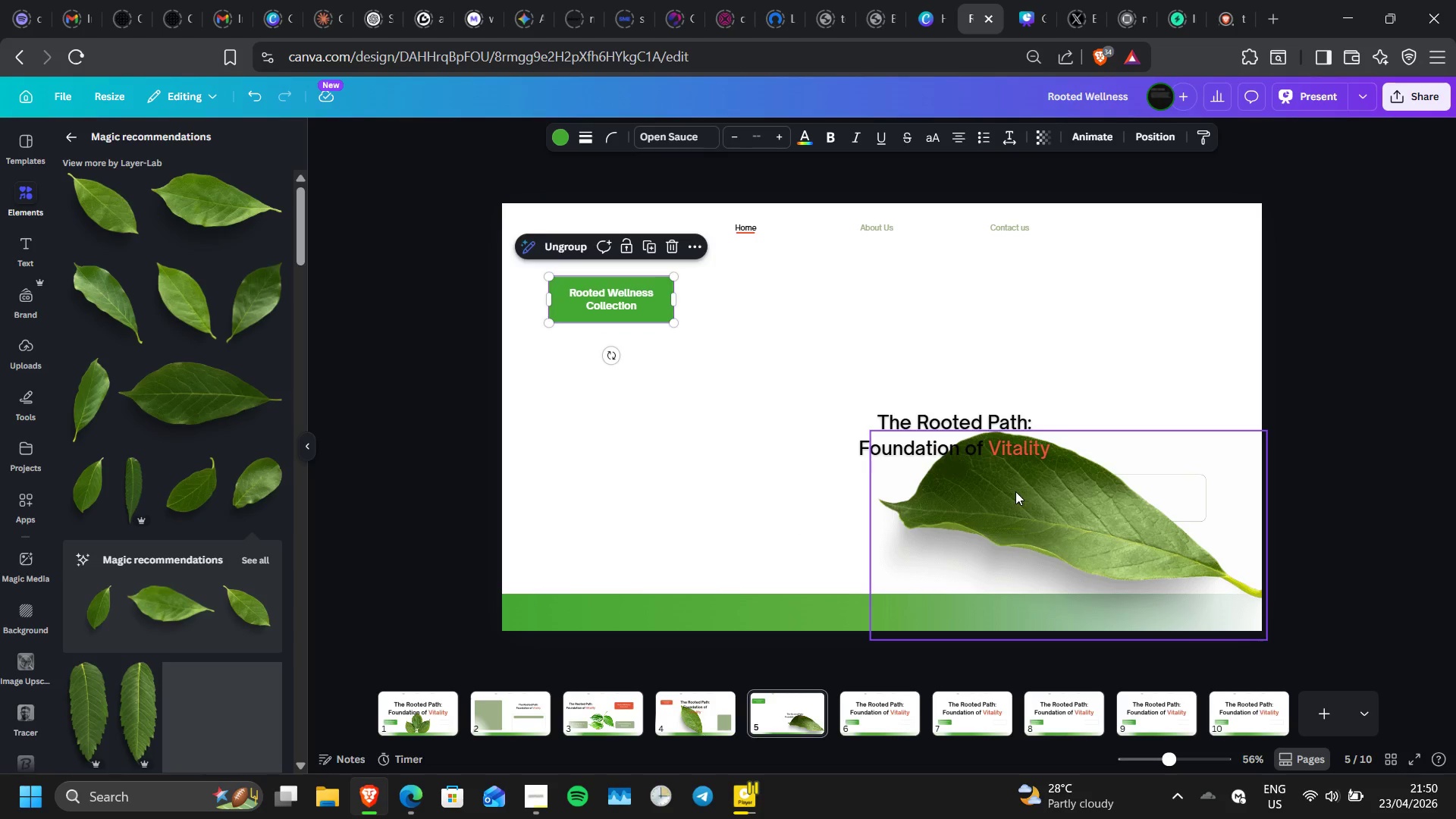 
left_click([1015, 491])
 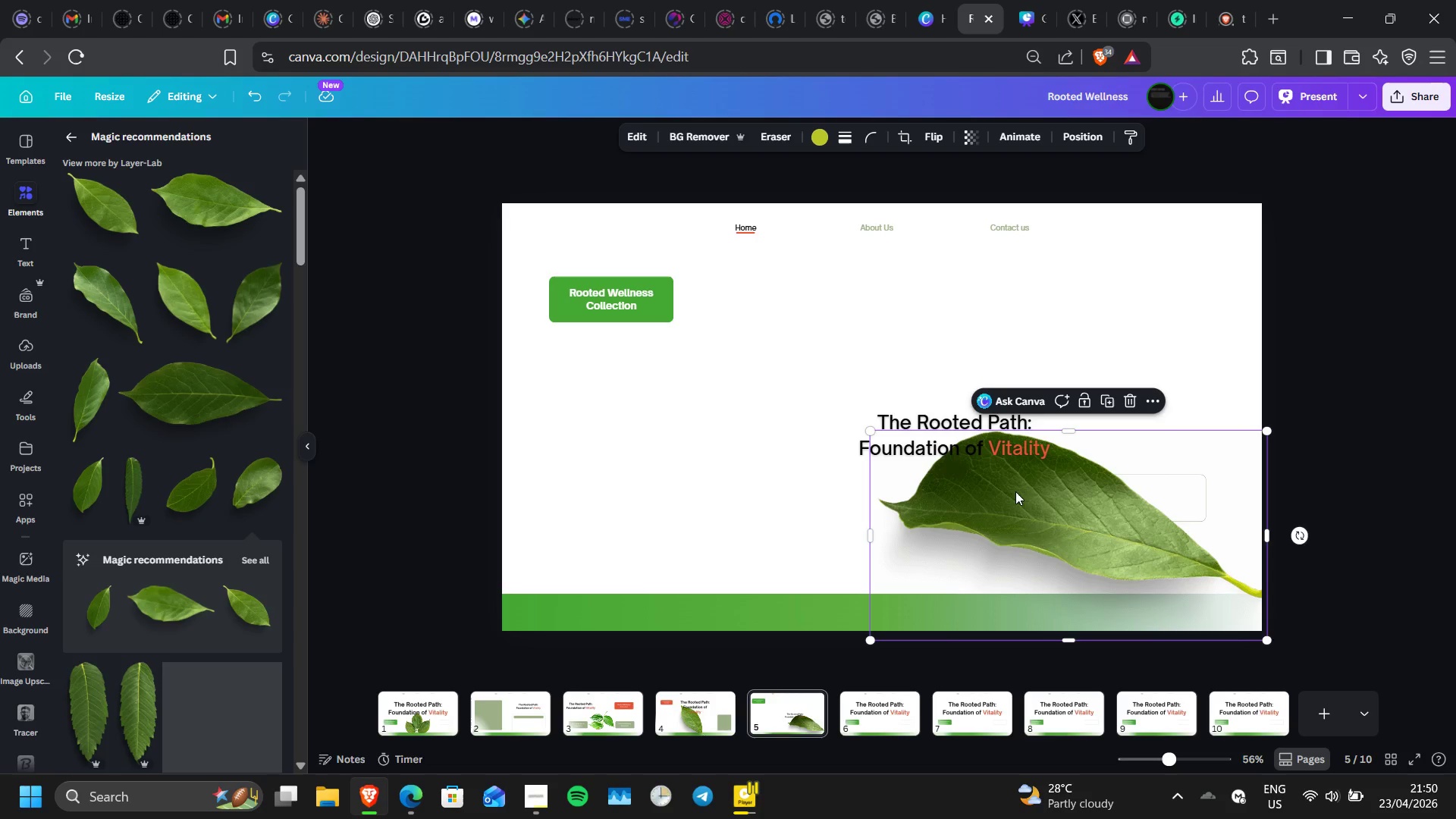 
left_click_drag(start_coordinate=[1015, 491], to_coordinate=[679, 488])
 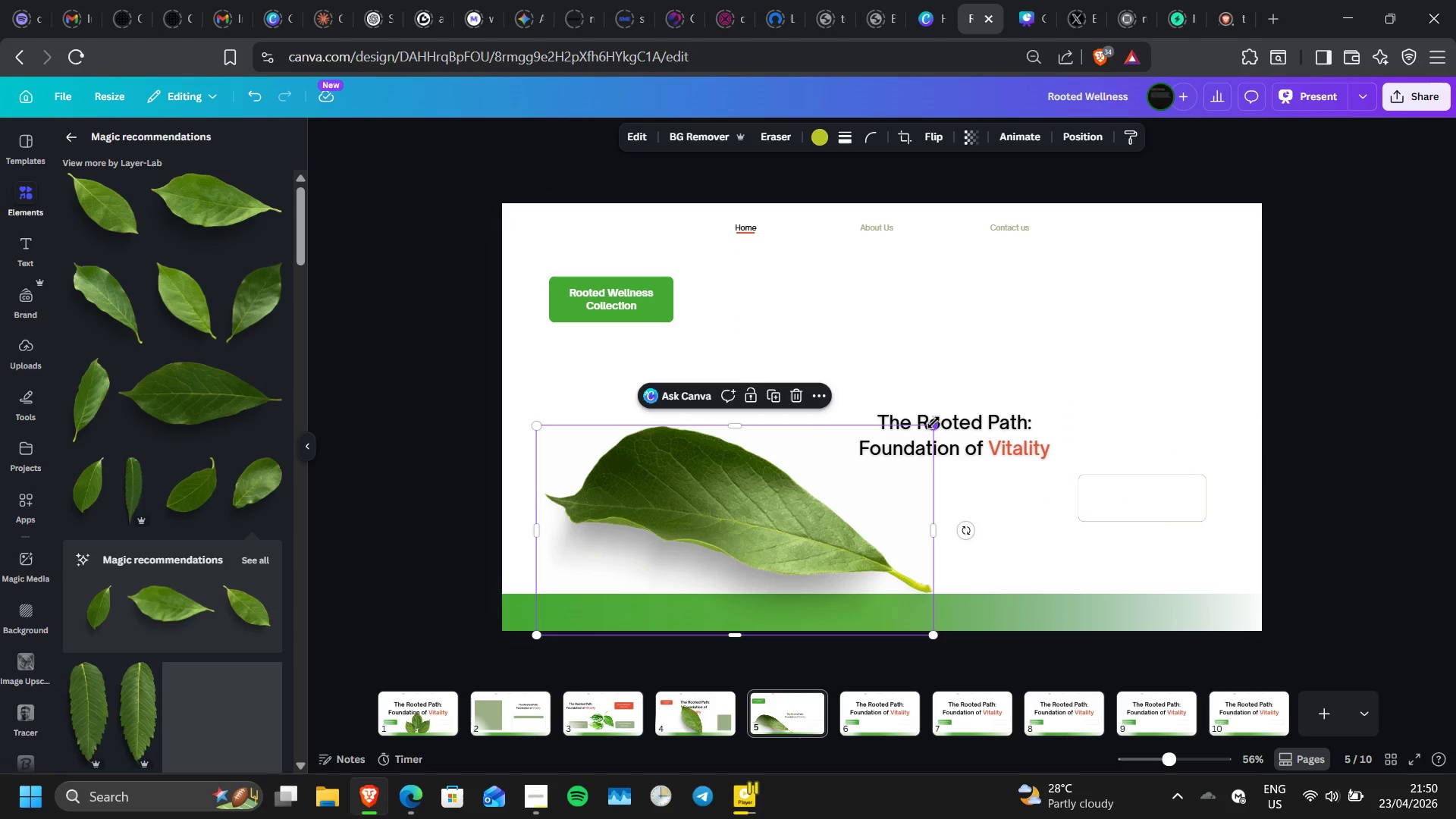 
left_click_drag(start_coordinate=[934, 422], to_coordinate=[802, 474])
 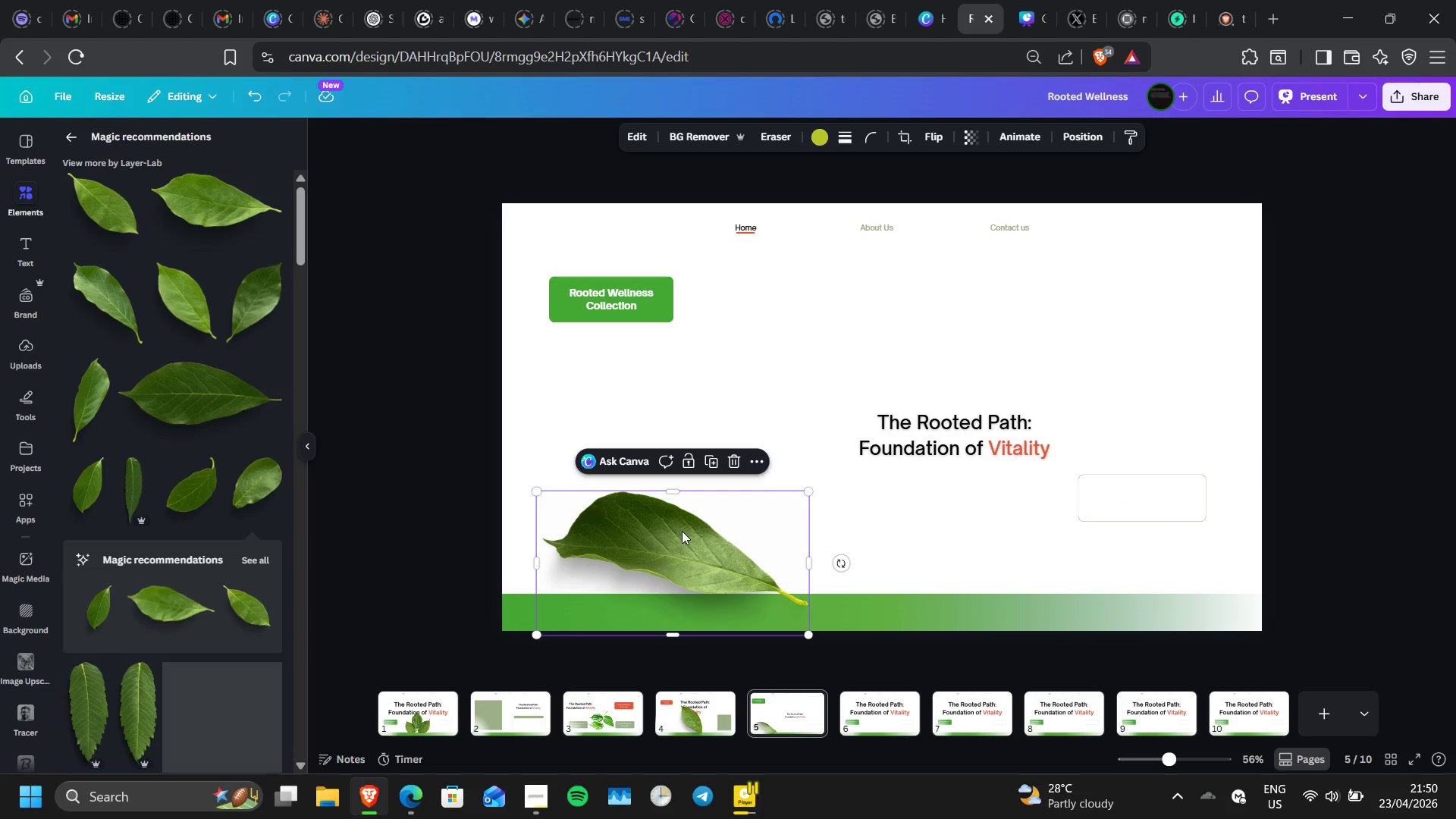 
left_click_drag(start_coordinate=[682, 531], to_coordinate=[728, 520])
 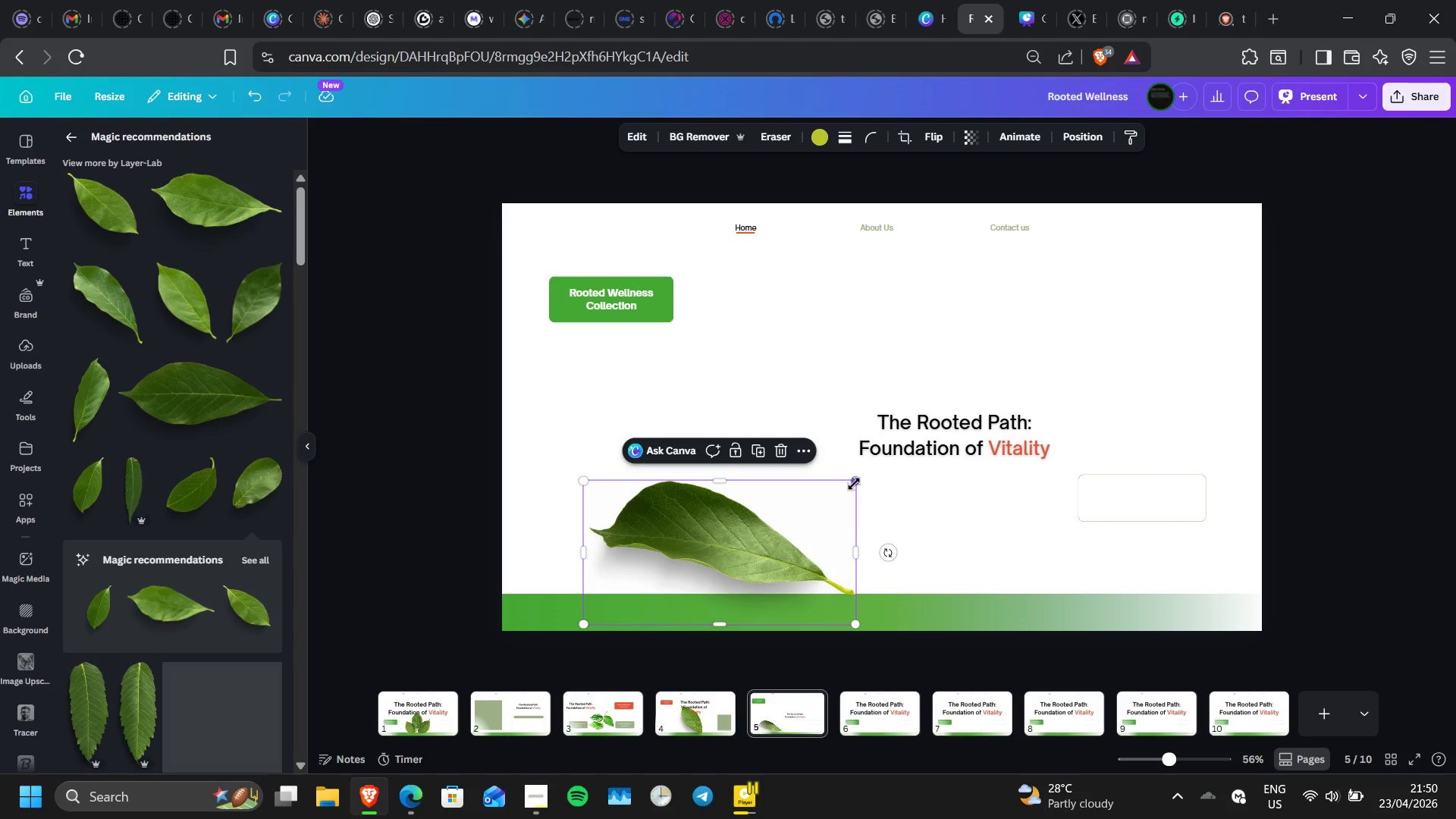 
left_click_drag(start_coordinate=[854, 484], to_coordinate=[844, 486])
 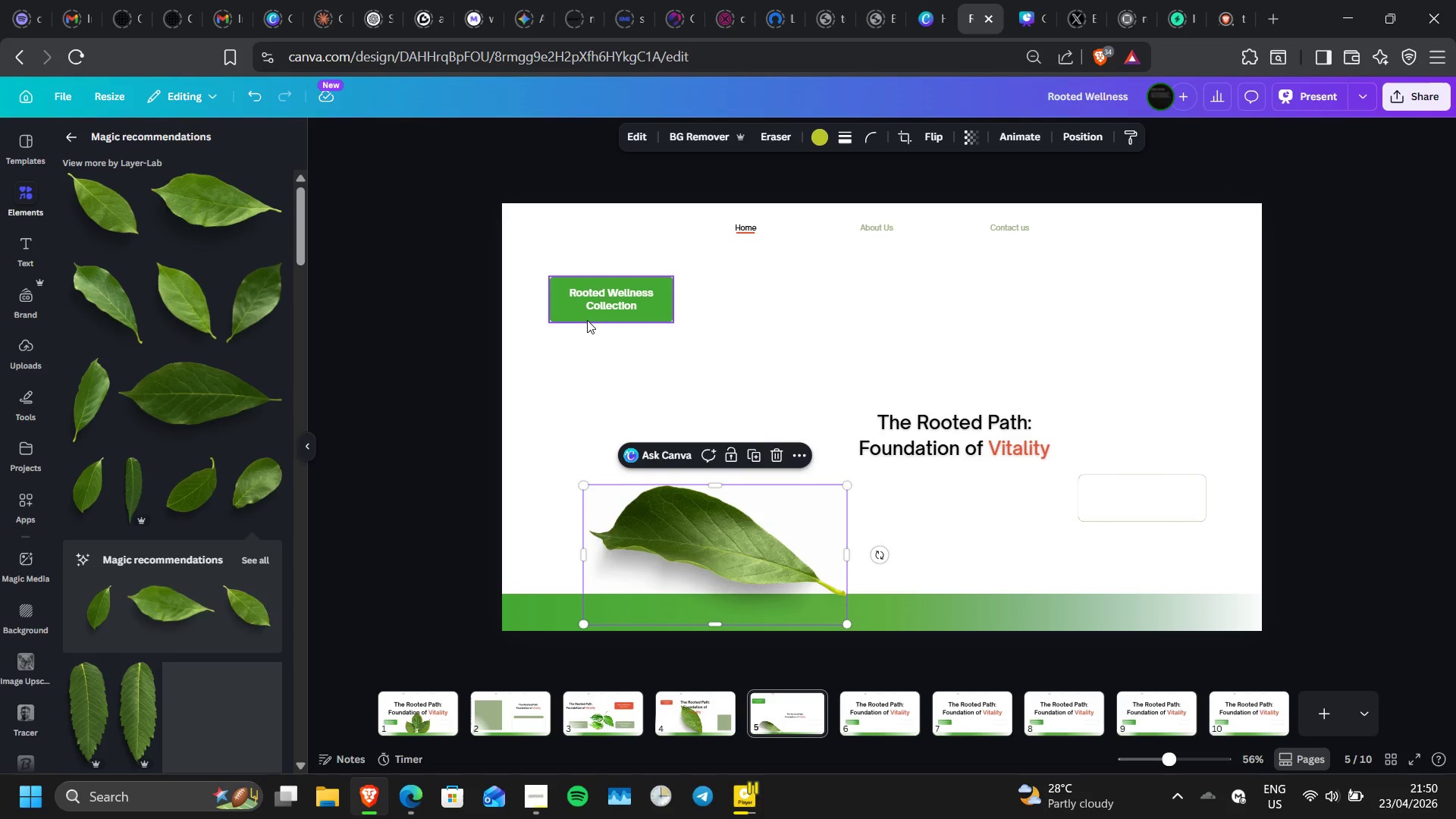 
left_click([587, 320])
 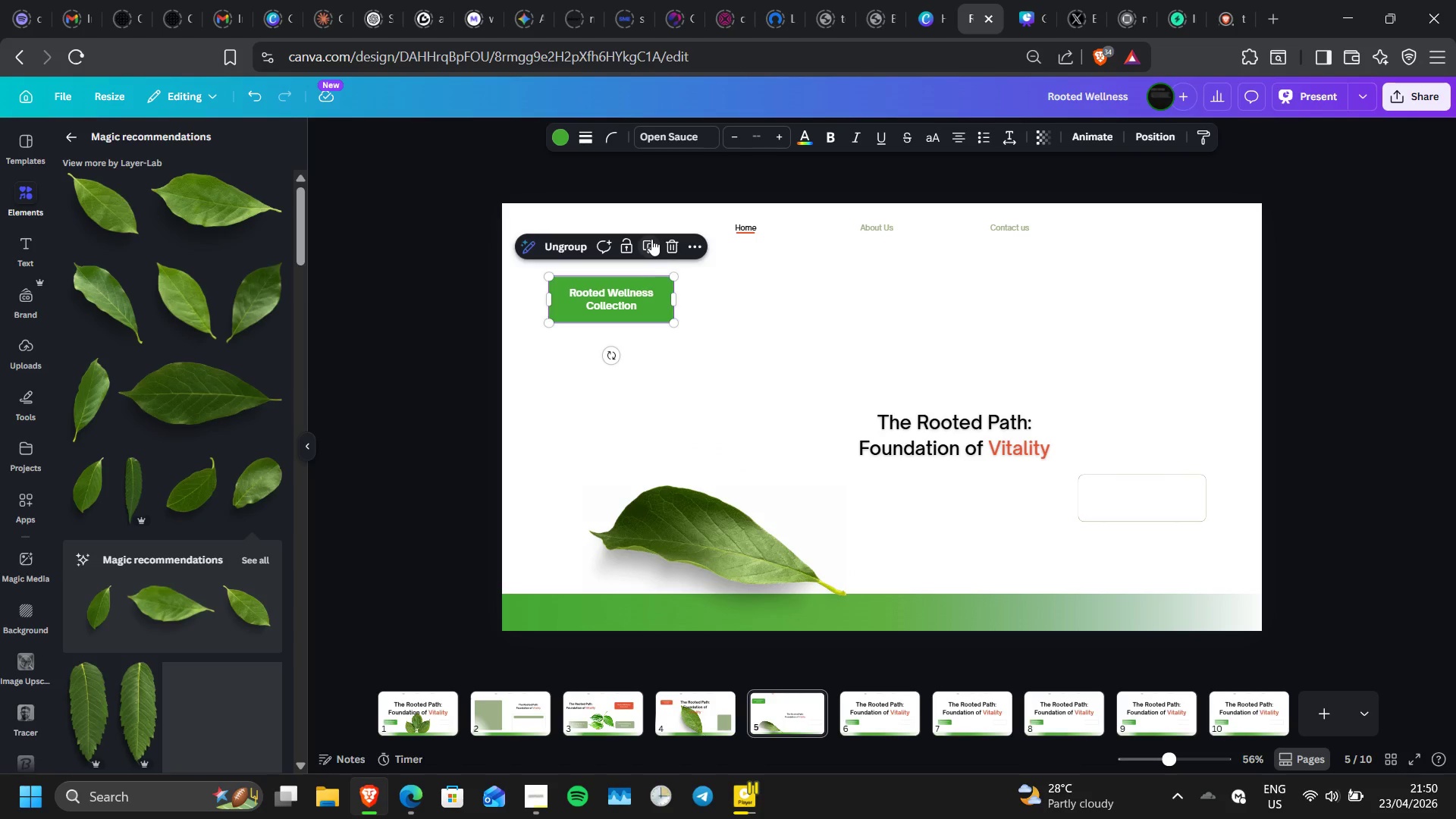 
left_click([652, 239])
 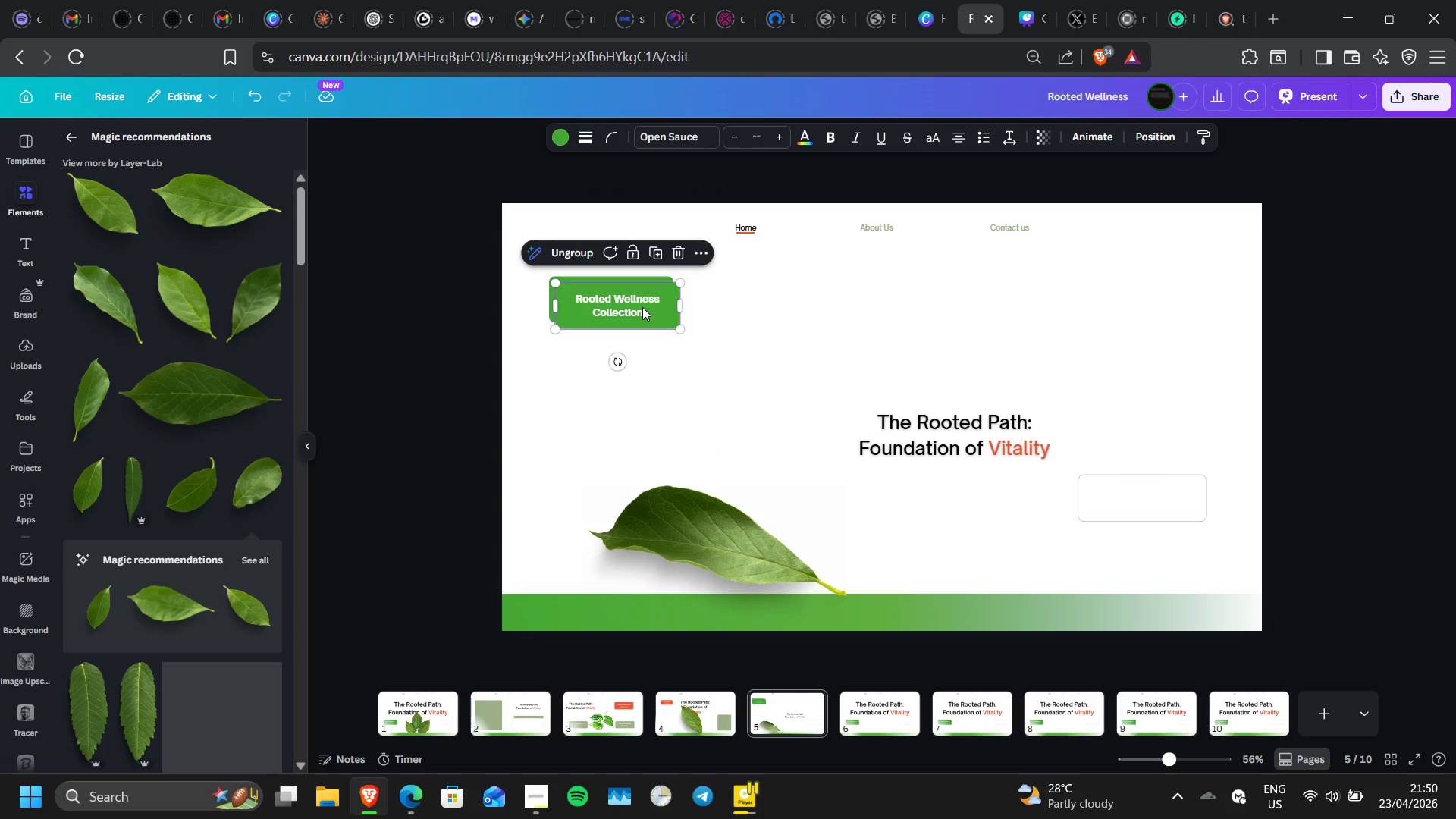 
left_click_drag(start_coordinate=[642, 307], to_coordinate=[1167, 435])
 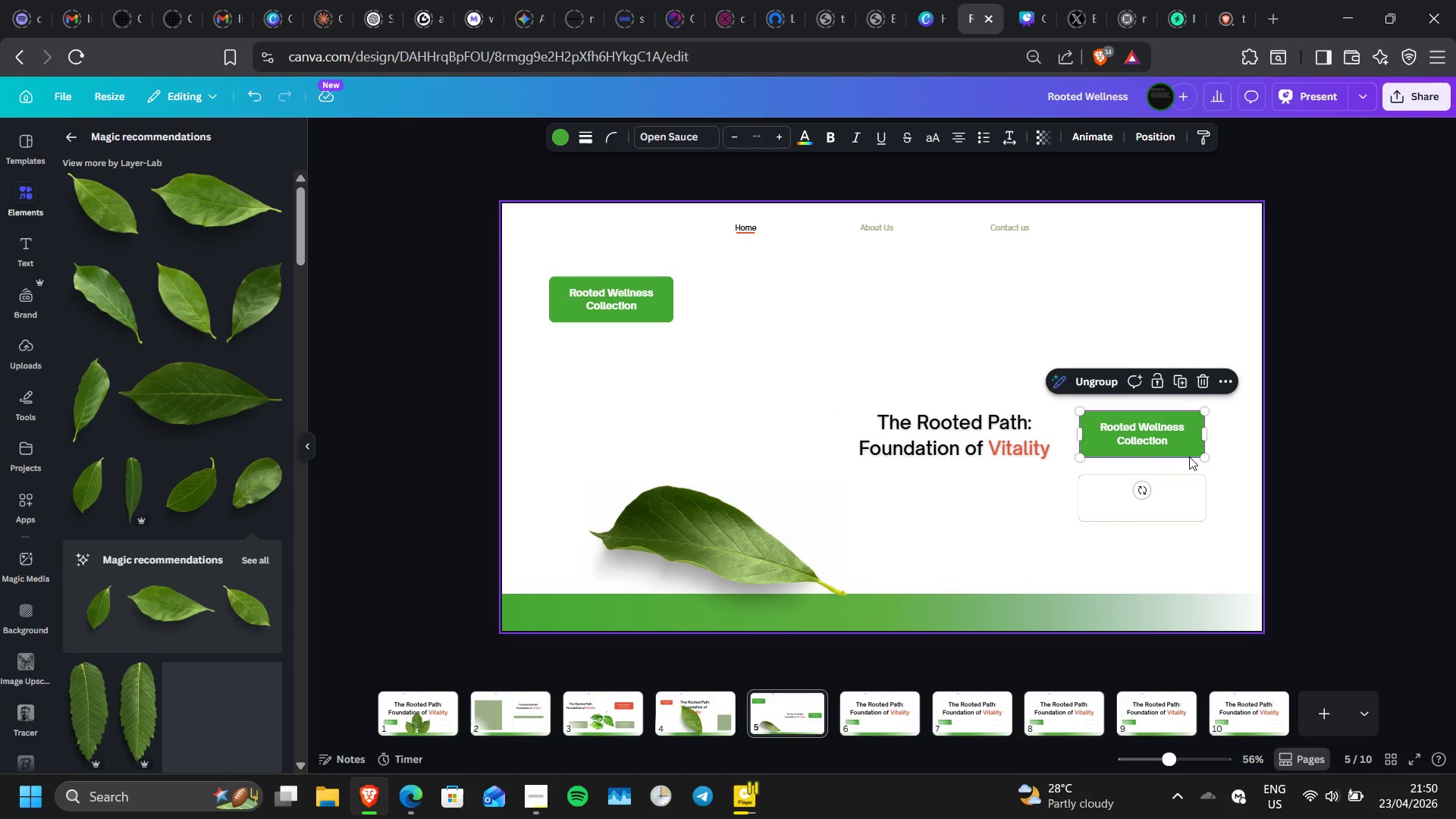 
wait(7.06)
 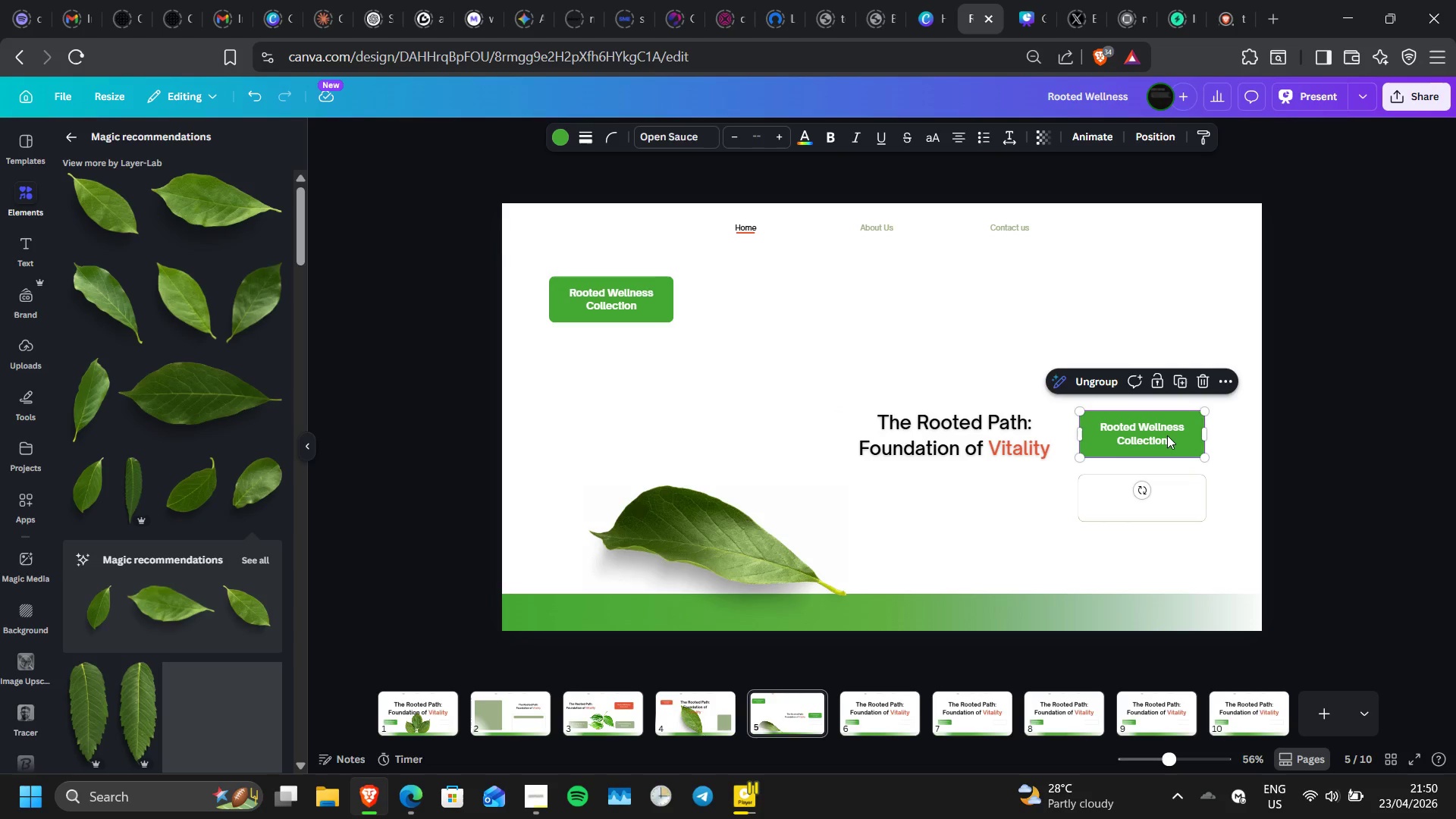 
left_click([1178, 501])
 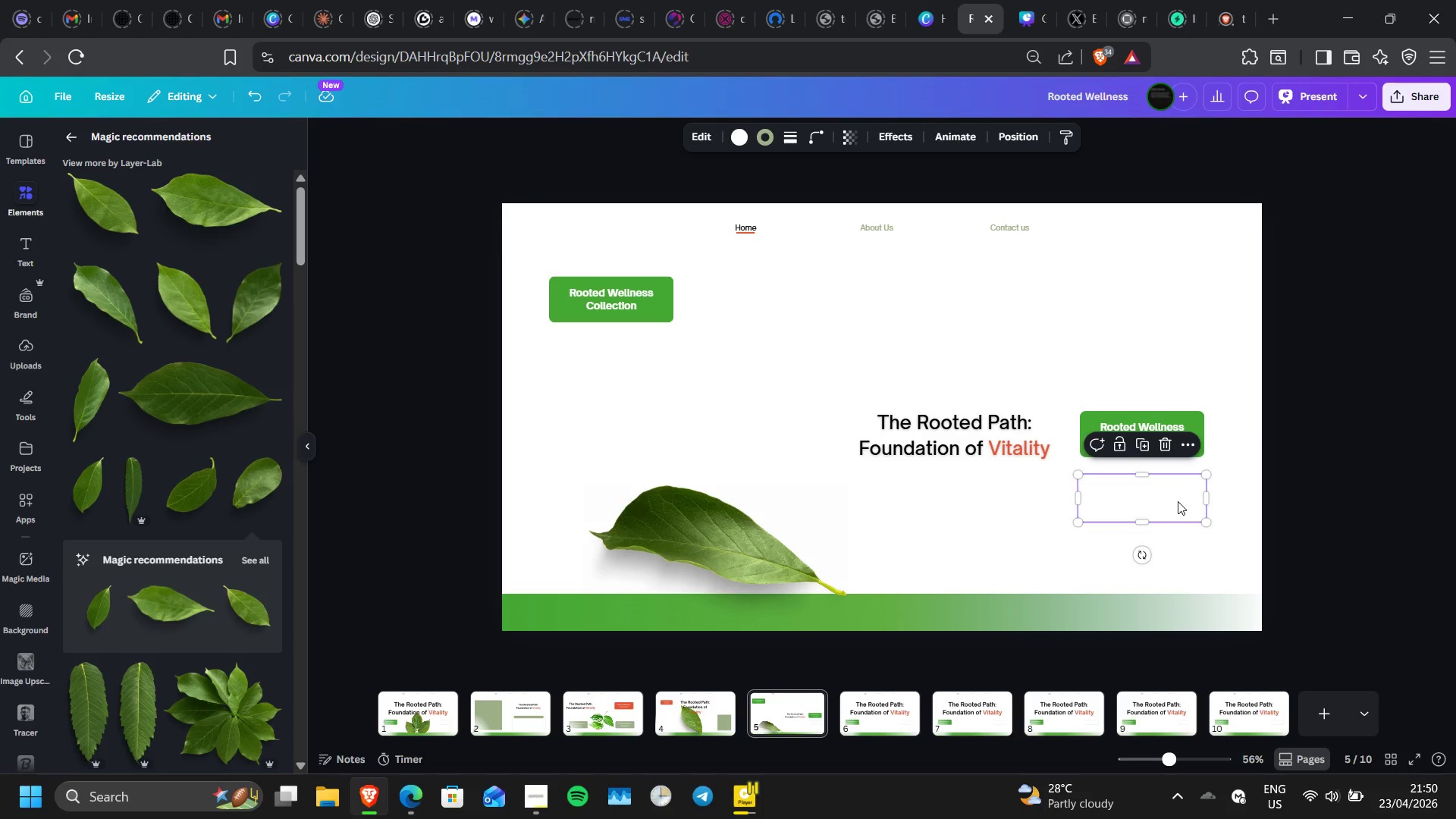 
left_click_drag(start_coordinate=[1178, 501], to_coordinate=[915, 318])
 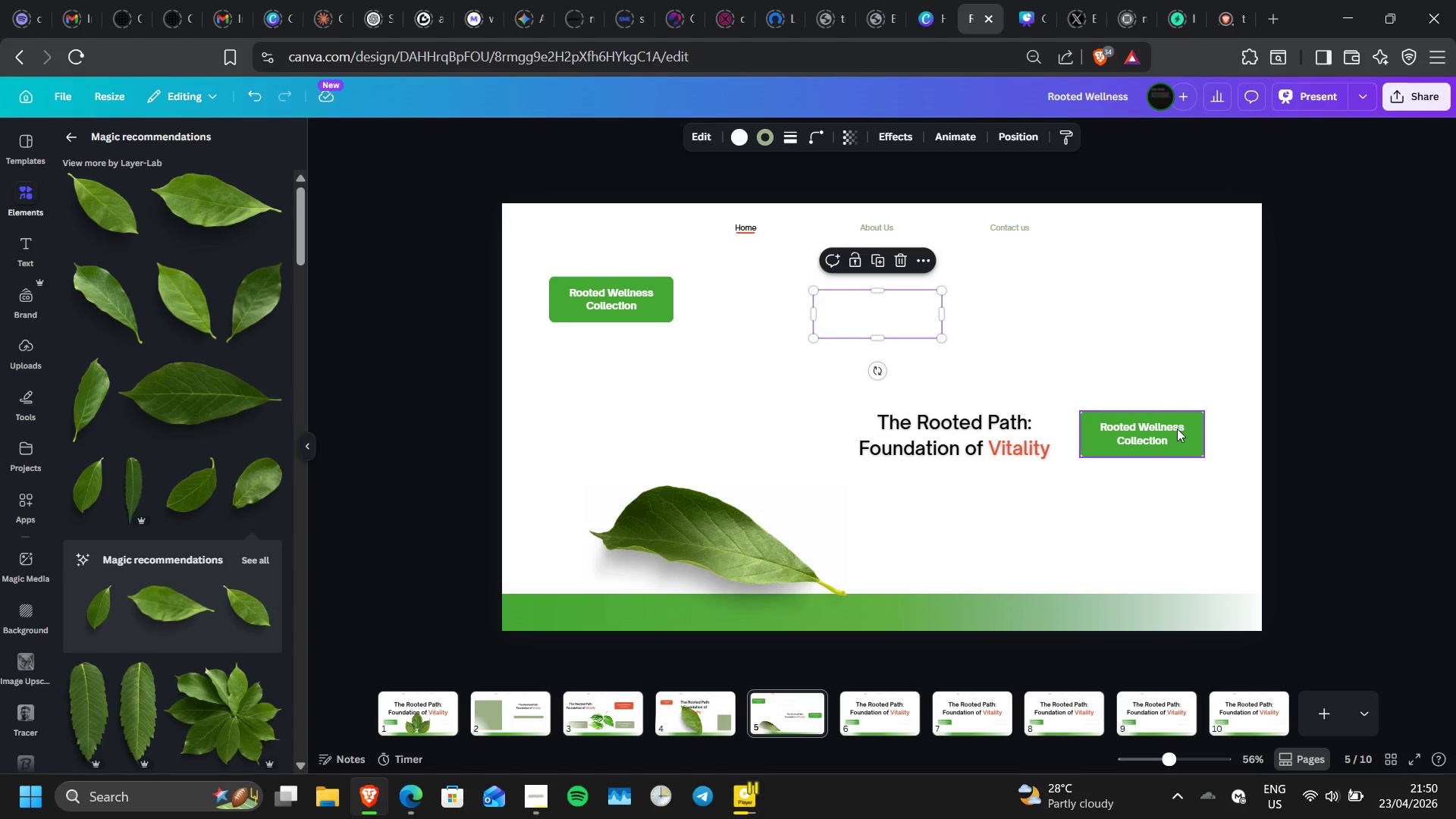 
left_click([1177, 428])
 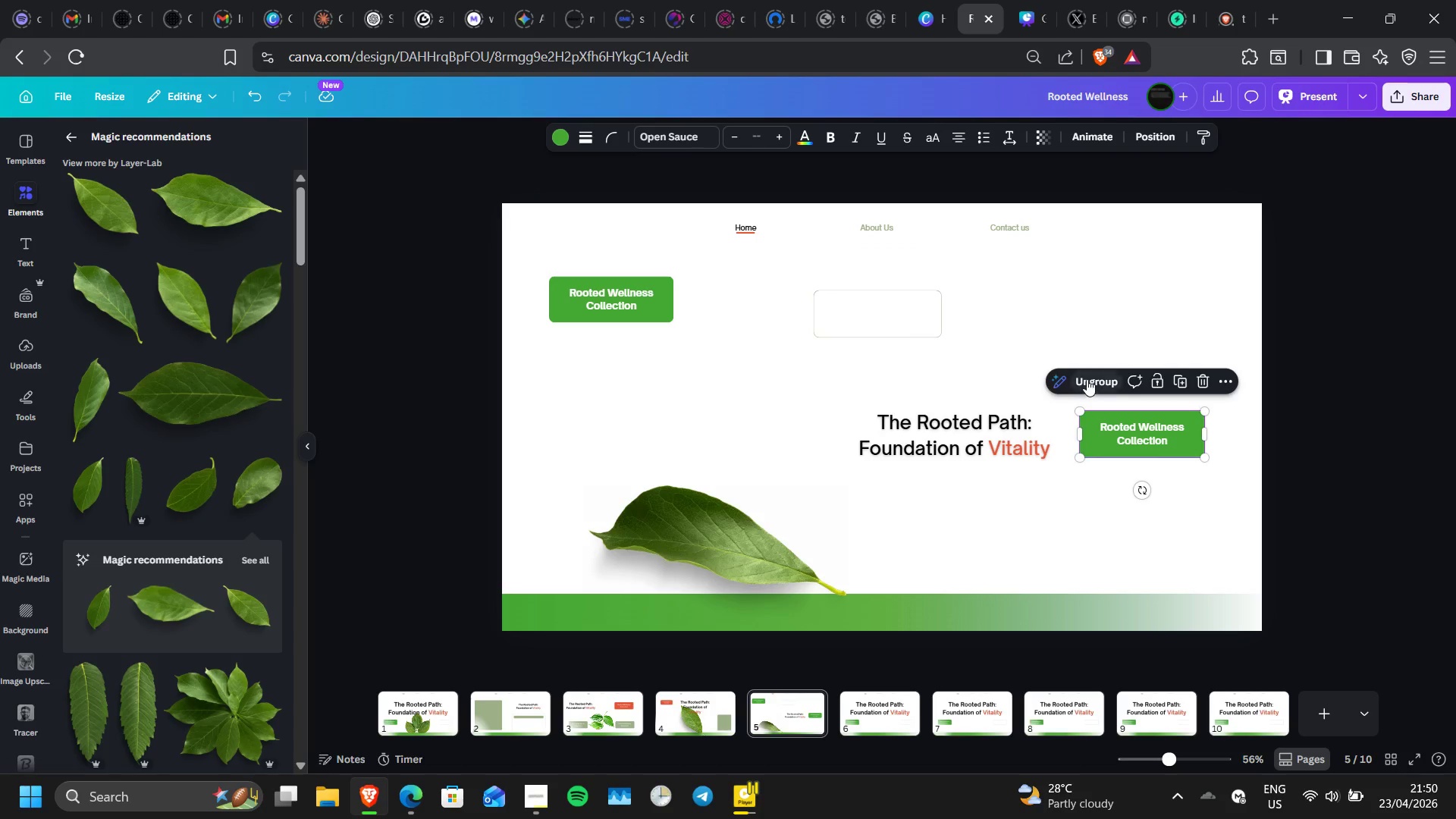 
left_click([1087, 379])
 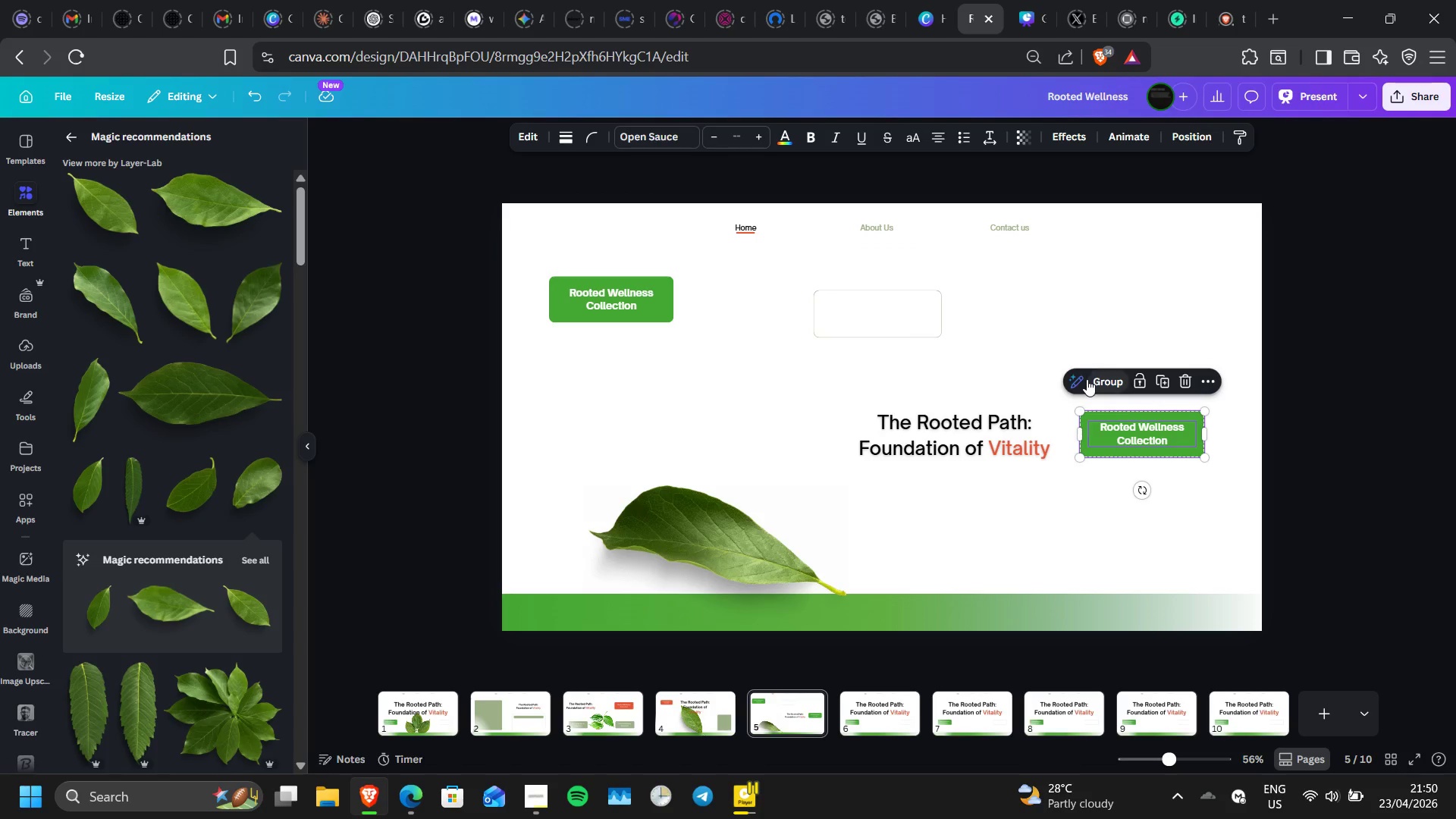 
left_click([1075, 475])
 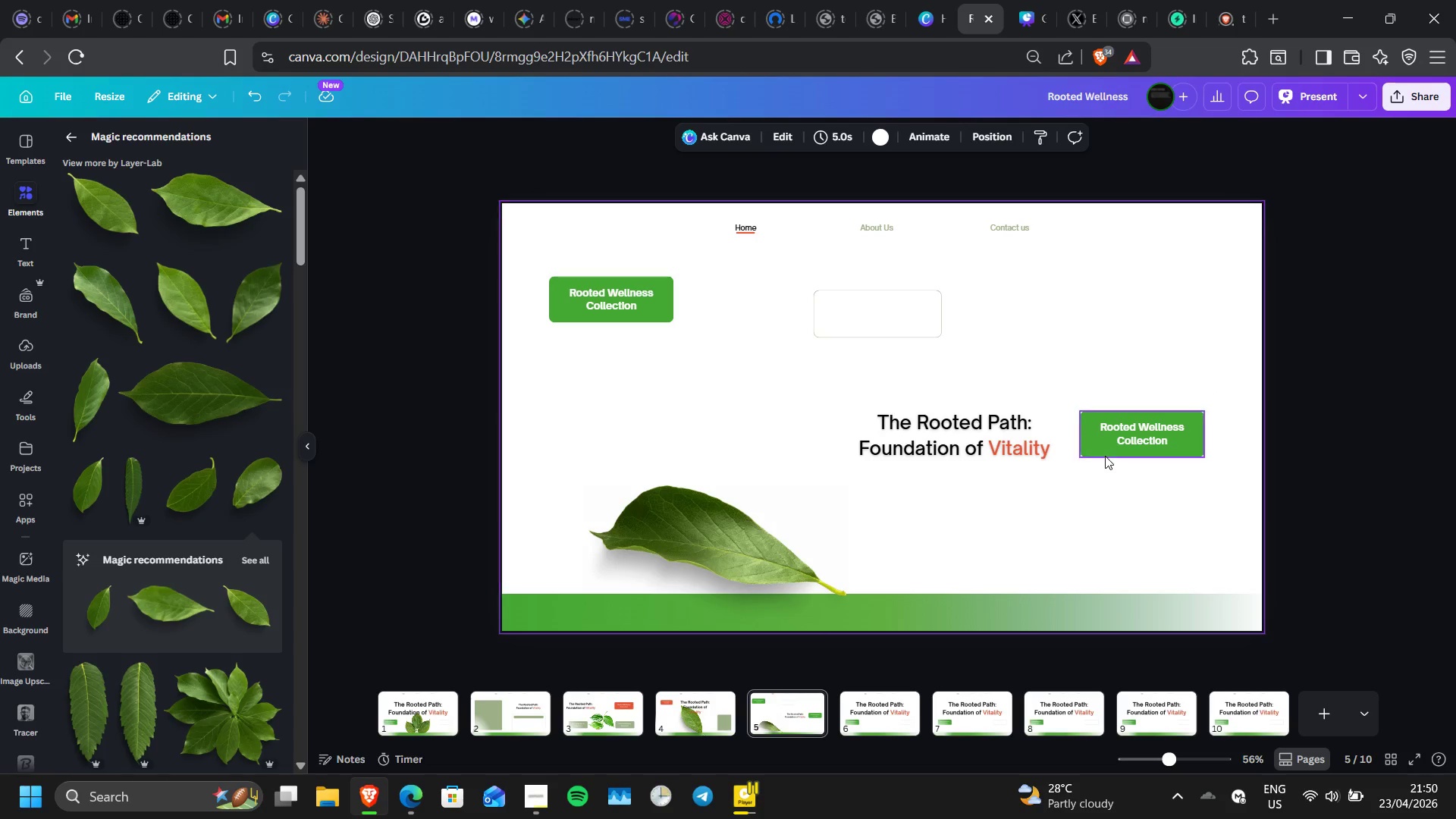 
left_click([1105, 455])
 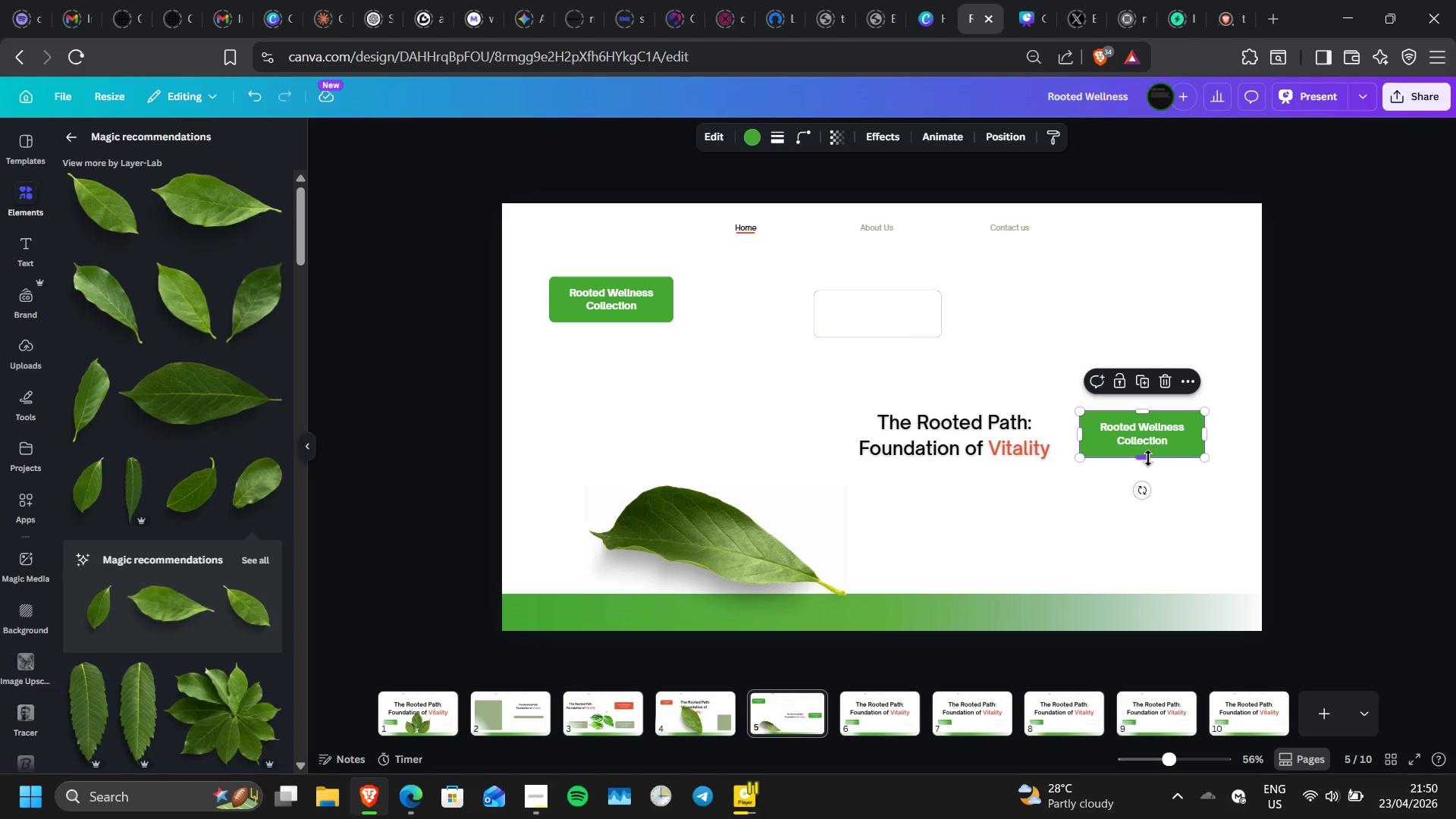 
left_click_drag(start_coordinate=[1147, 458], to_coordinate=[1150, 487])
 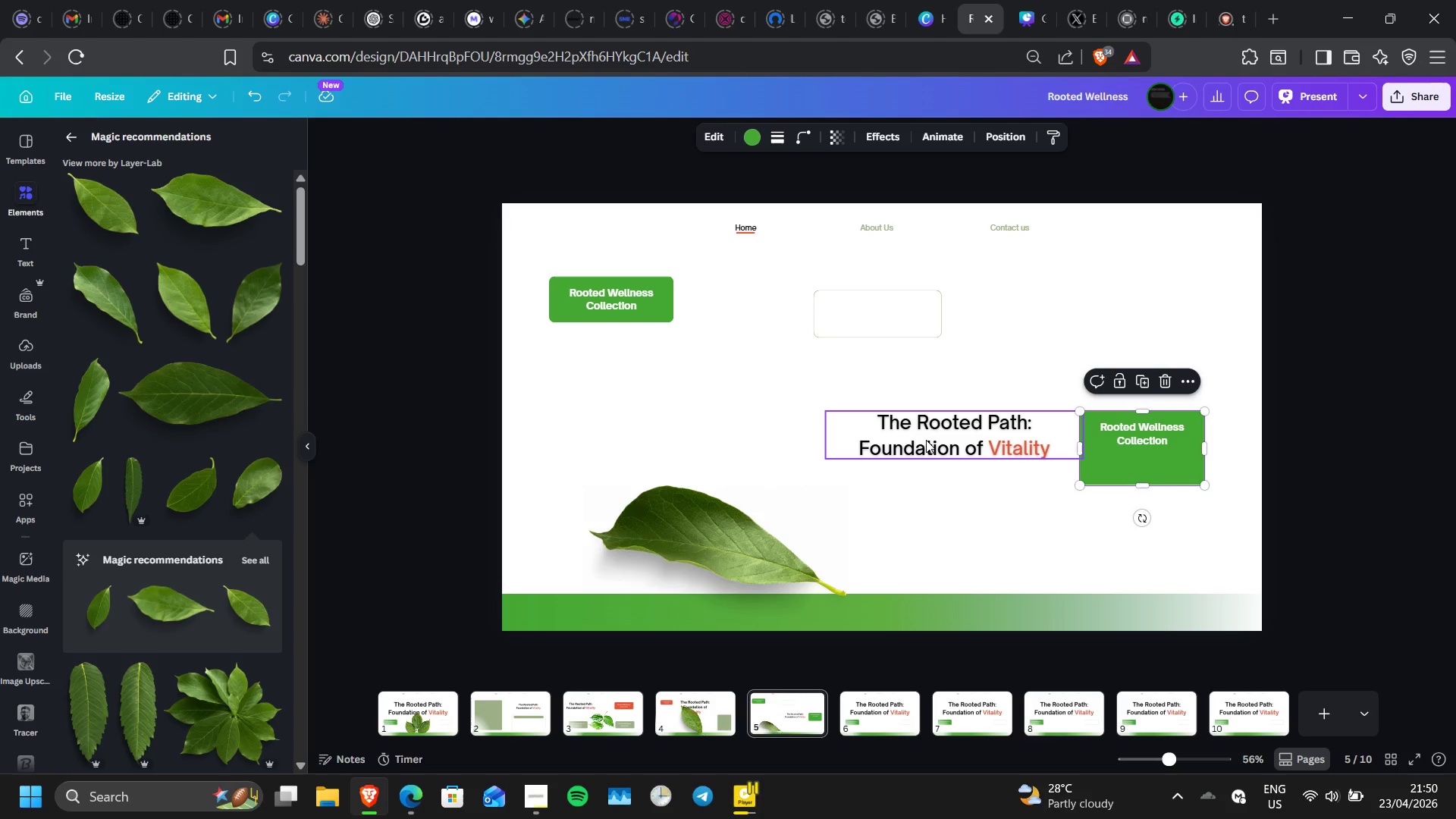 
left_click_drag(start_coordinate=[926, 440], to_coordinate=[614, 531])
 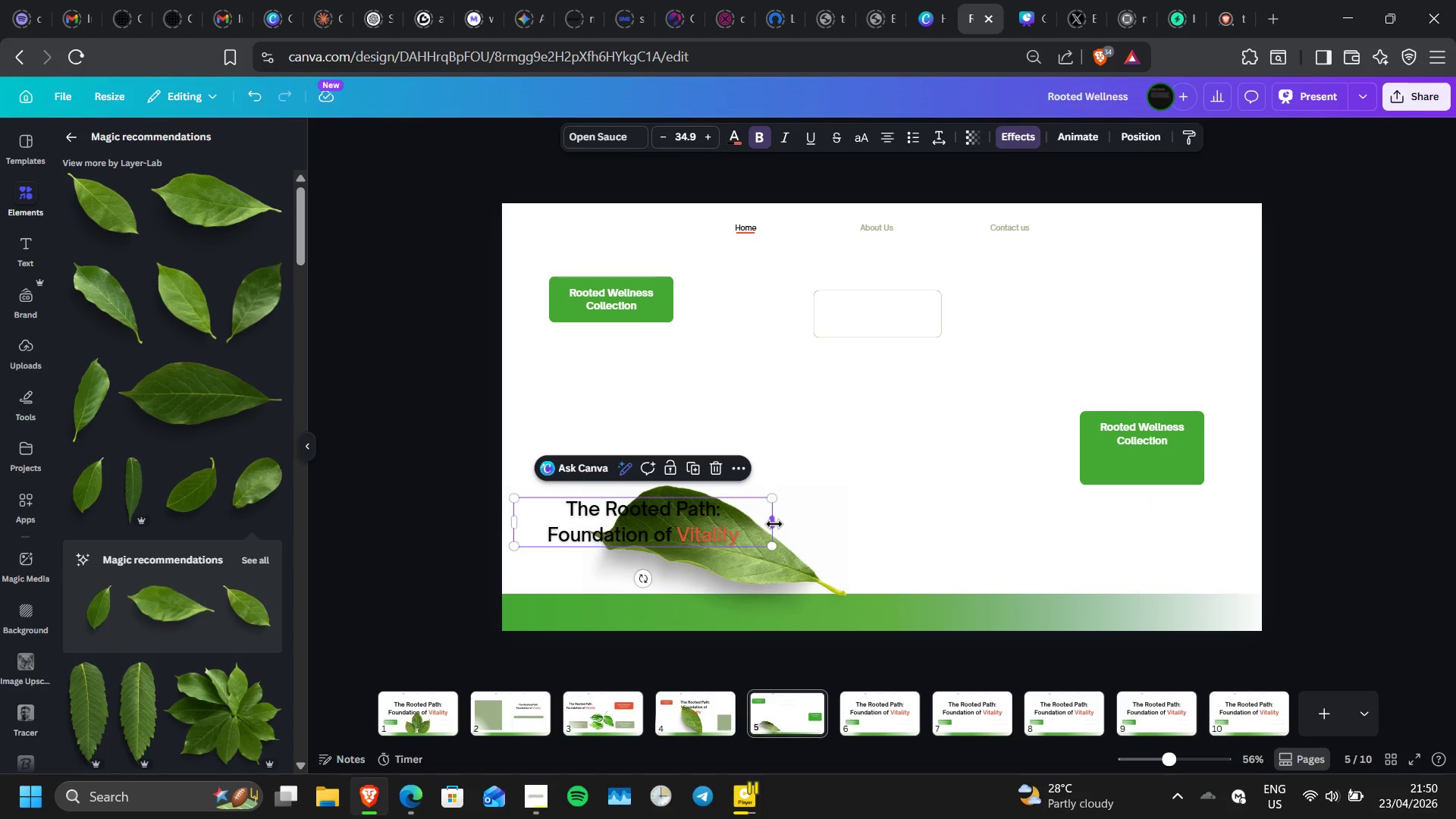 
left_click_drag(start_coordinate=[774, 524], to_coordinate=[640, 542])
 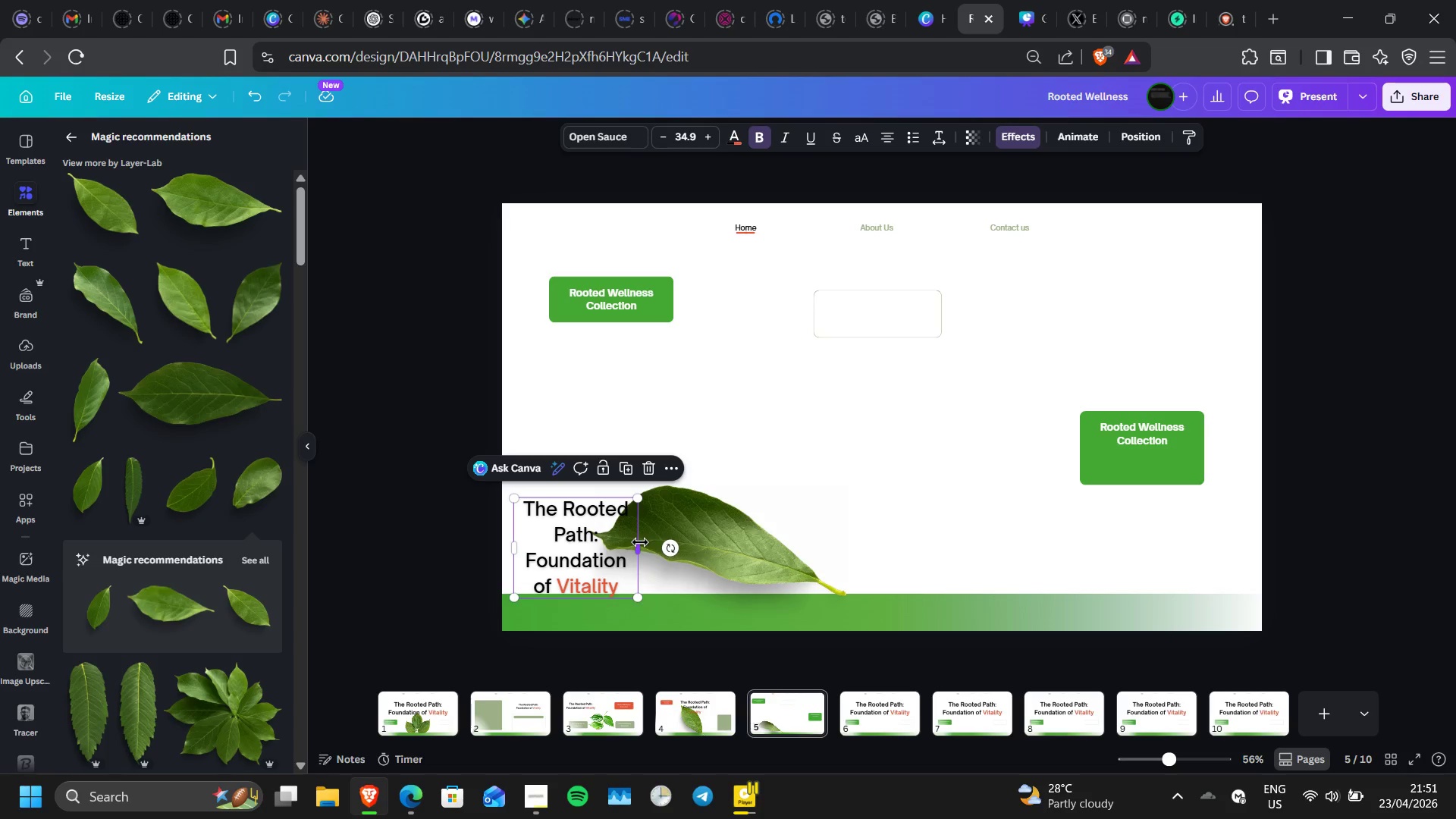 
wait(10.69)
 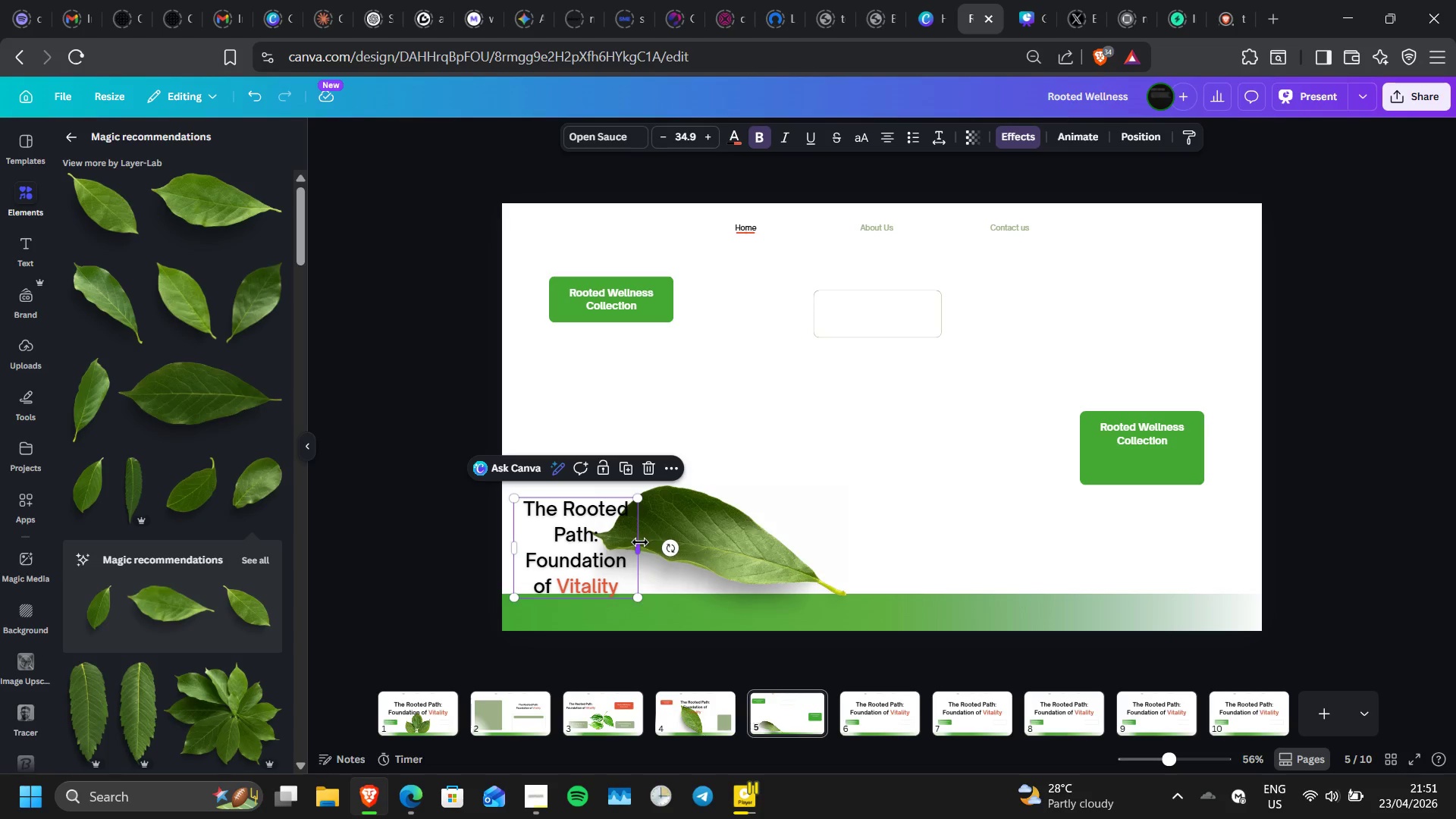 
left_click_drag(start_coordinate=[574, 547], to_coordinate=[583, 463])
 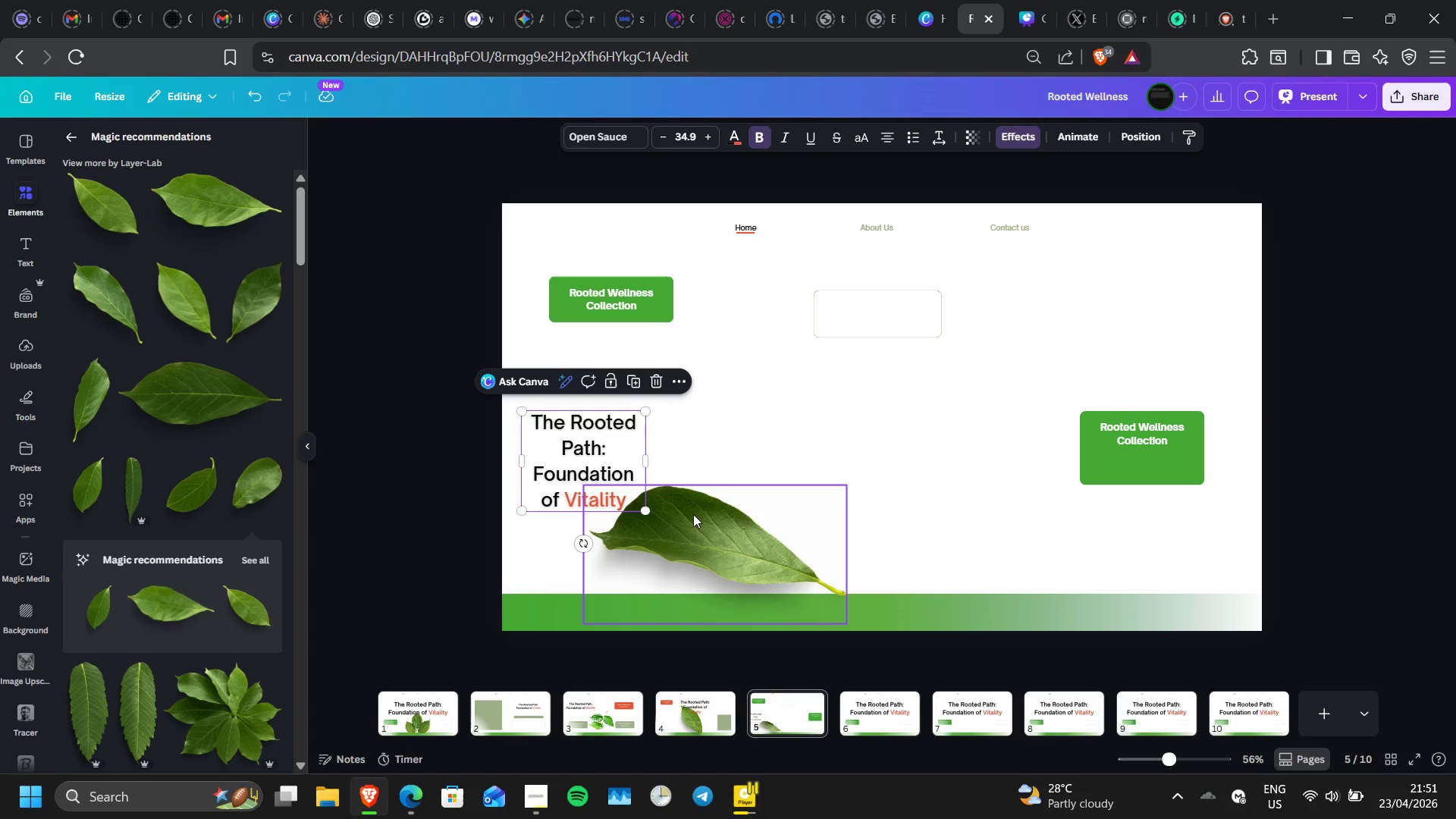 
left_click_drag(start_coordinate=[693, 514], to_coordinate=[770, 502])
 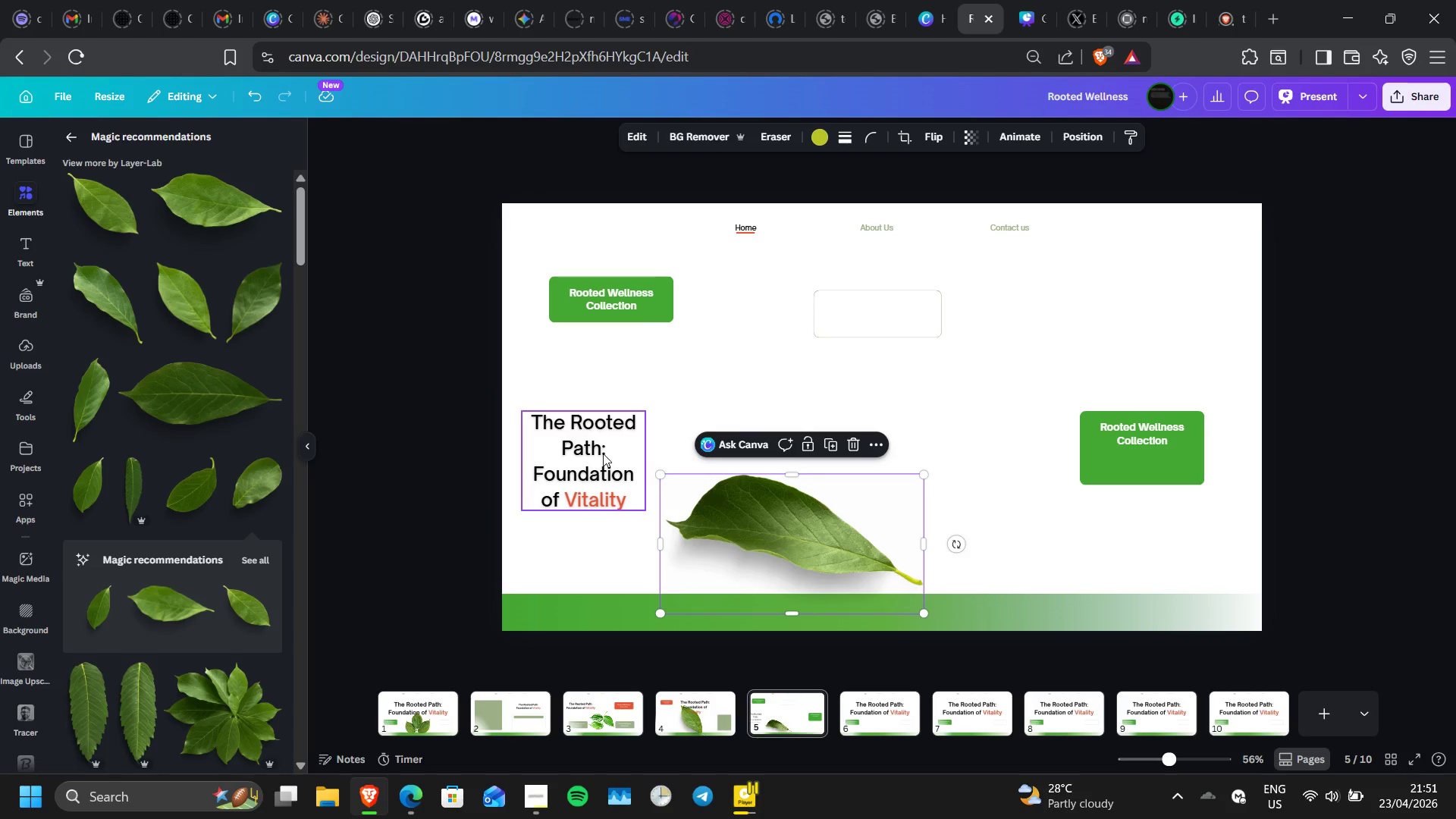 
left_click_drag(start_coordinate=[603, 453], to_coordinate=[616, 530])
 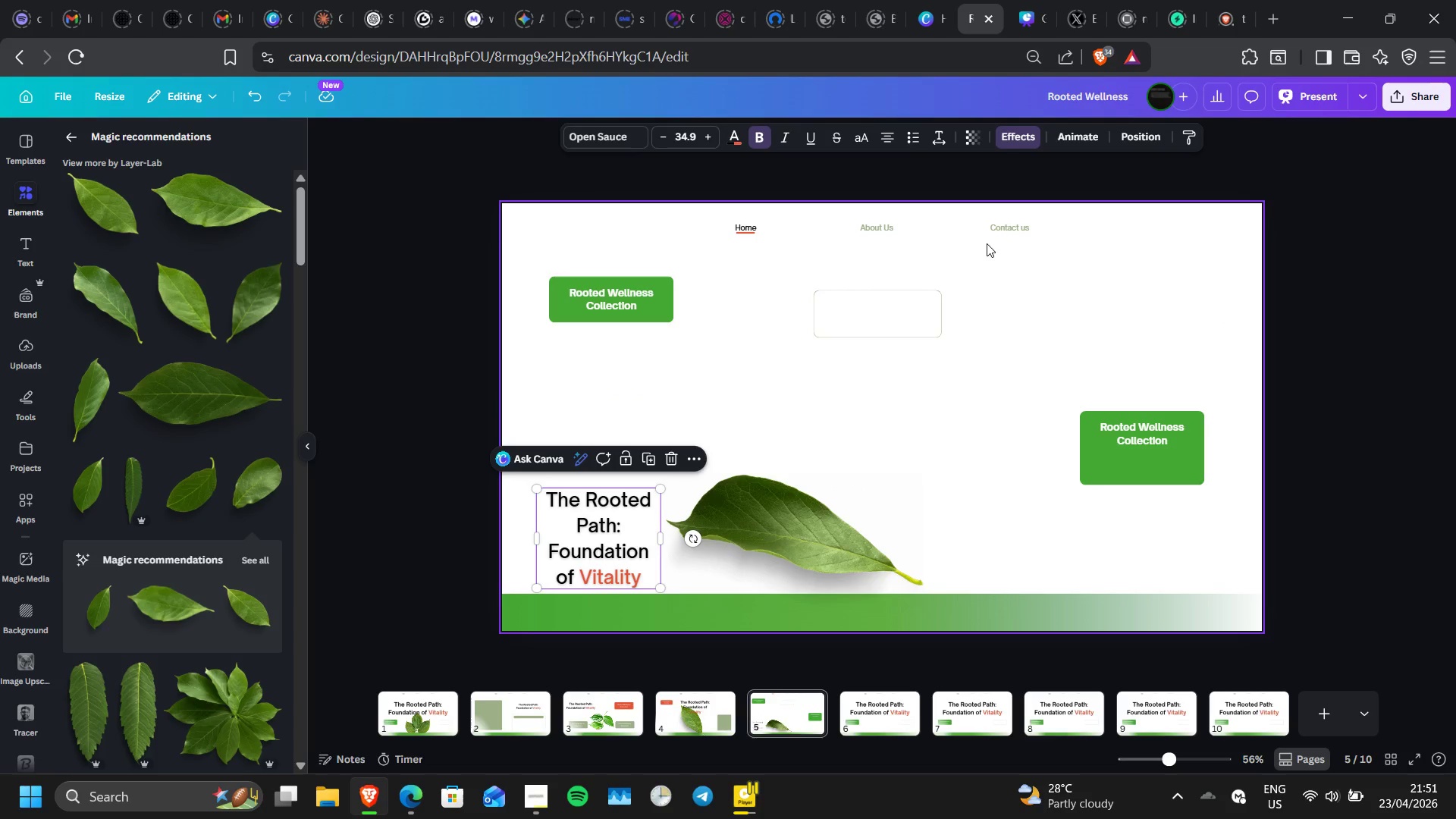 
left_click([870, 309])
 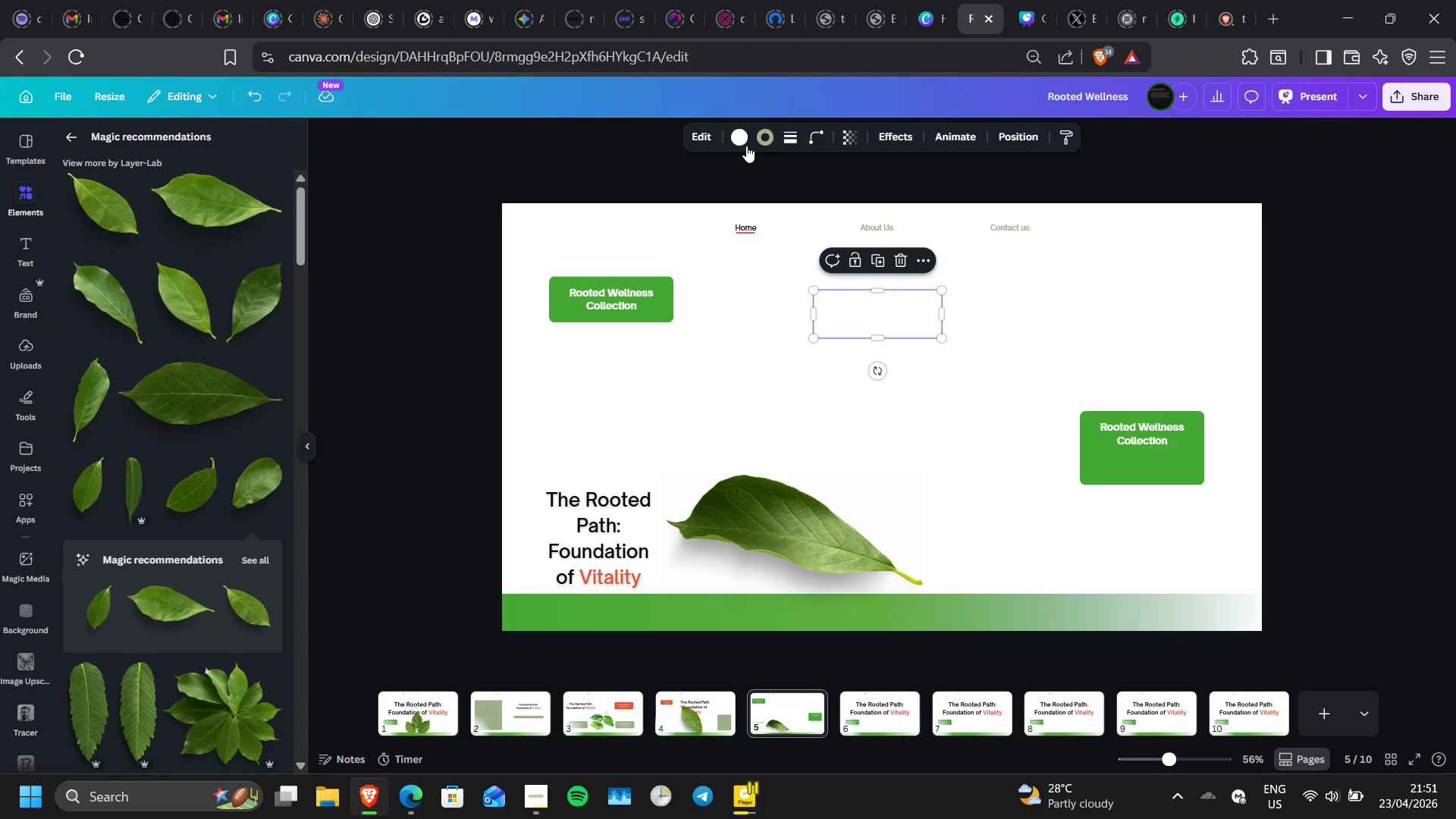 
left_click([742, 145])
 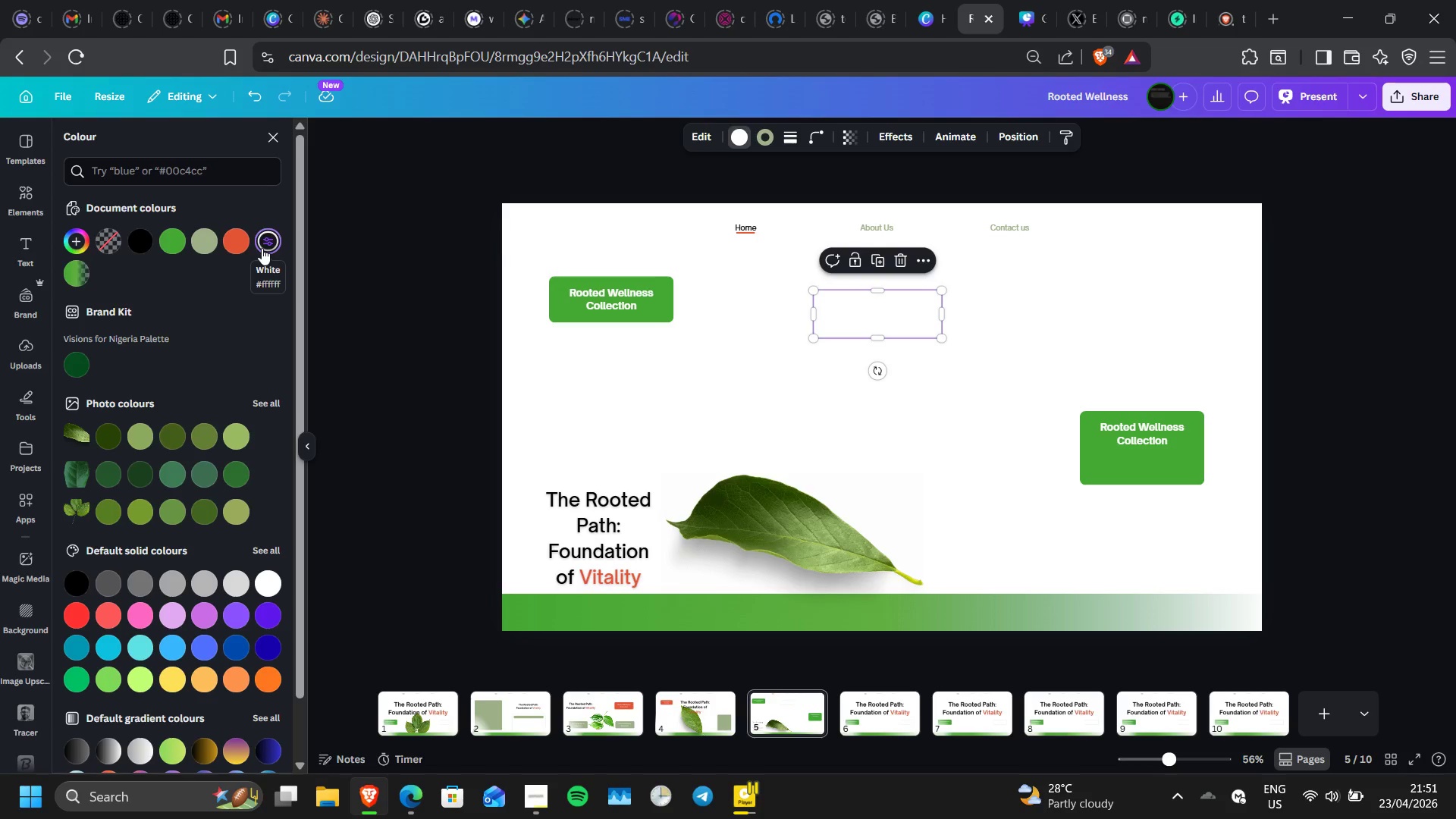 
left_click([276, 236])
 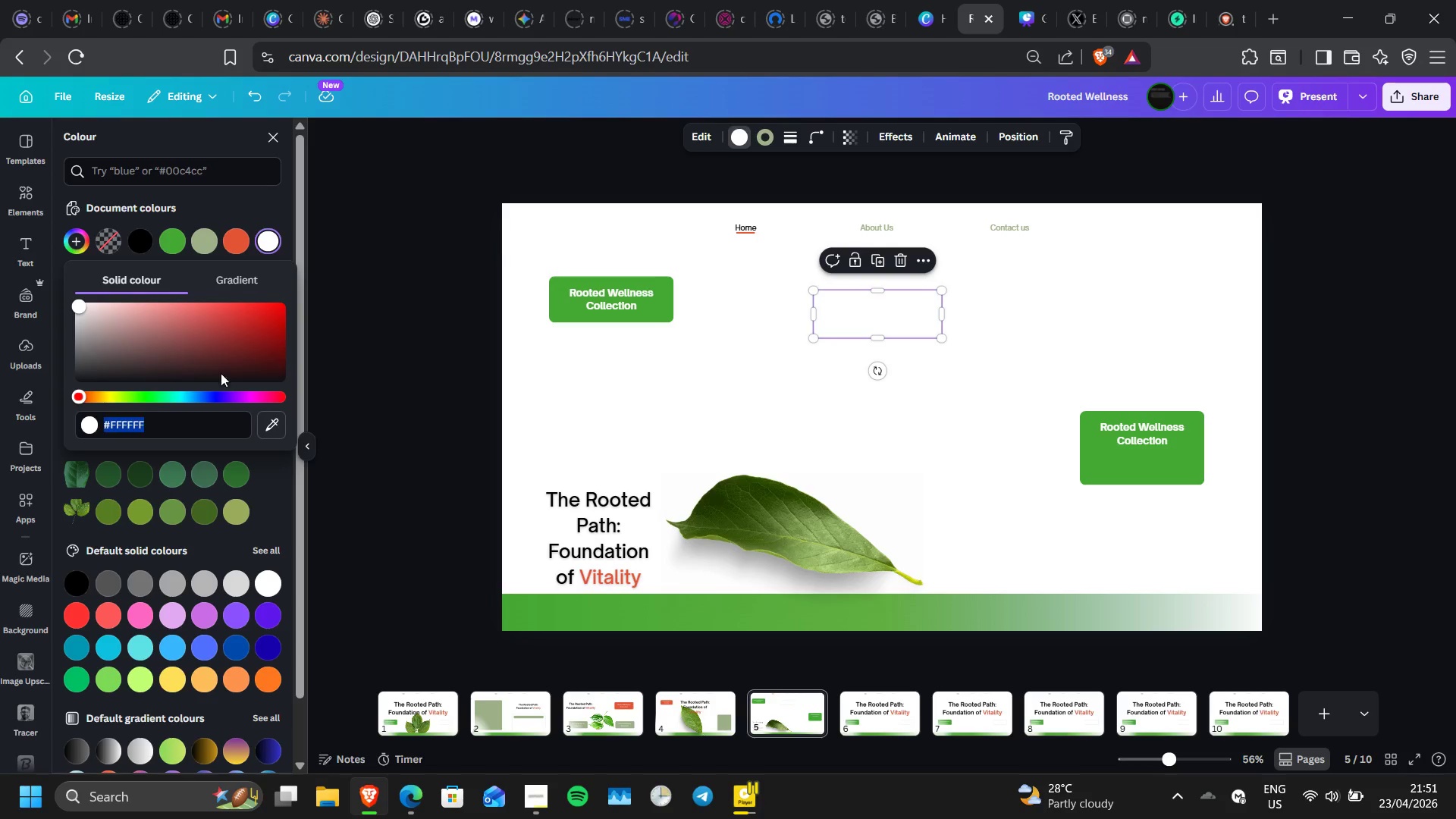 
left_click([227, 293])
 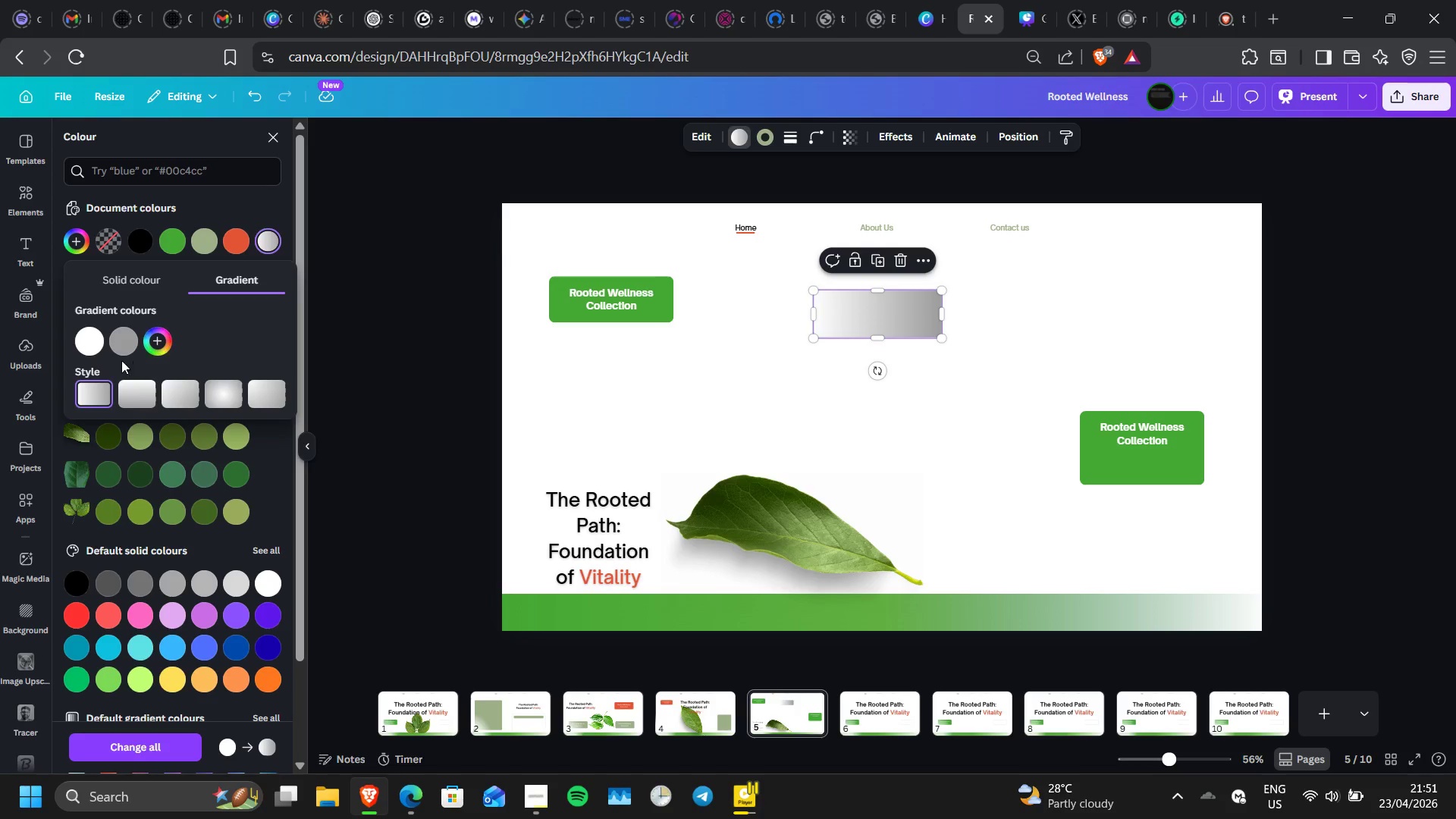 
left_click([118, 349])
 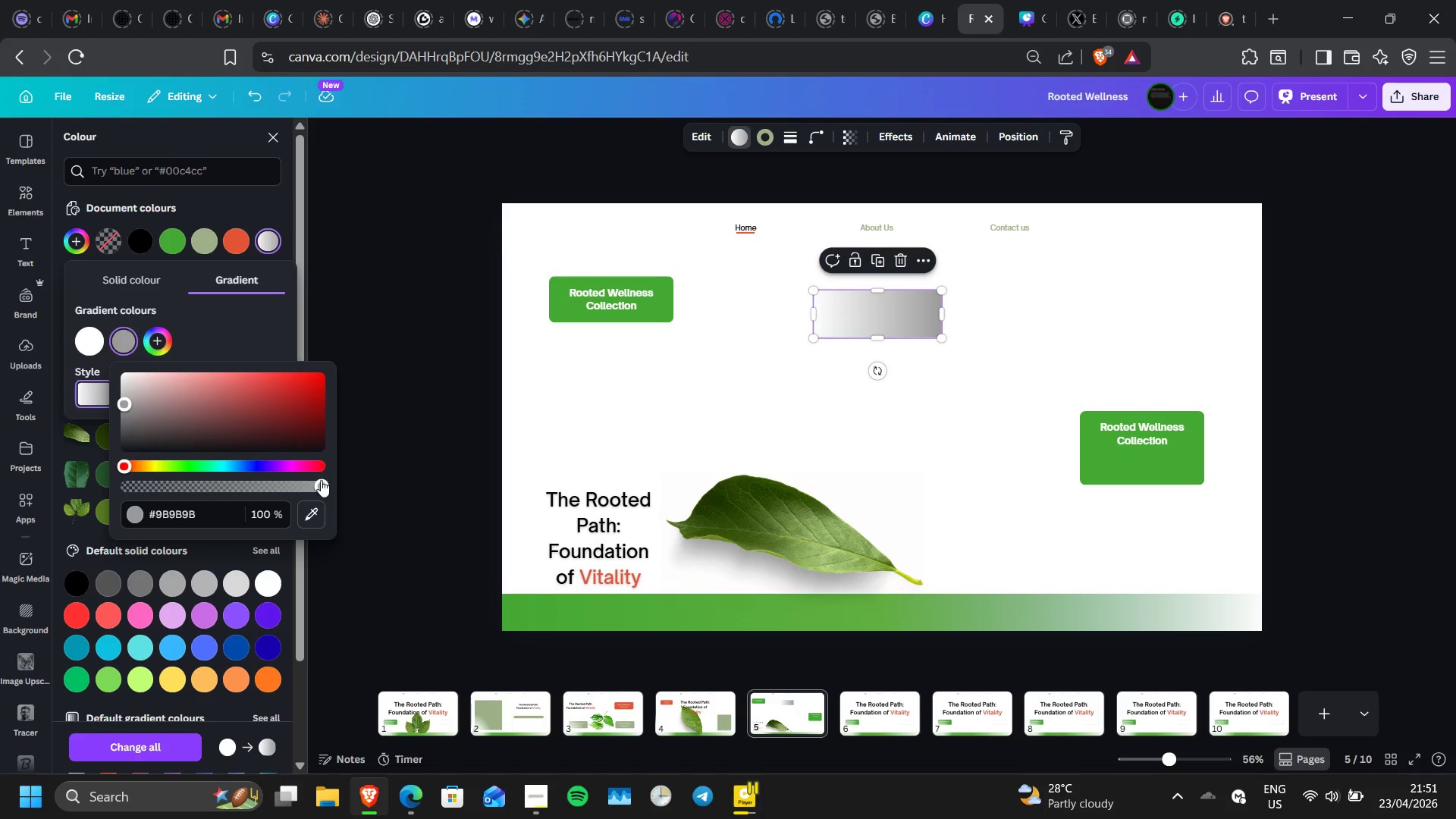 
left_click_drag(start_coordinate=[319, 481], to_coordinate=[55, 488])
 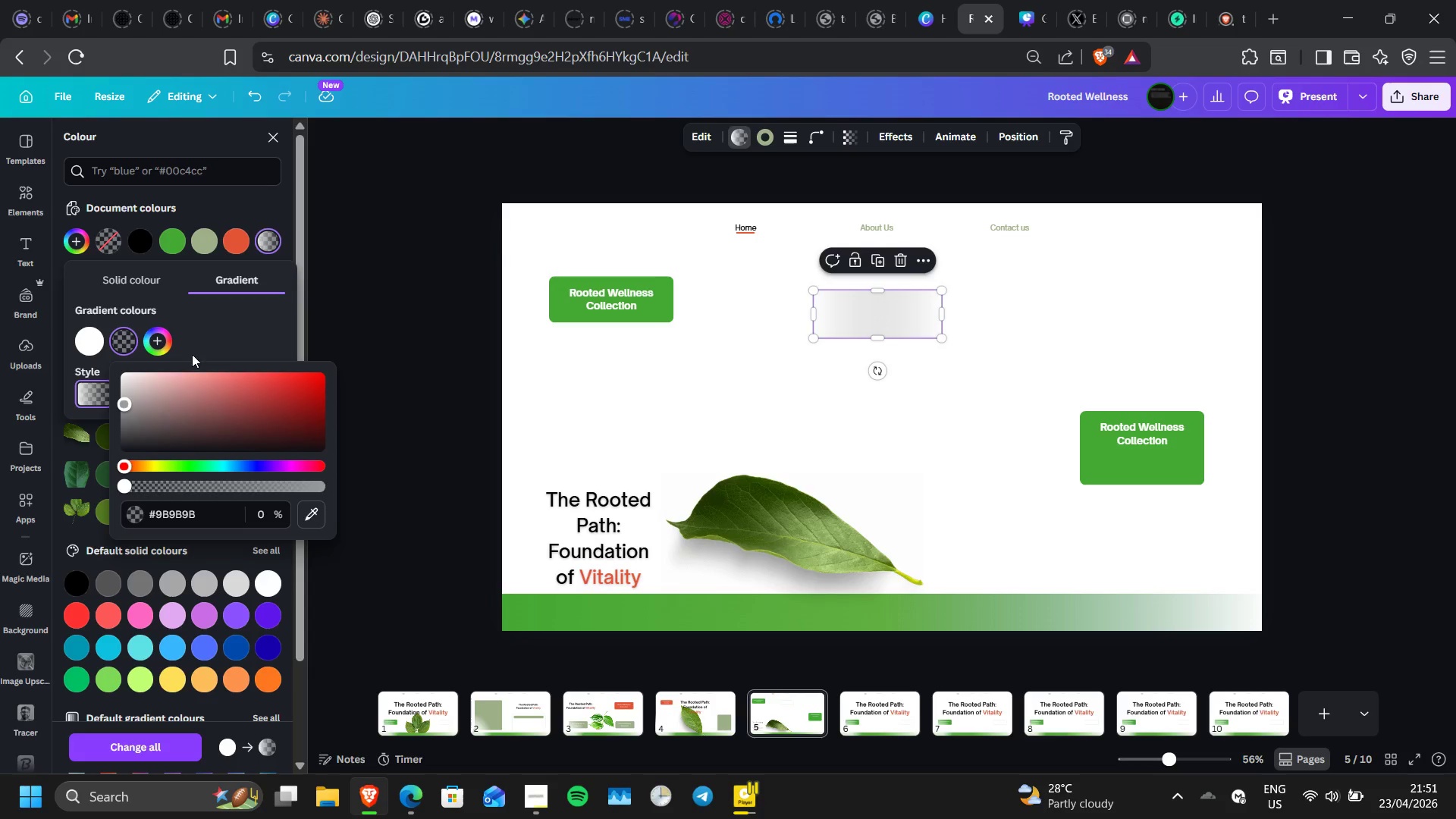 
left_click([222, 322])
 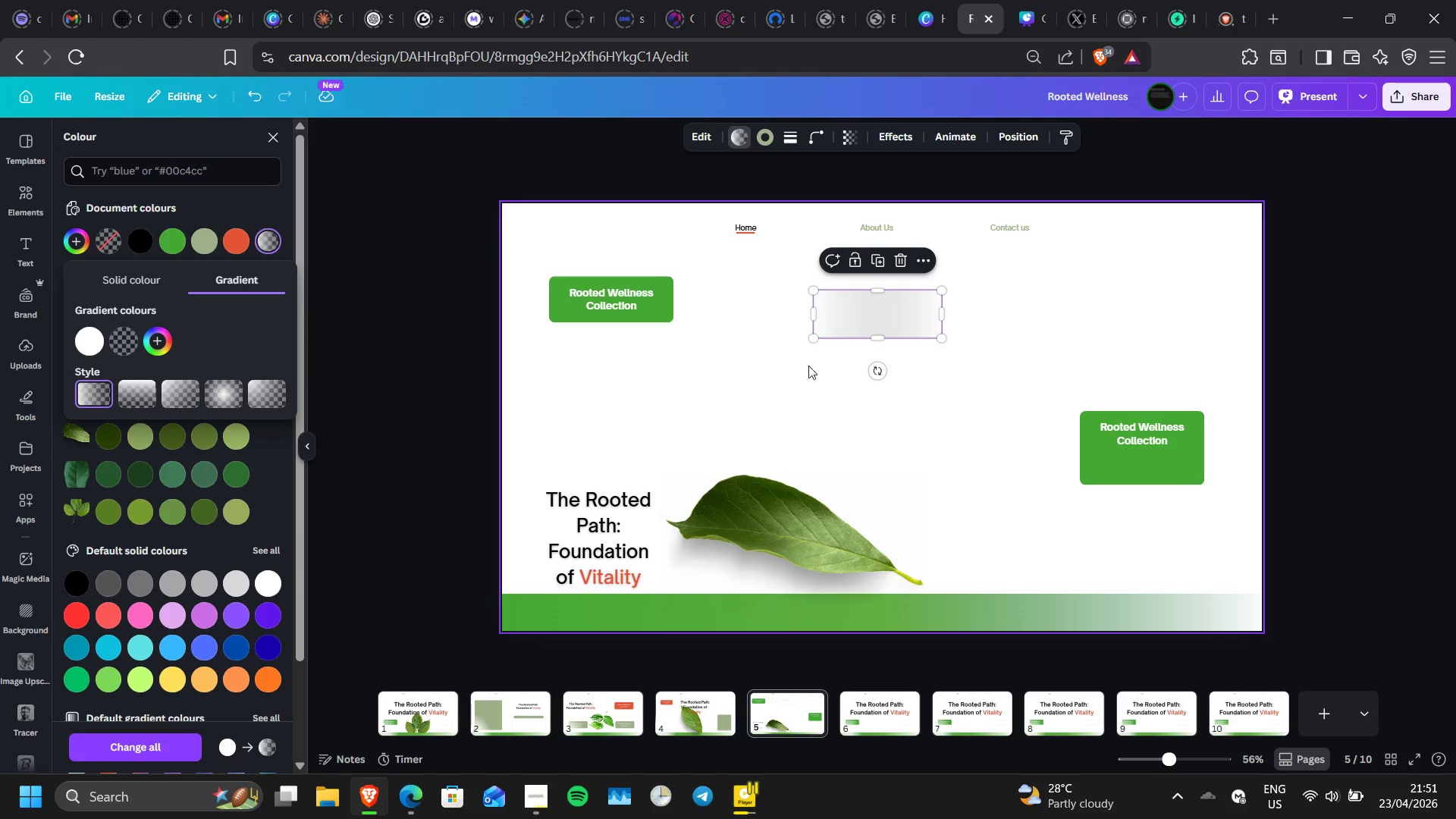 
left_click([814, 366])
 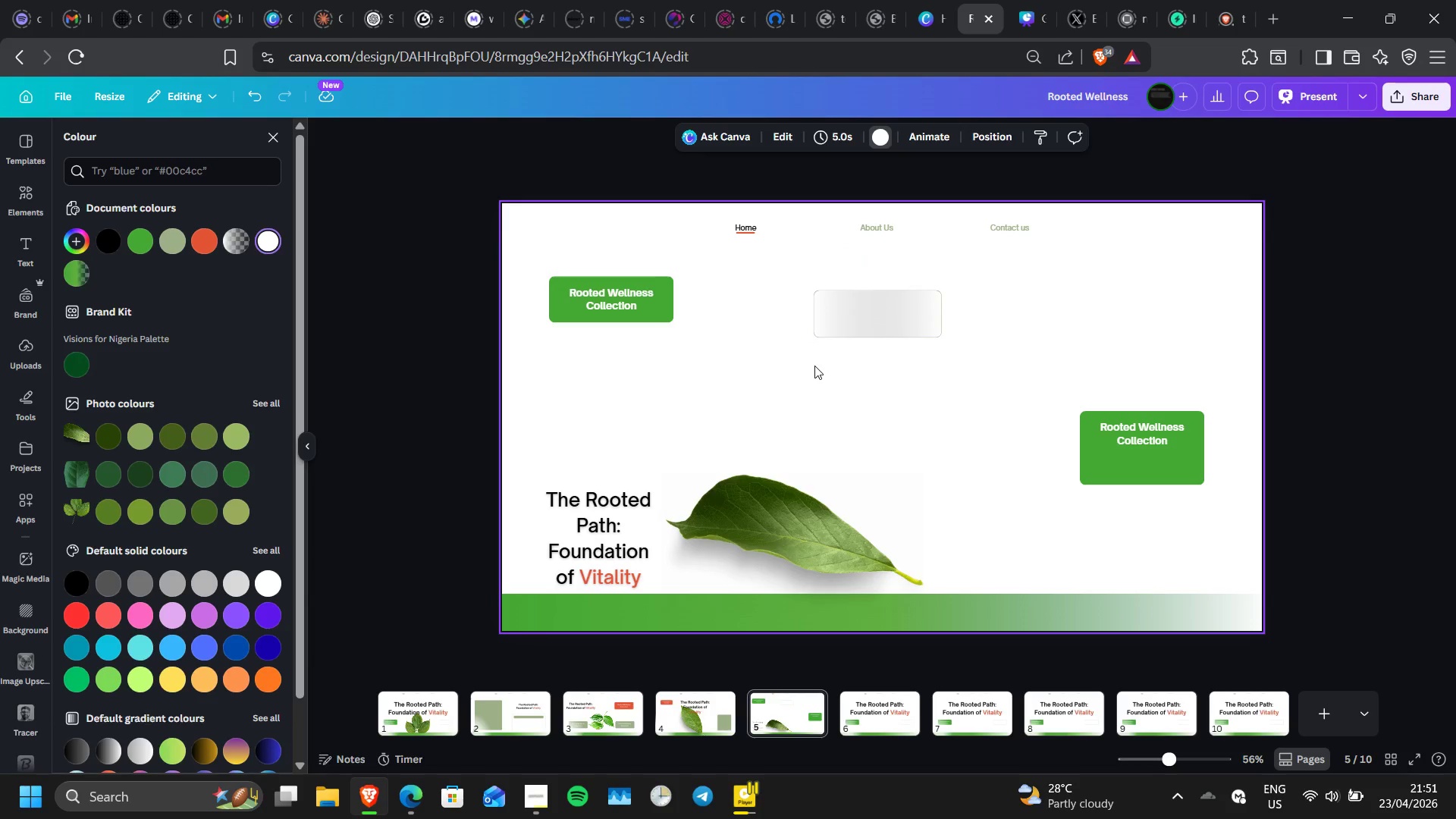 
left_click([814, 366])
 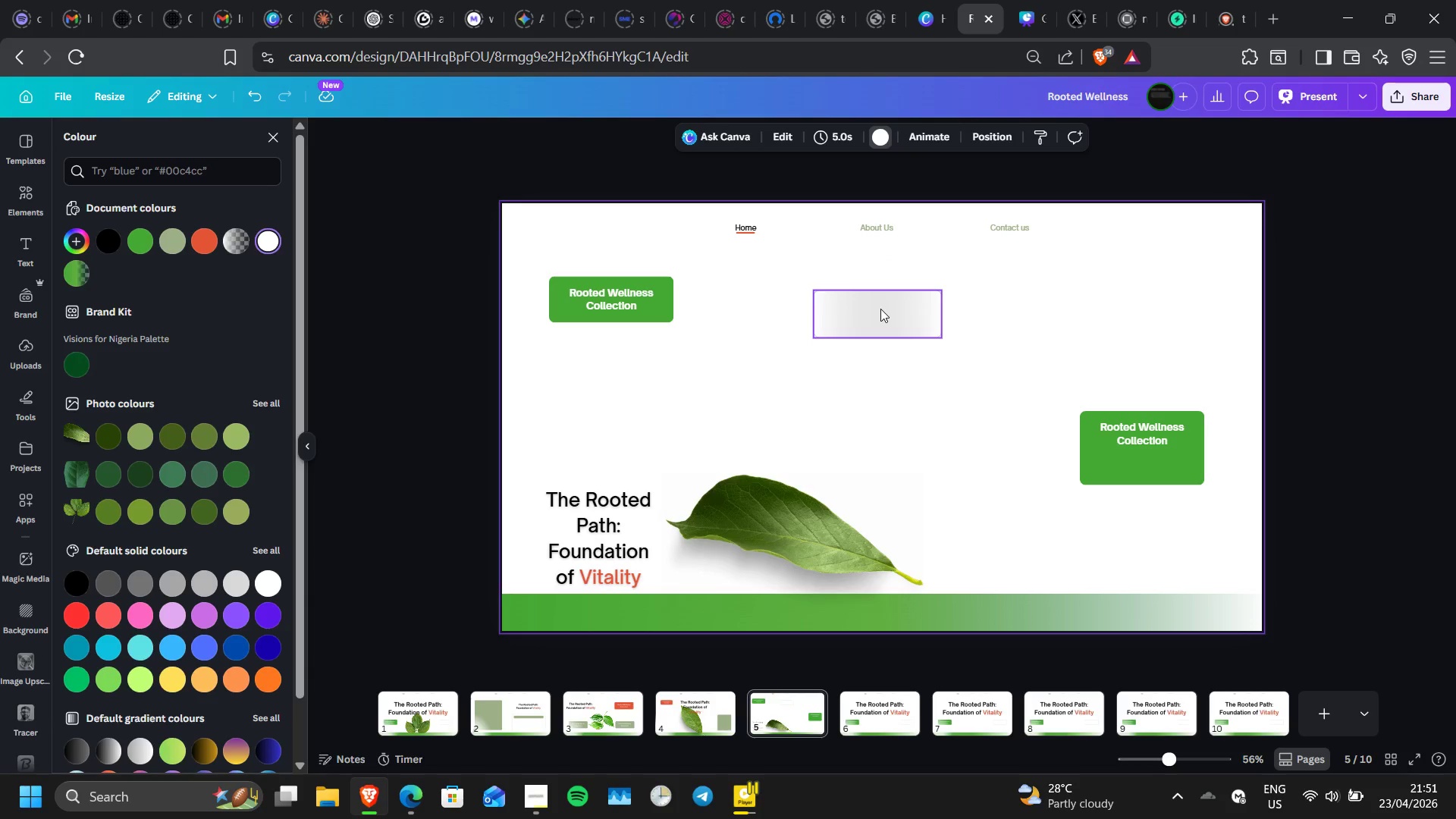 
left_click([880, 309])
 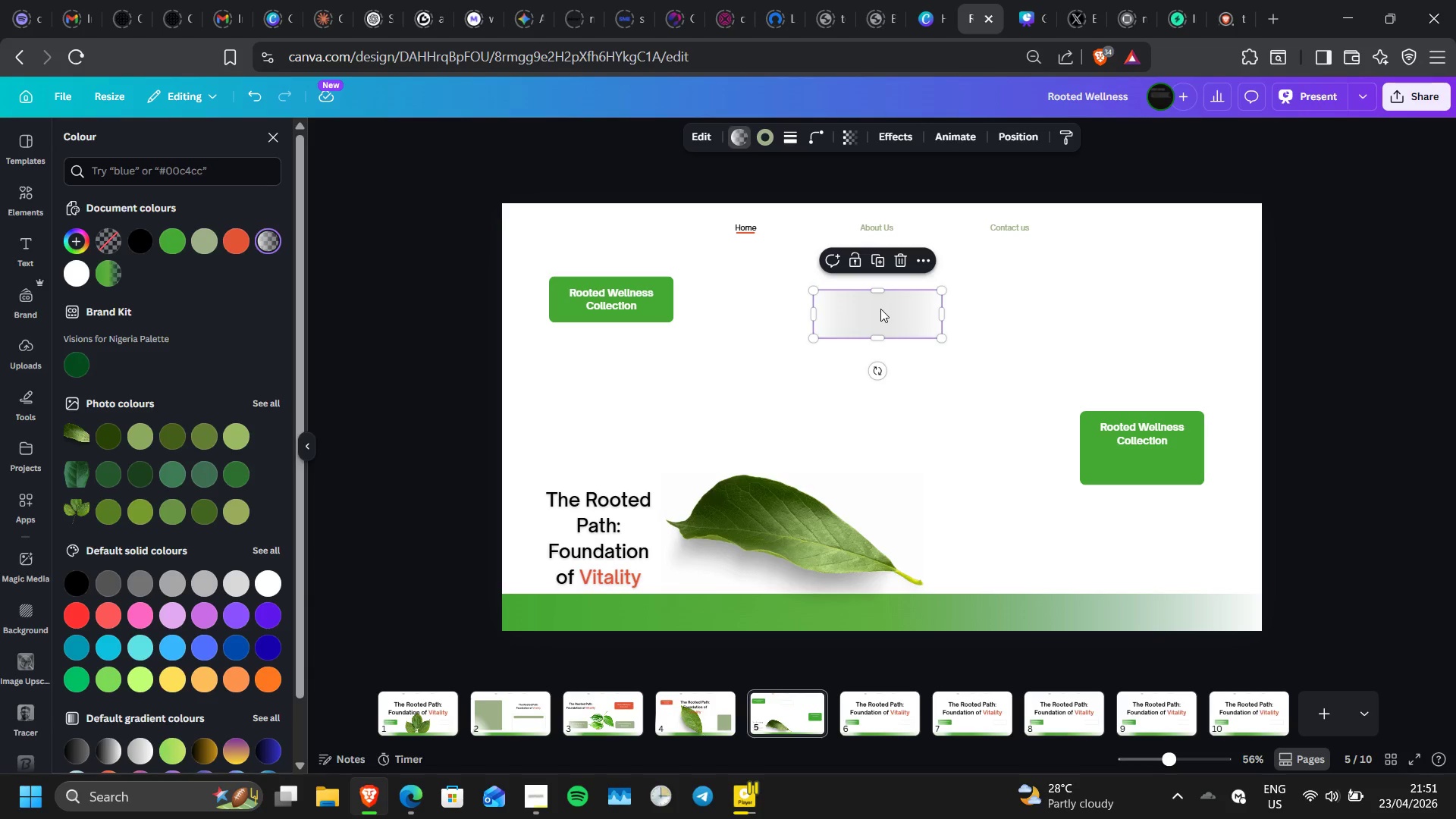 
key(Control+Z)
 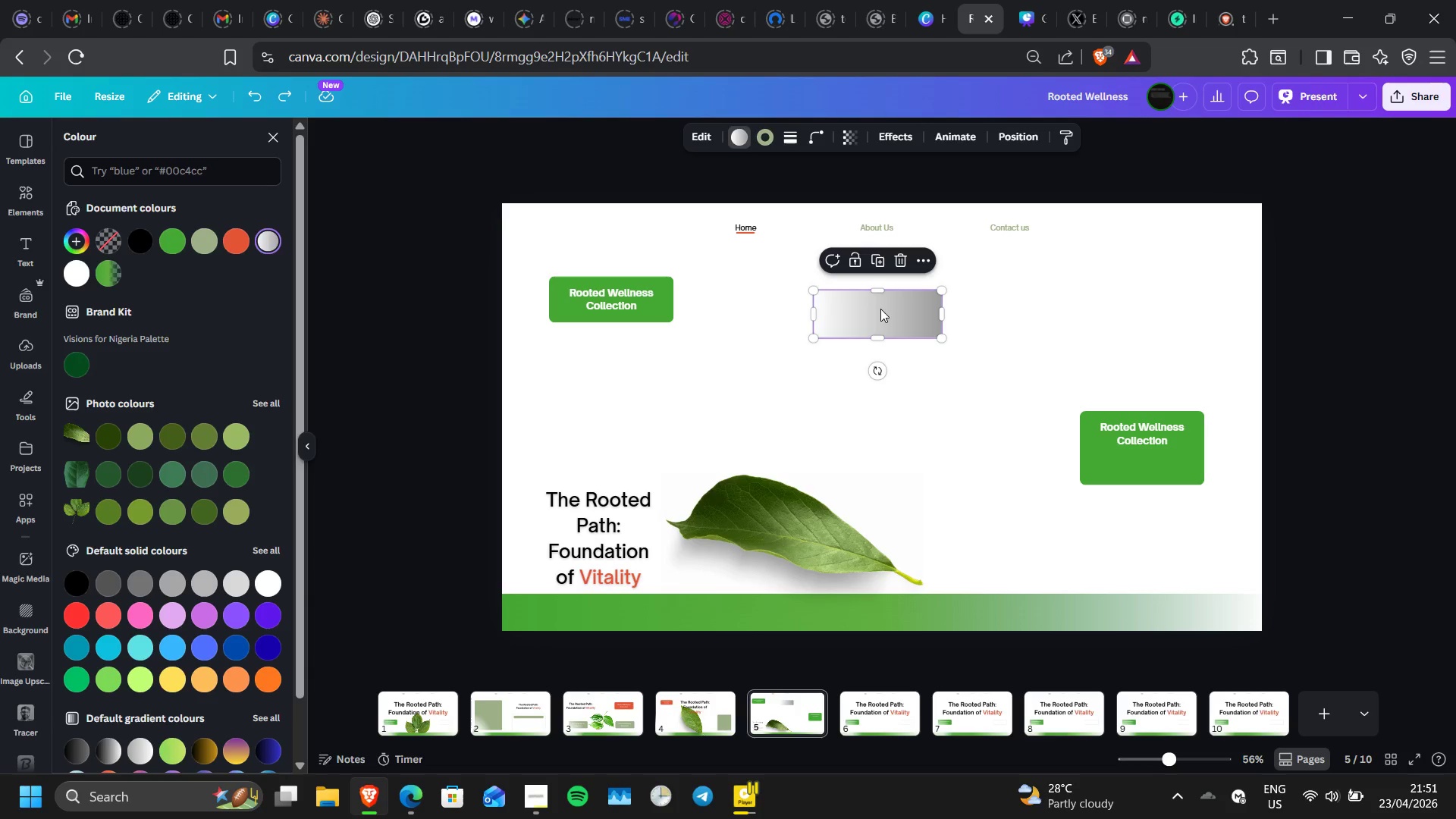 
key(Control+Z)
 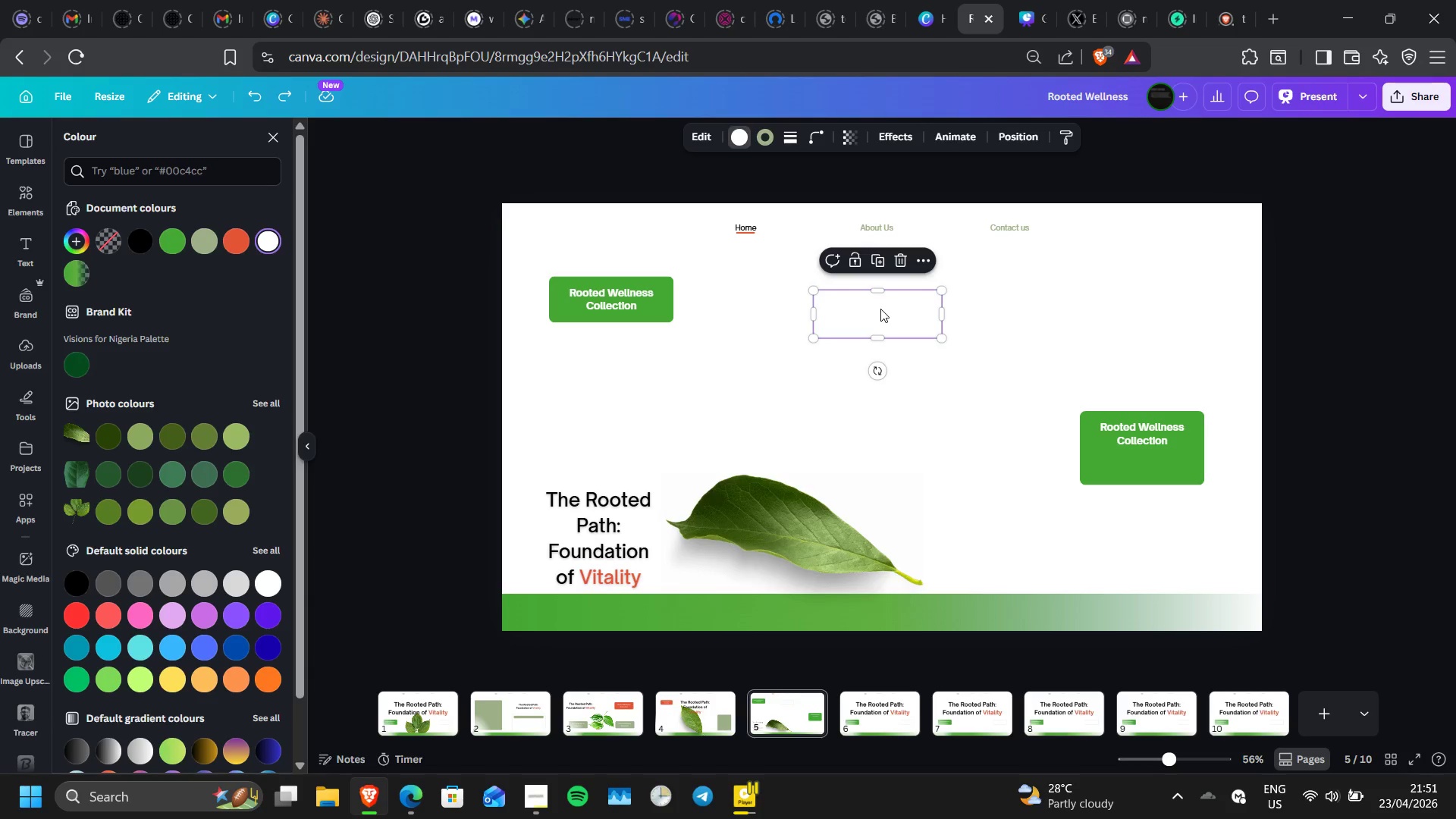 
left_click([880, 309])
 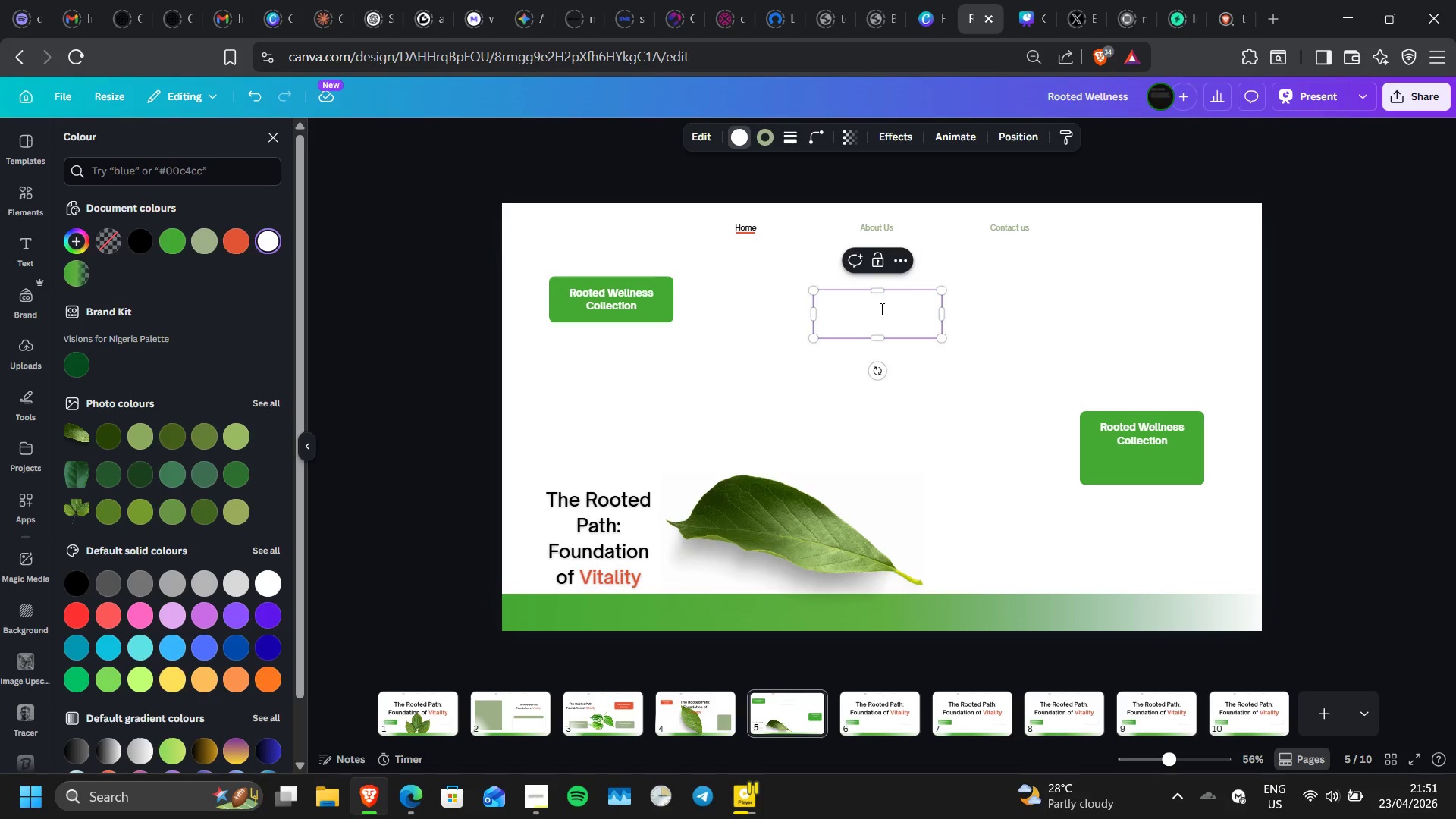 
wait(6.3)
 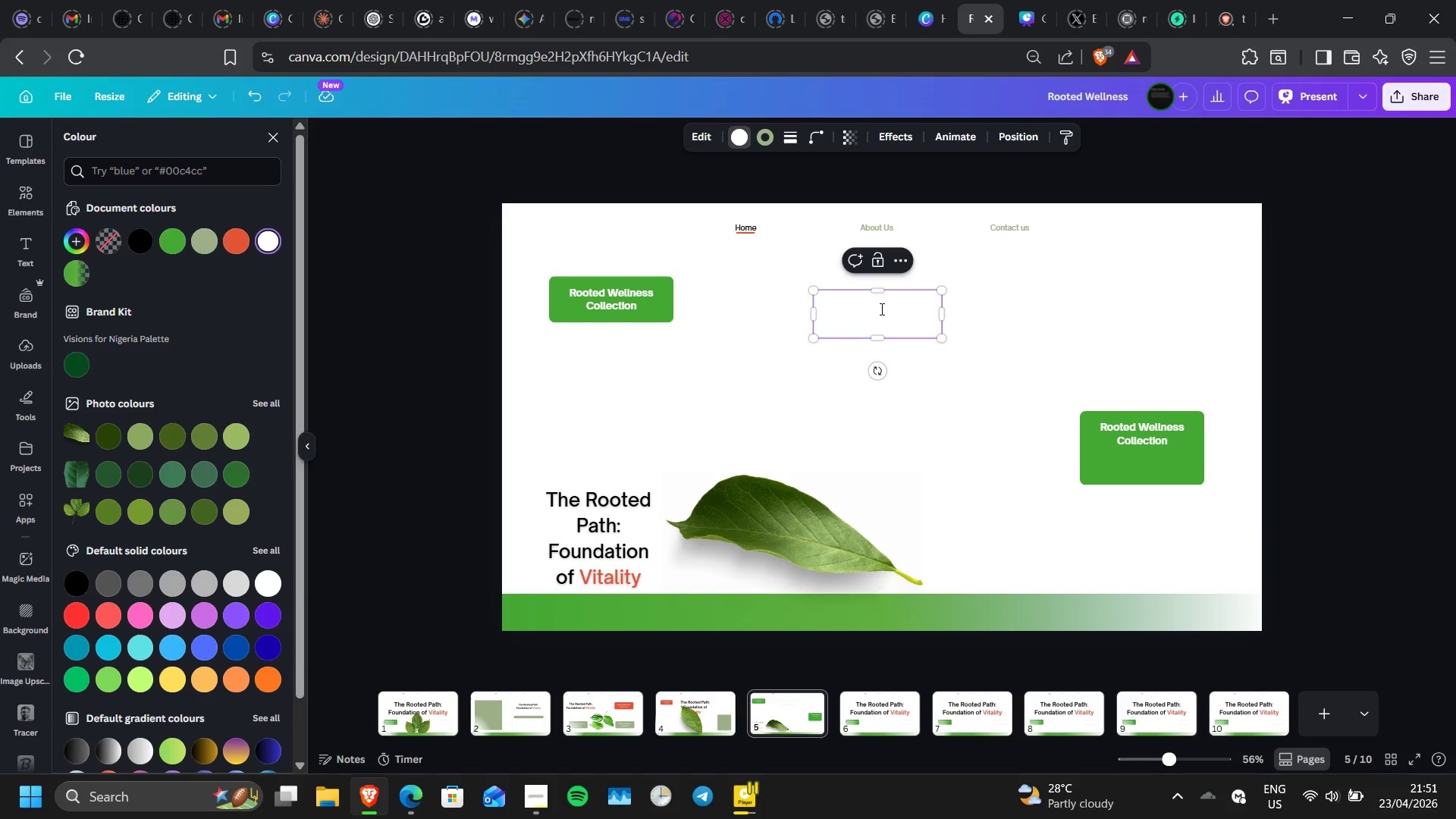 
left_click([885, 390])
 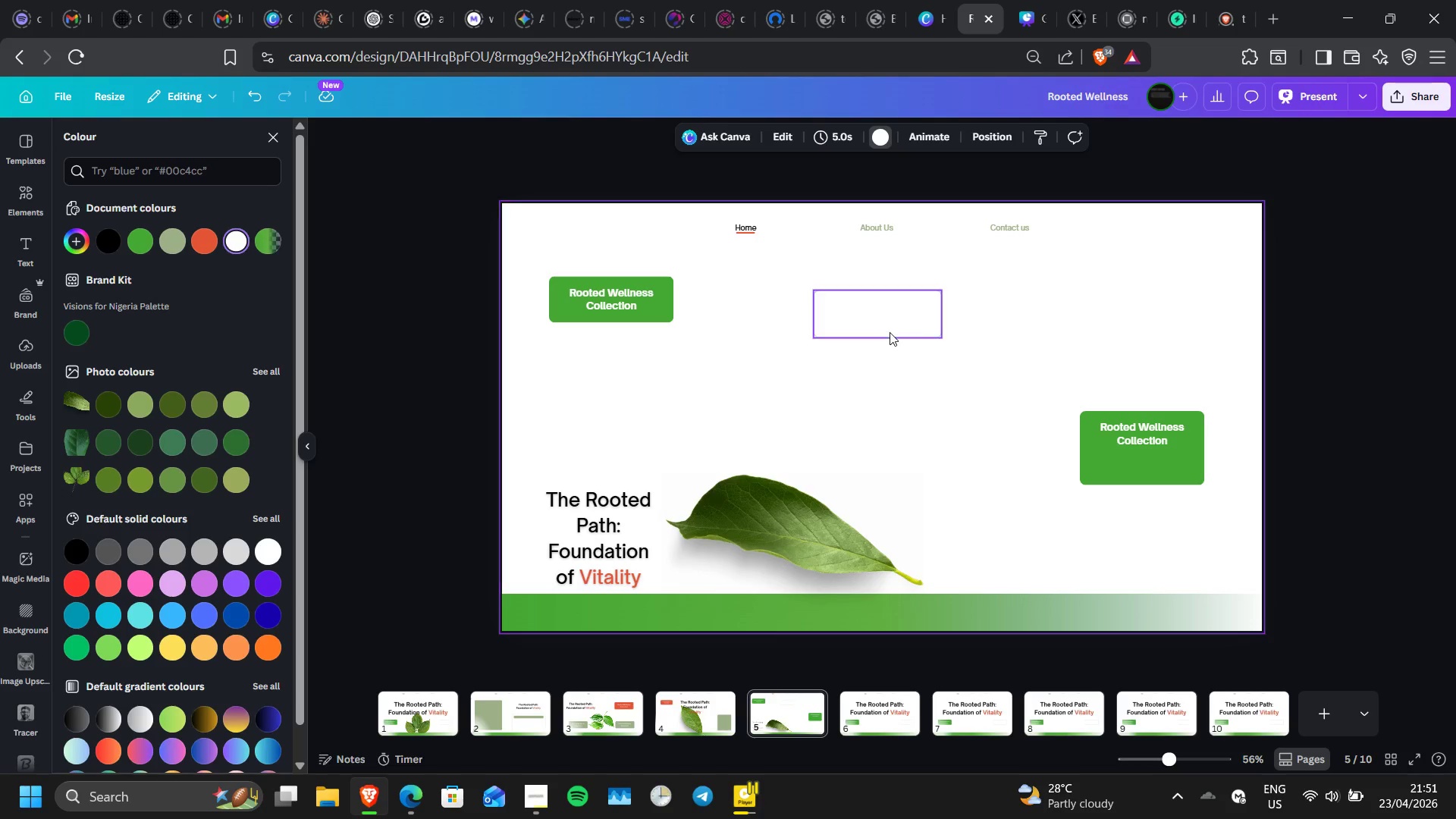 
left_click([887, 328])
 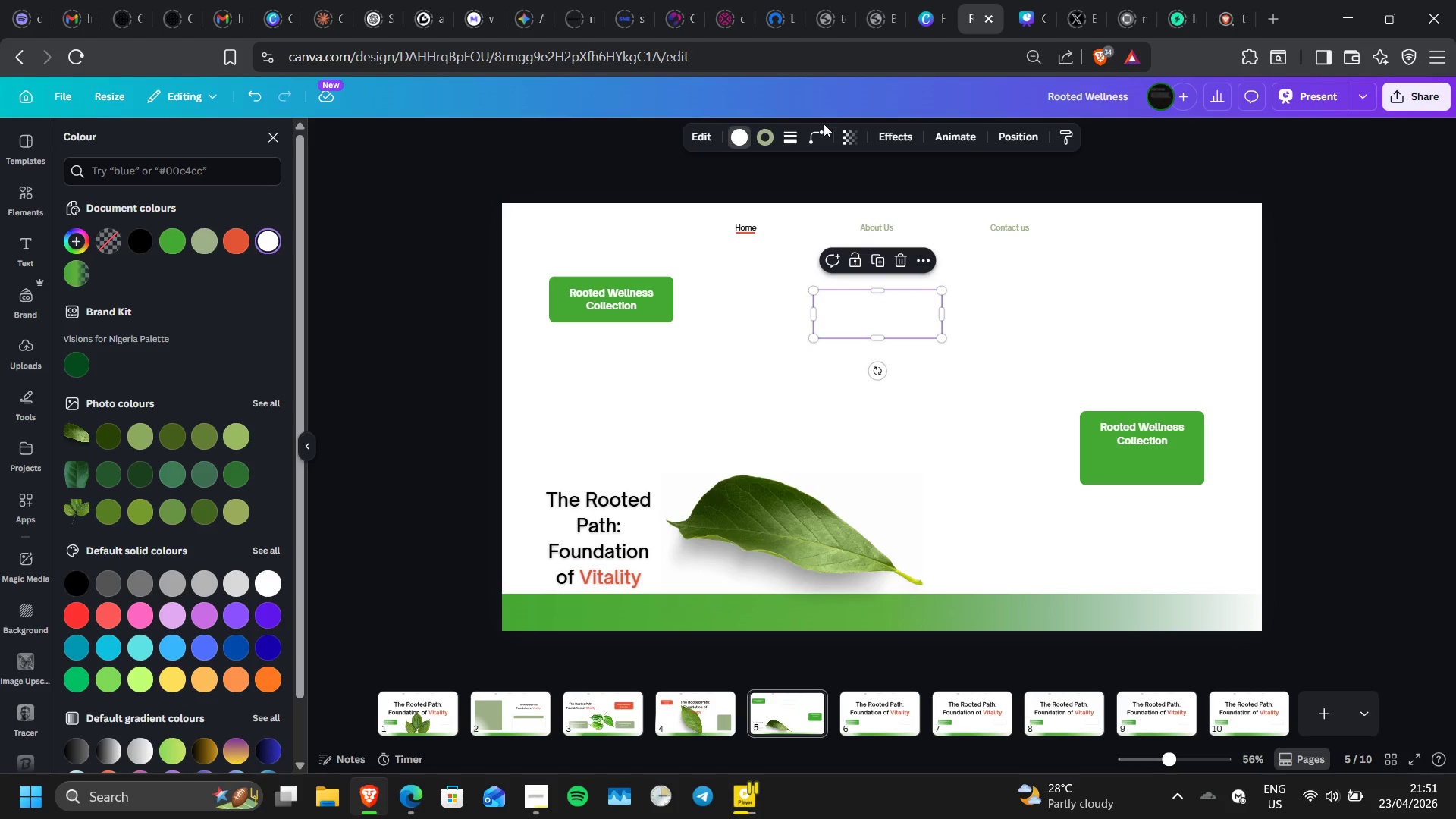 
left_click([821, 131])
 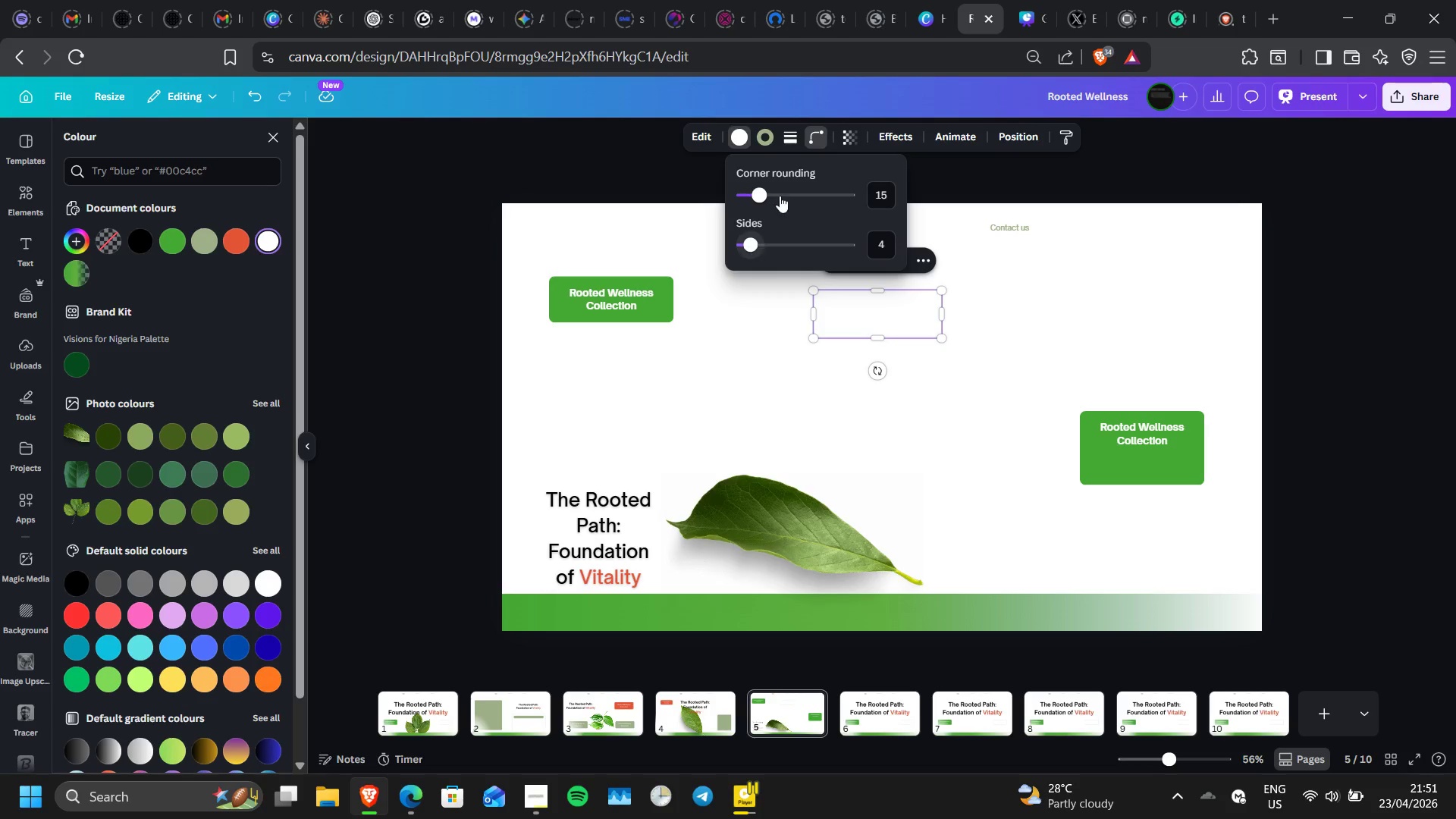 
left_click([797, 138])
 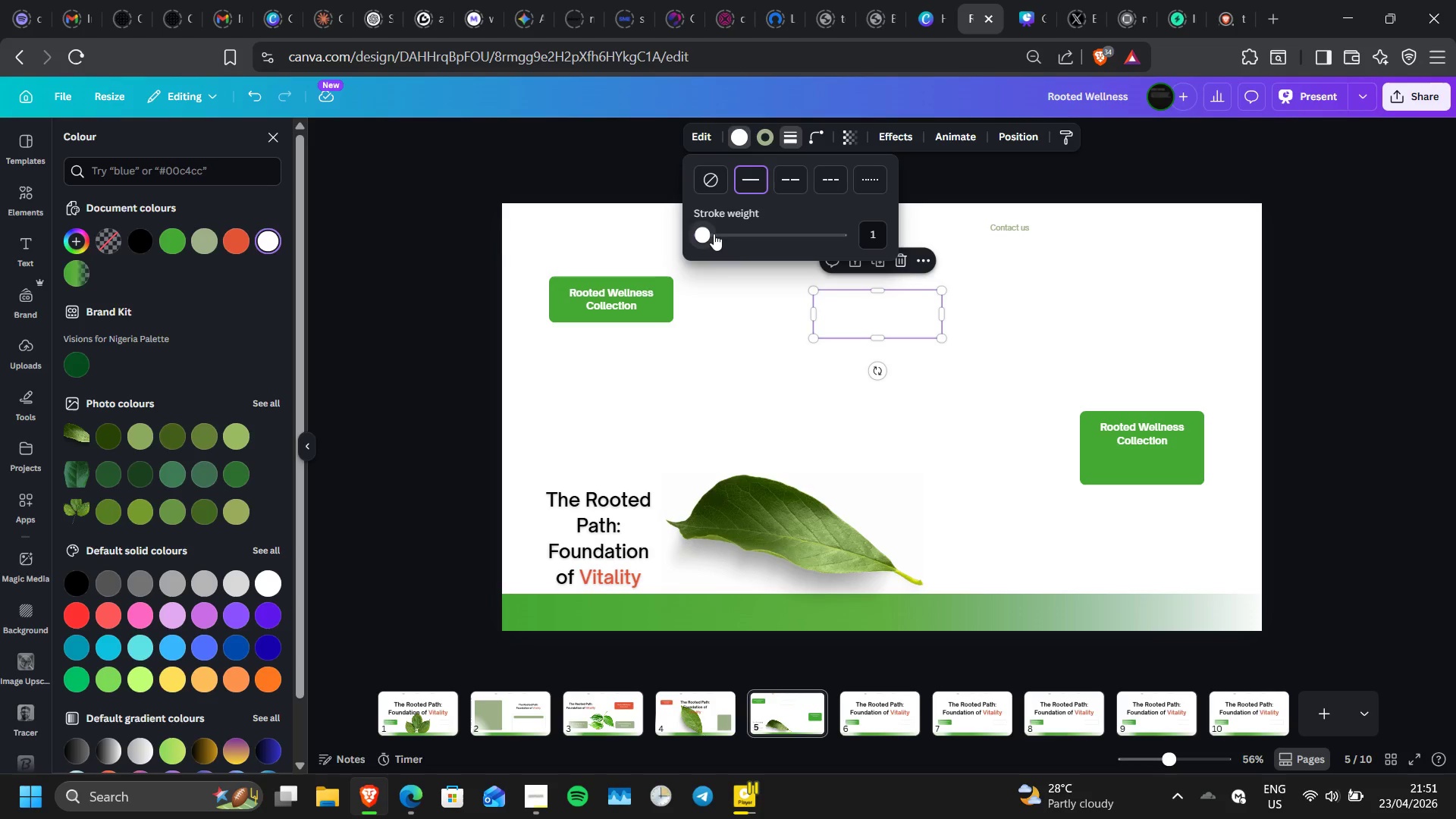 
left_click_drag(start_coordinate=[714, 234], to_coordinate=[701, 237])
 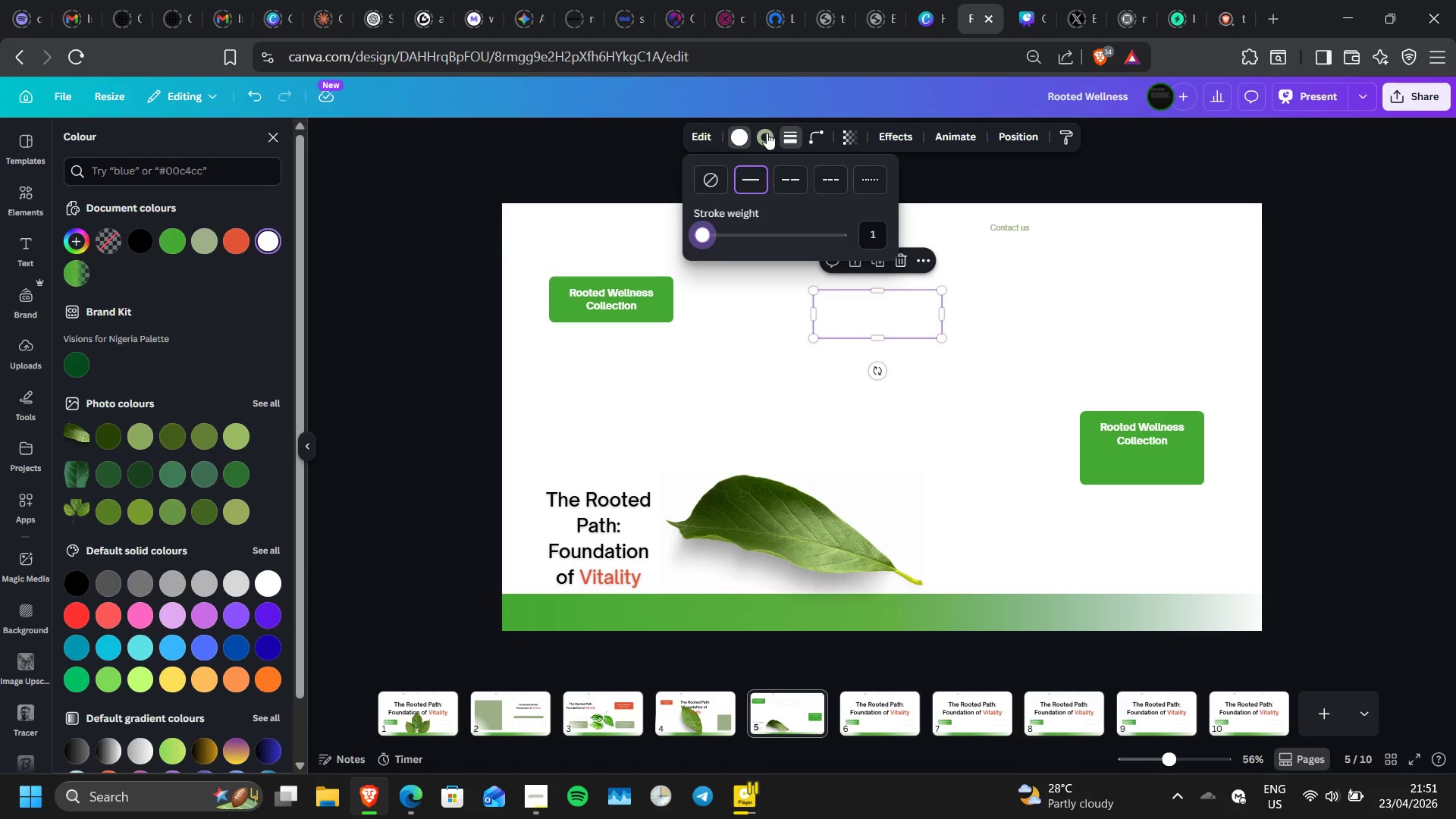 
left_click([767, 134])
 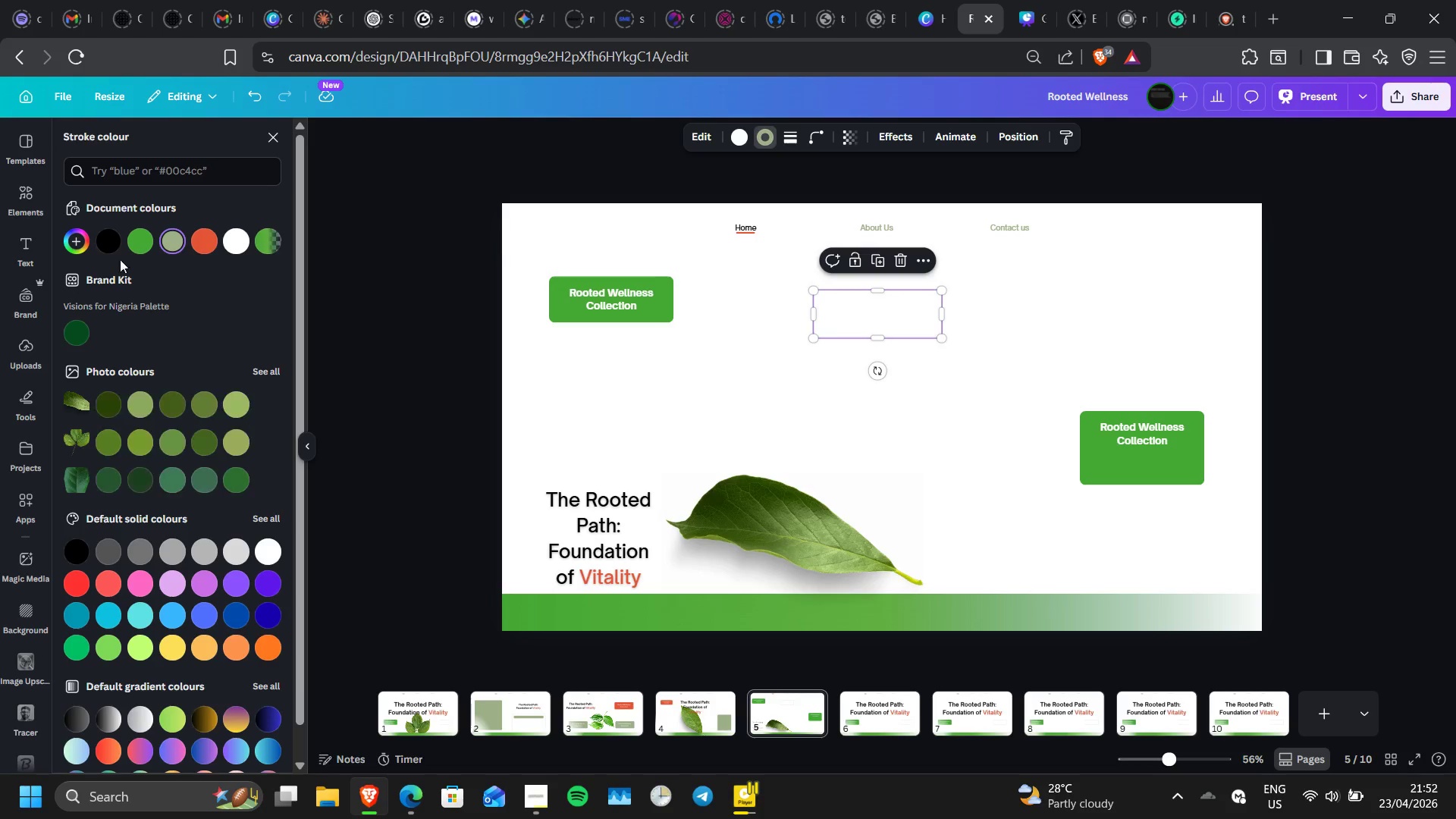 
left_click([109, 250])
 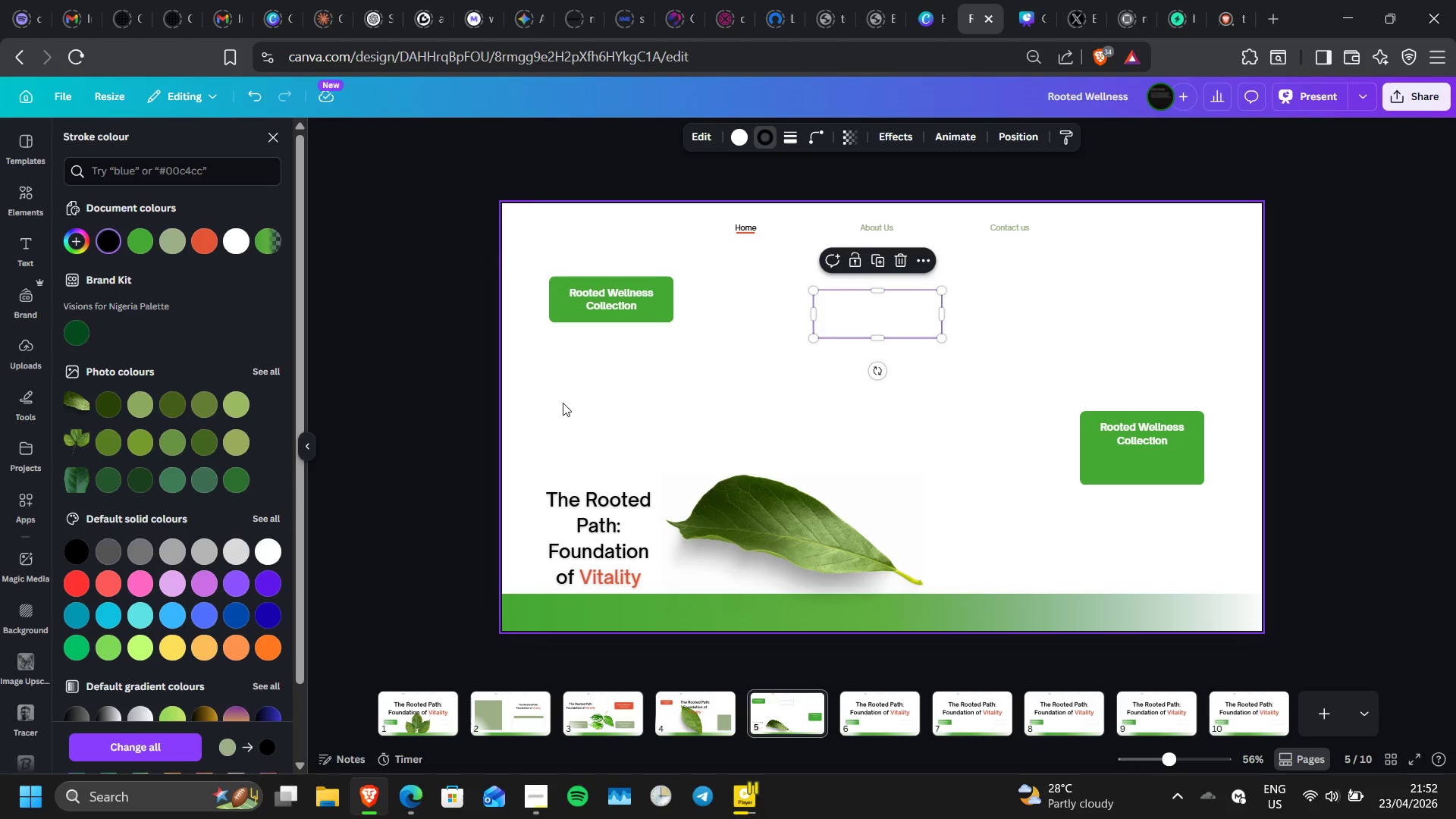 
double_click([563, 403])
 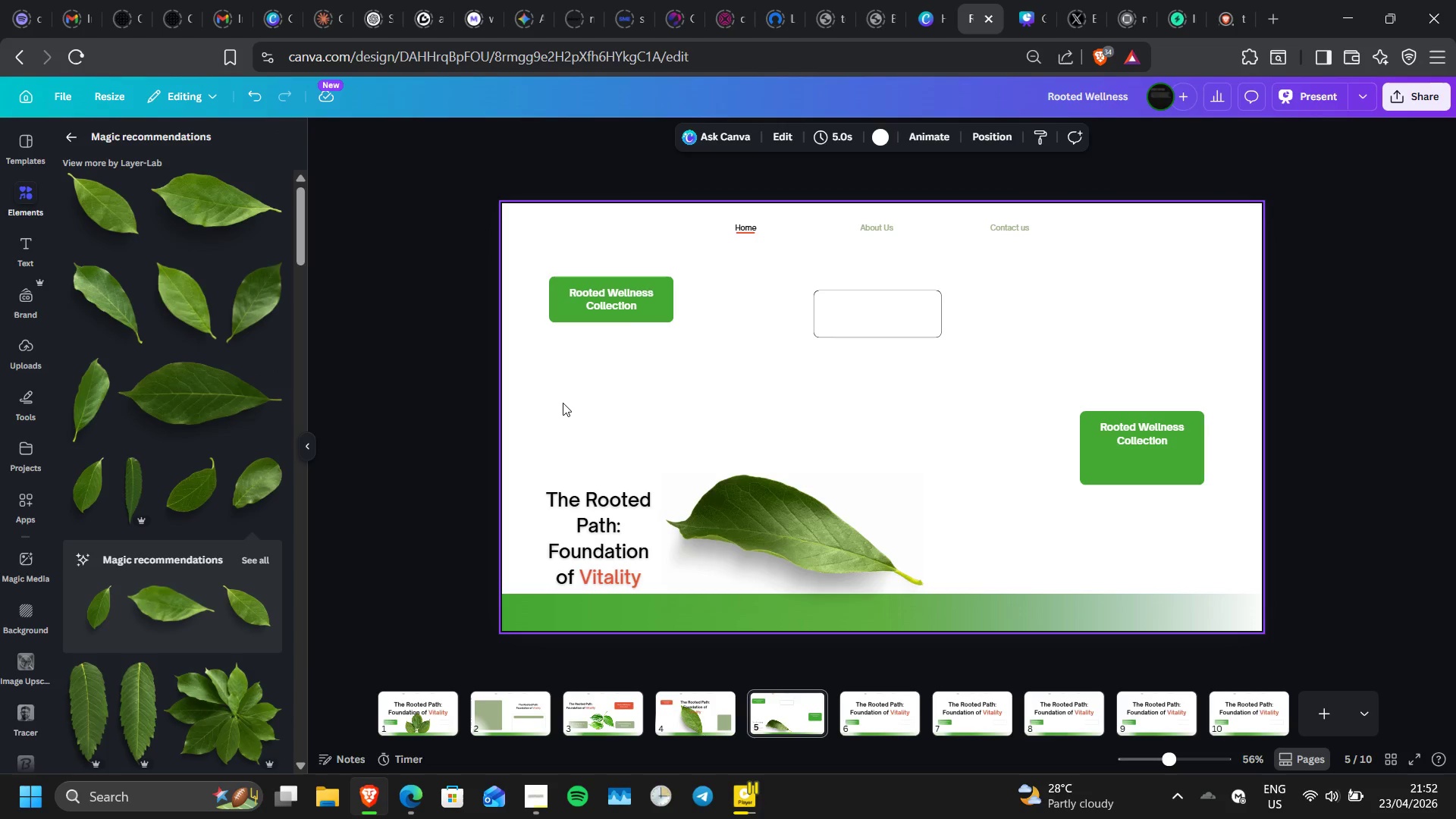 
left_click([563, 403])
 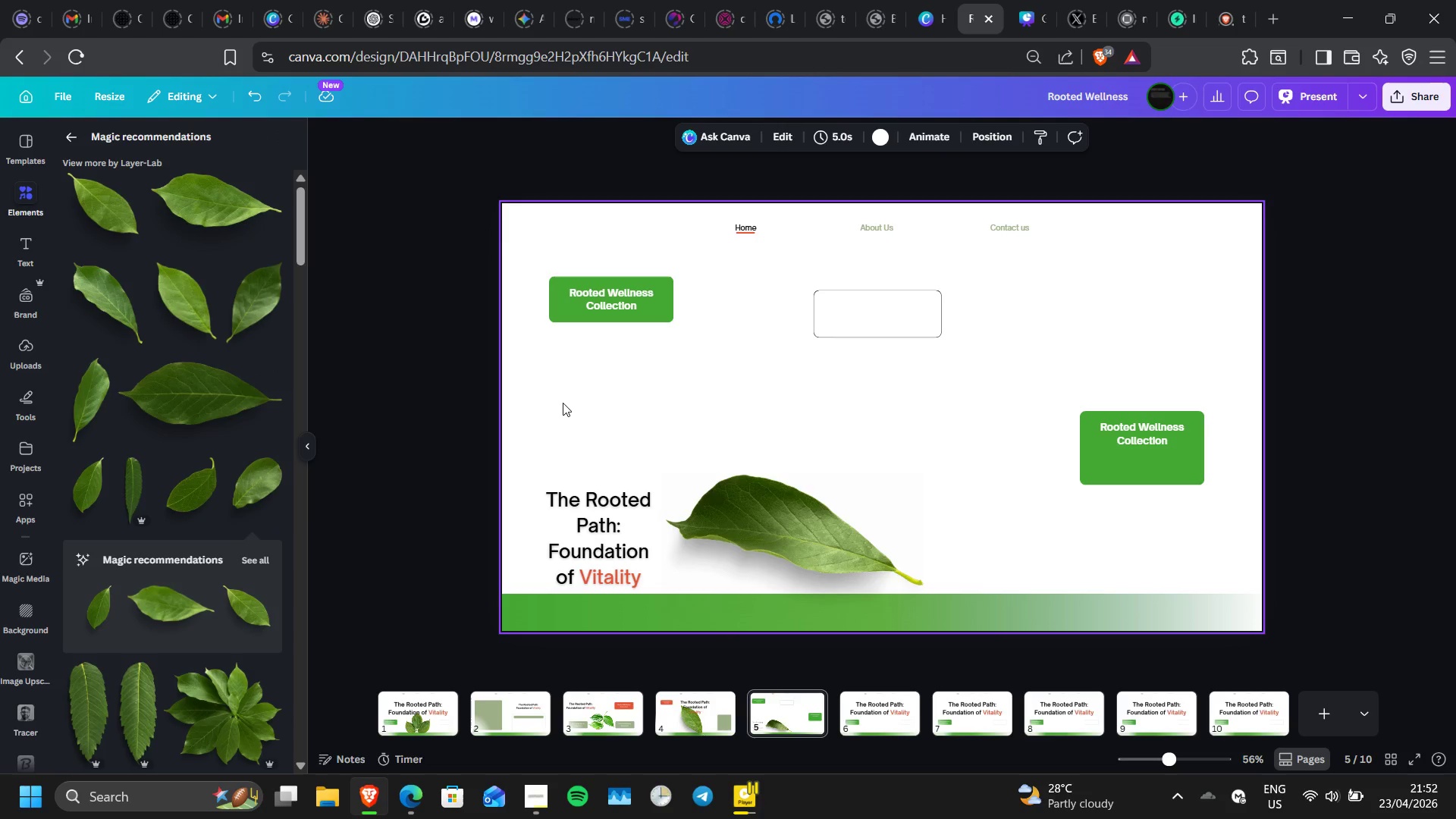 
left_click([875, 314])
 